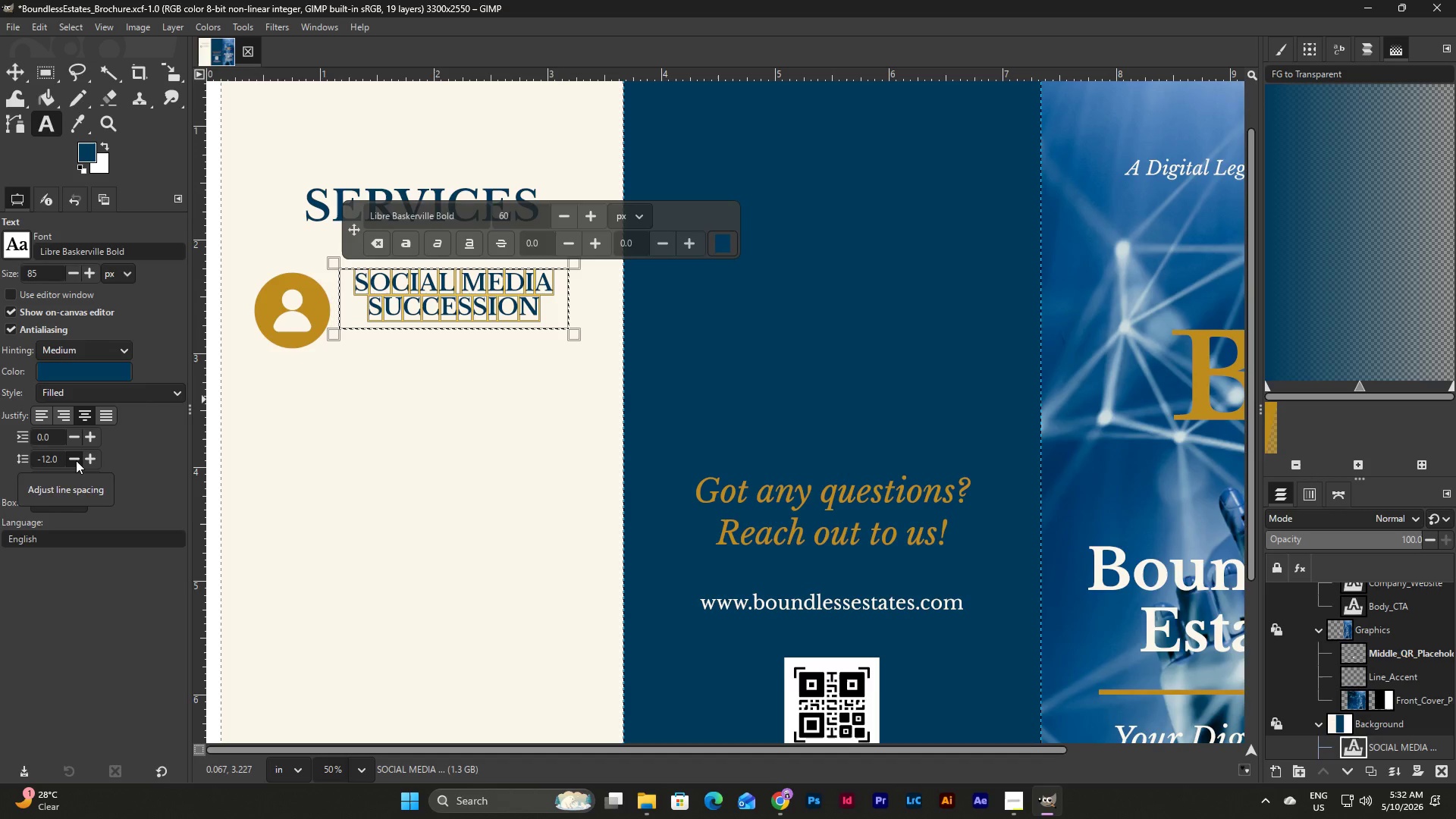 
double_click([96, 463])
 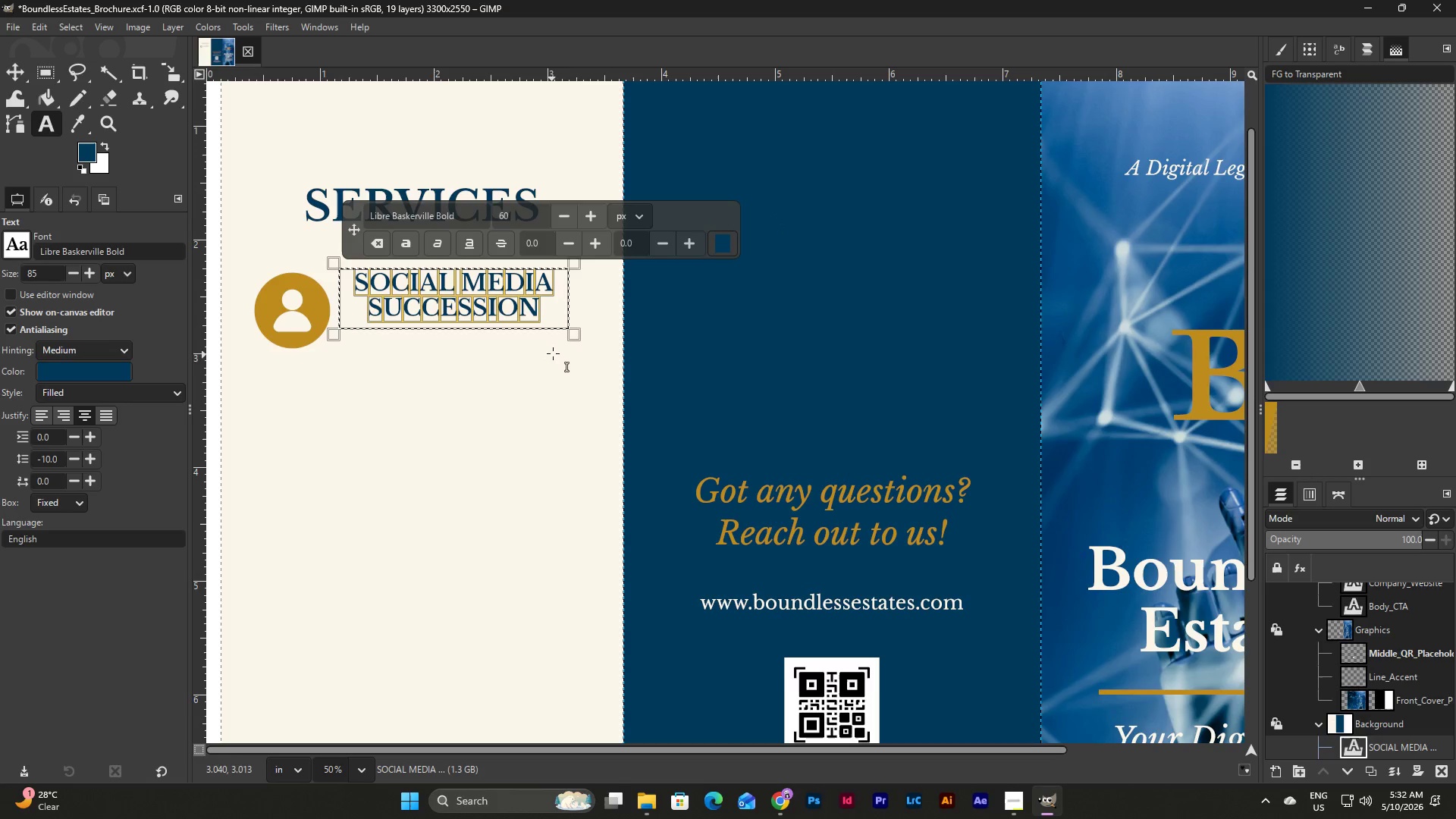 
left_click_drag(start_coordinate=[573, 337], to_coordinate=[573, 331])
 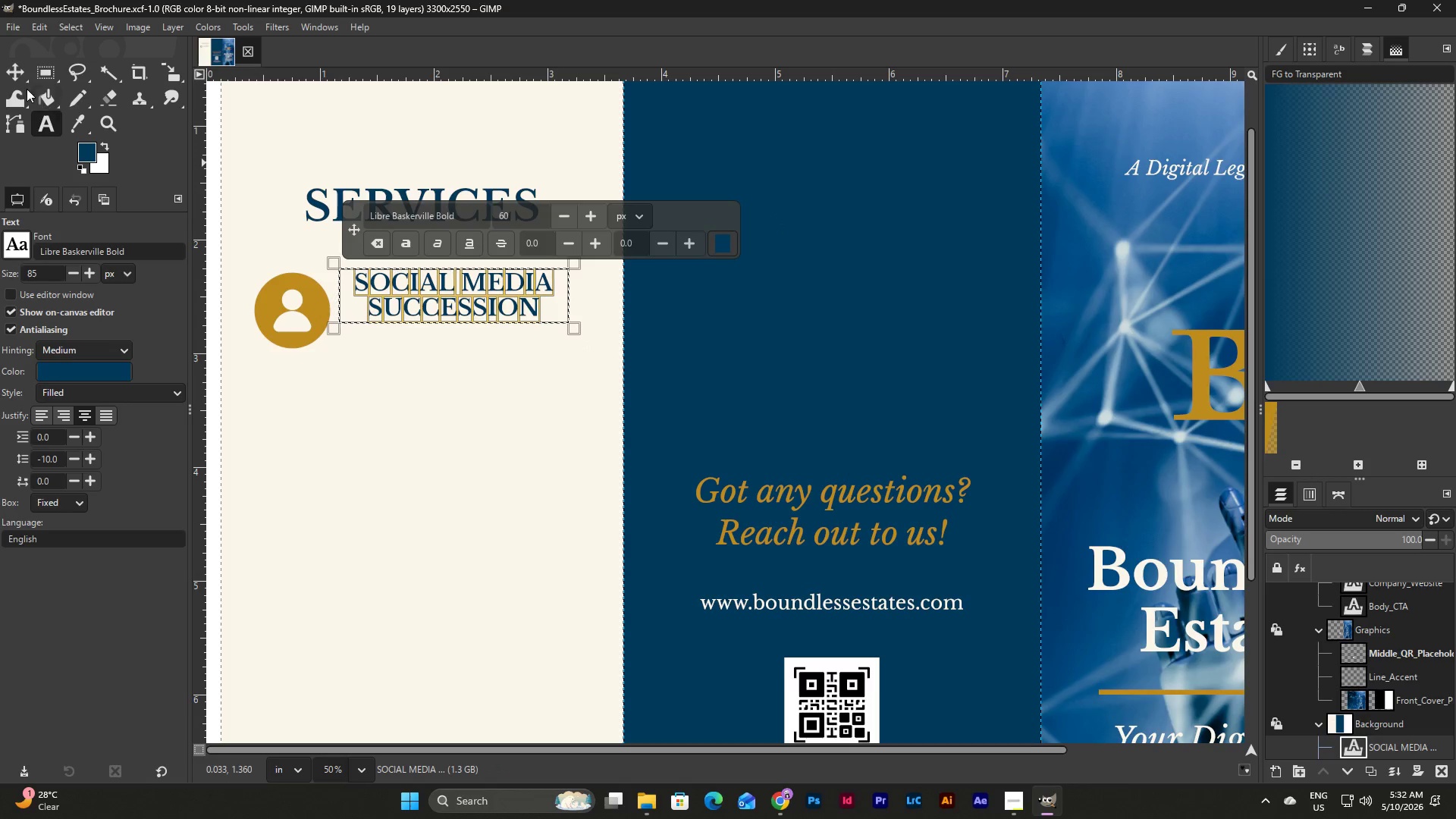 
left_click([21, 71])
 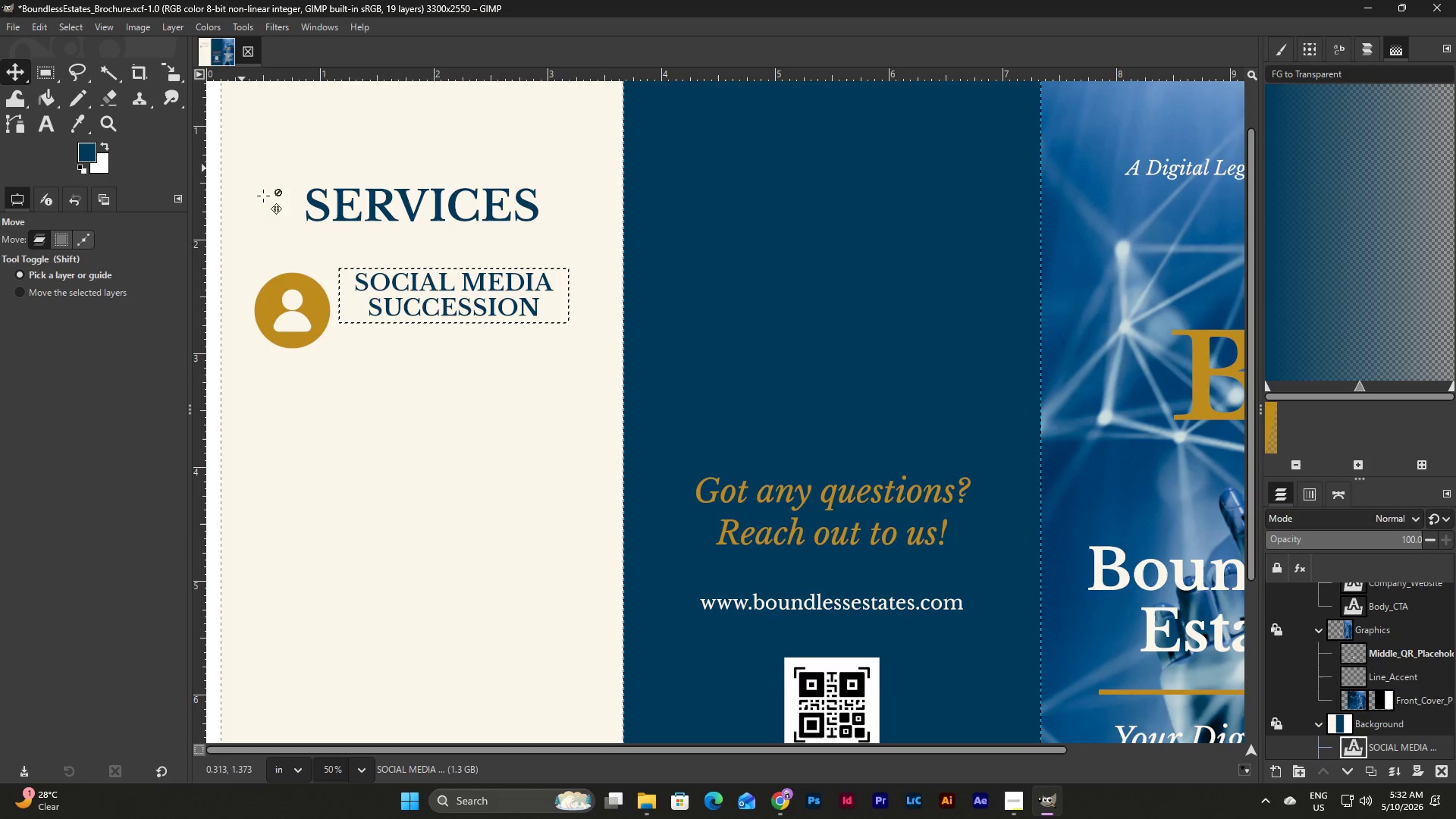 
left_click_drag(start_coordinate=[411, 273], to_coordinate=[411, 303])
 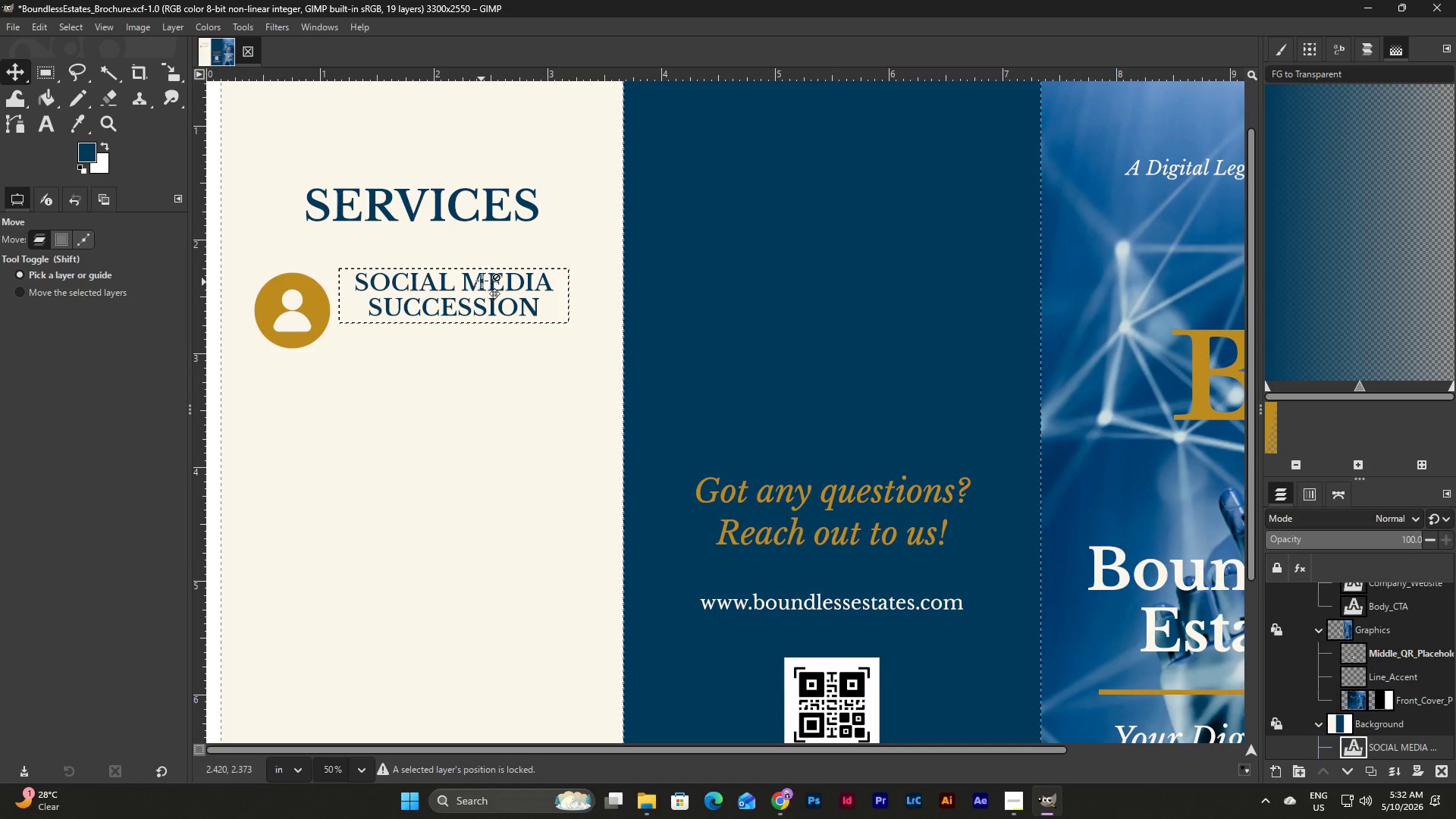 
left_click([482, 281])
 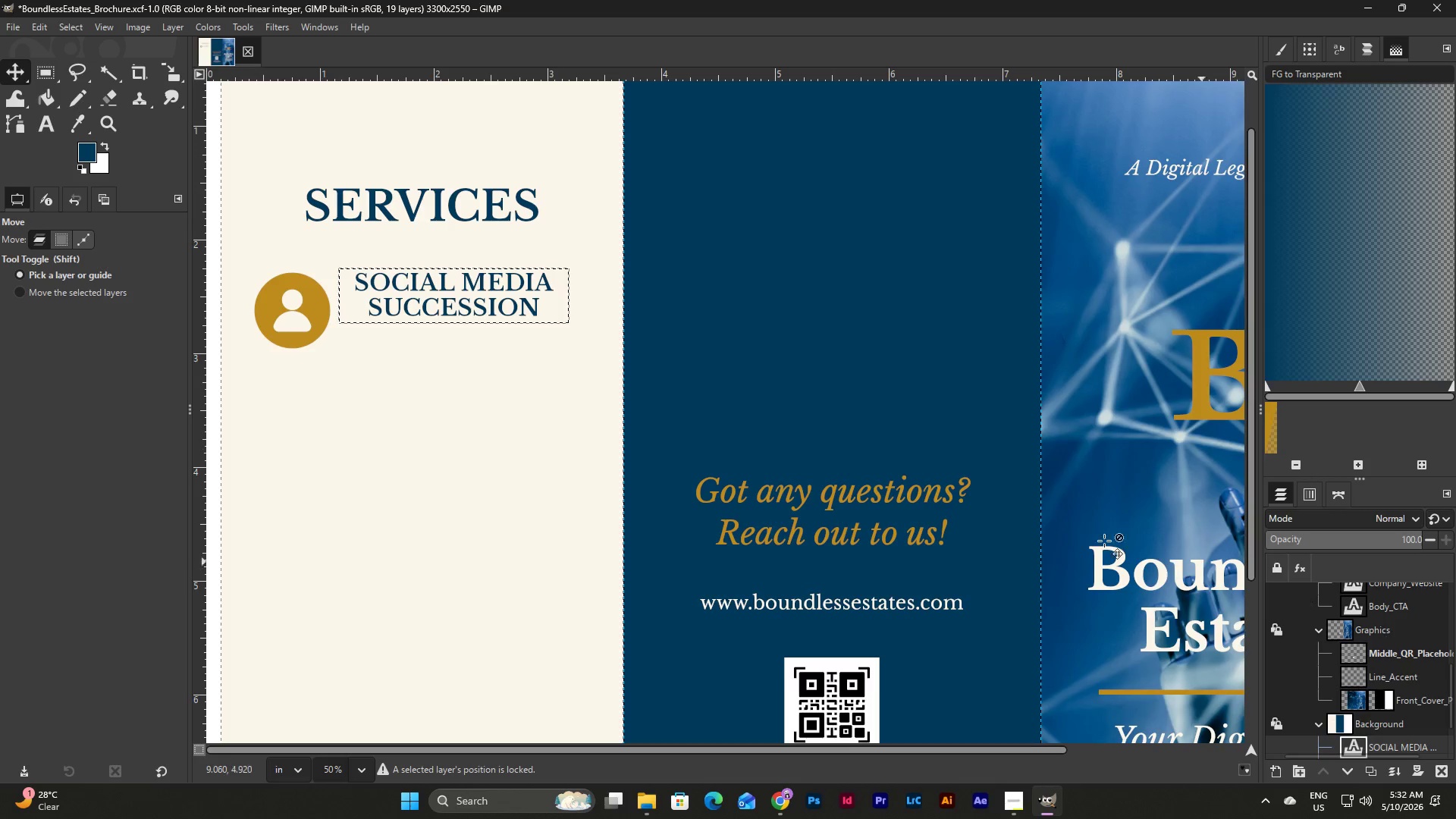 
scroll: coordinate [1345, 698], scroll_direction: down, amount: 4.0
 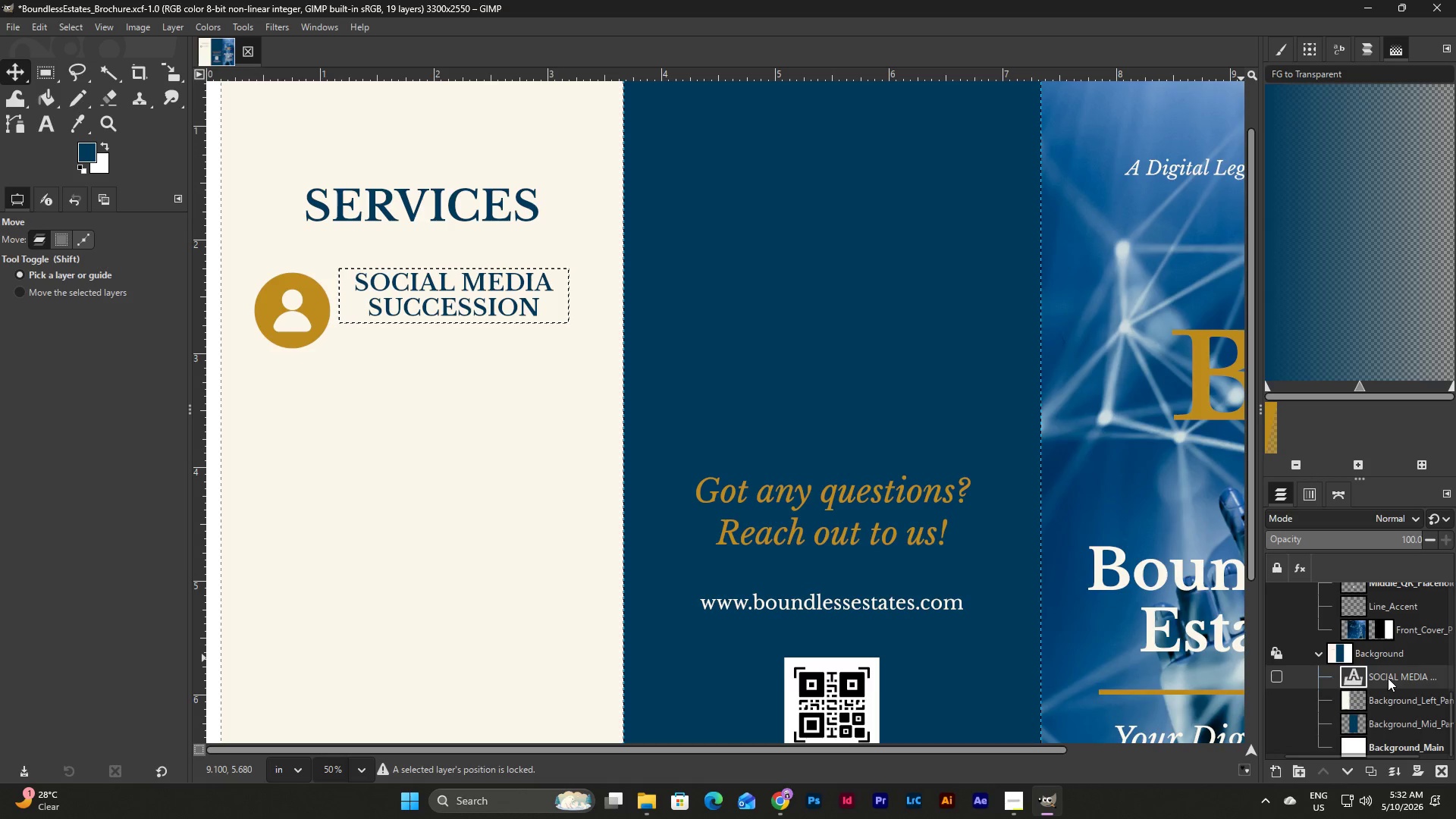 
scroll: coordinate [1388, 678], scroll_direction: up, amount: 1.0
 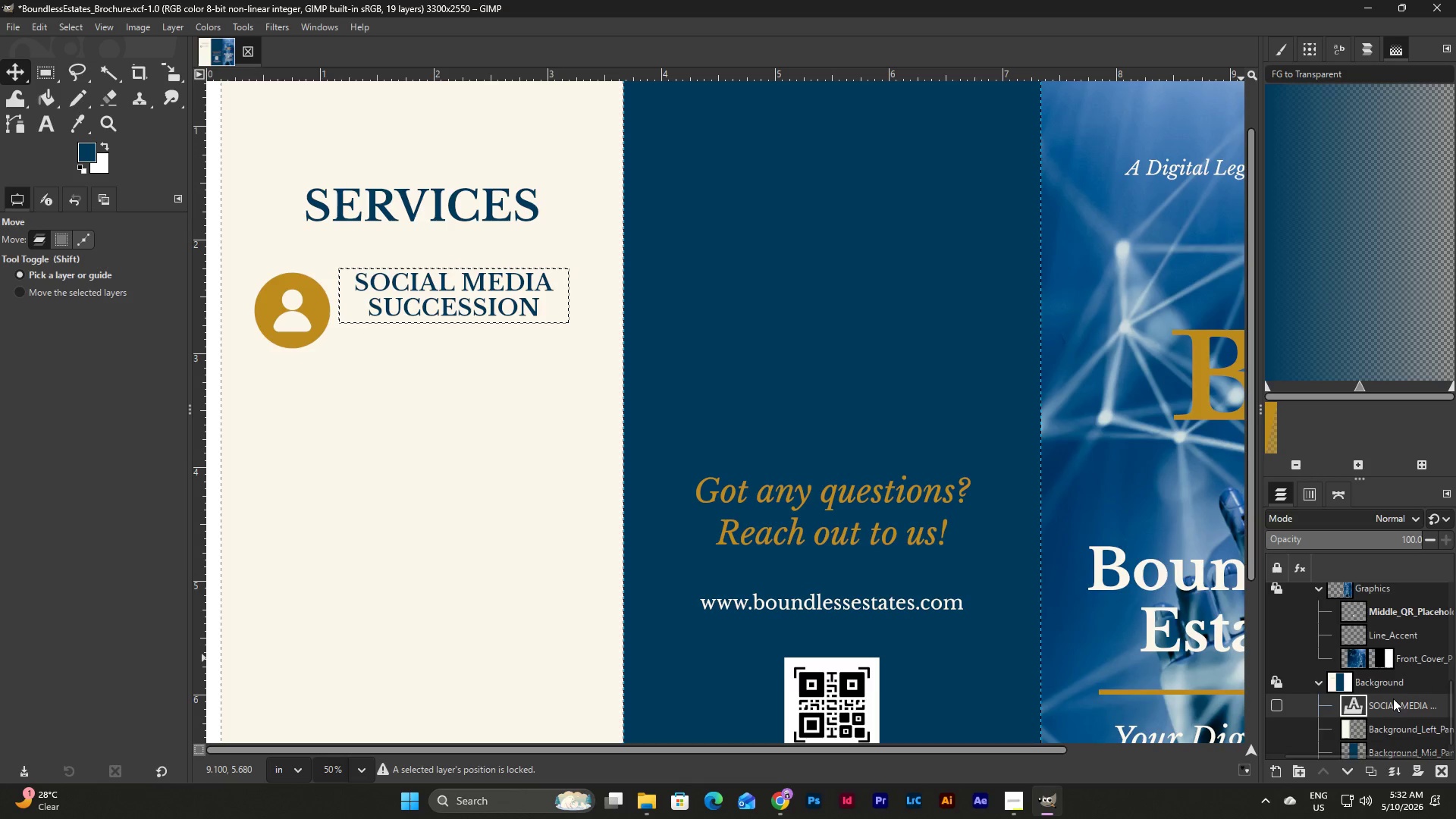 
left_click_drag(start_coordinate=[1393, 698], to_coordinate=[1381, 622])
 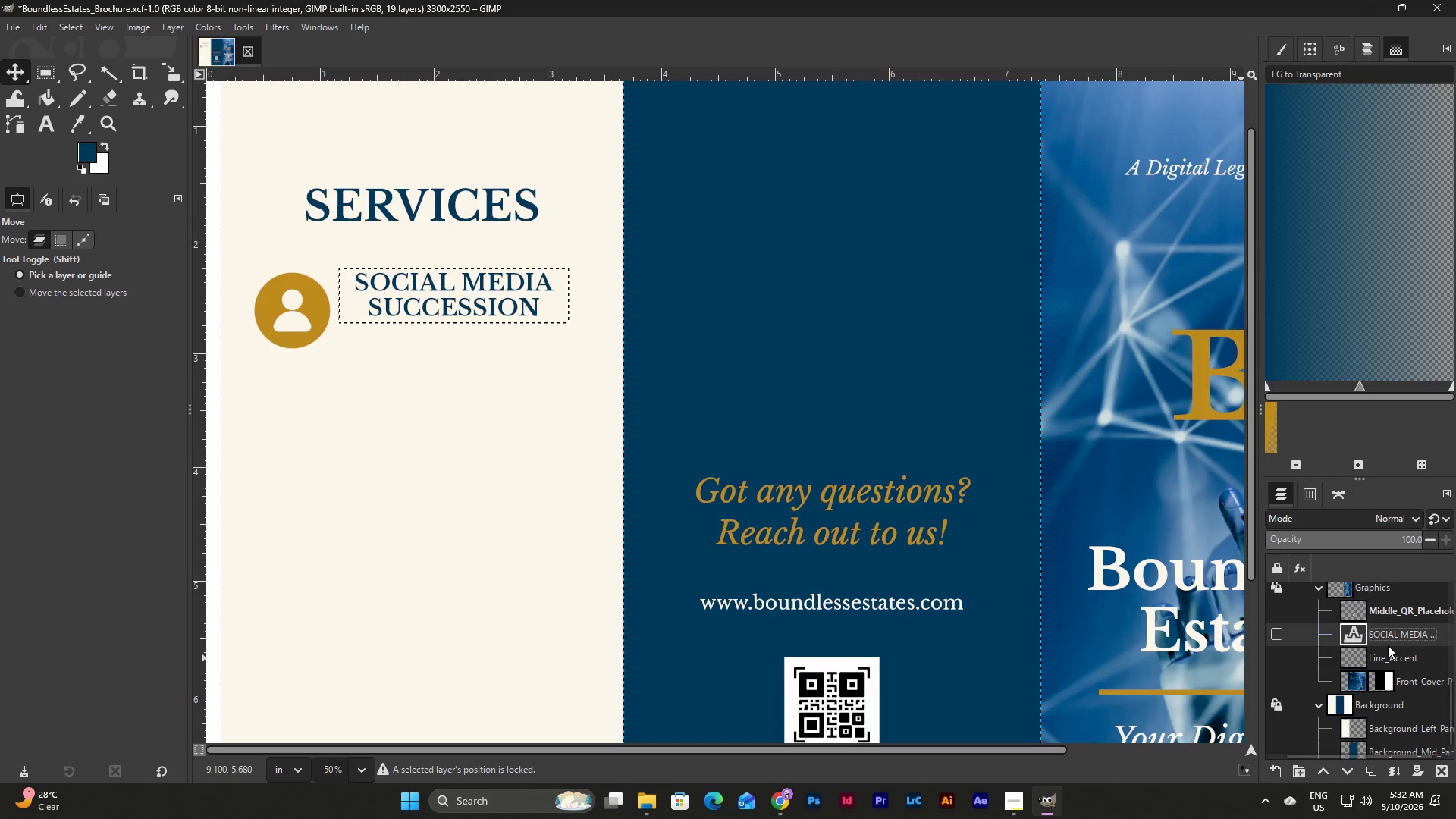 
scroll: coordinate [1388, 645], scroll_direction: up, amount: 3.0
 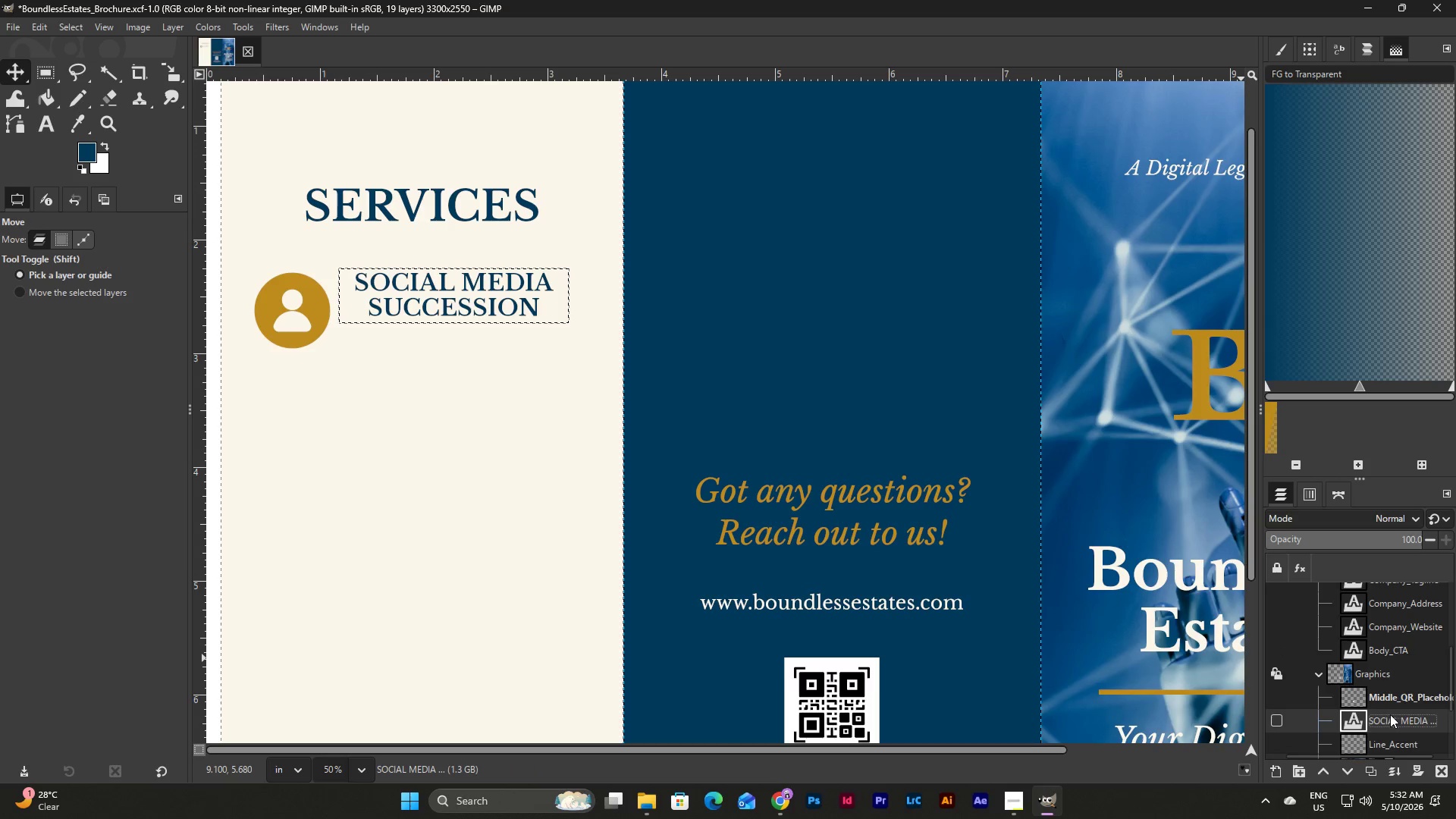 
left_click_drag(start_coordinate=[1391, 723], to_coordinate=[1387, 662])
 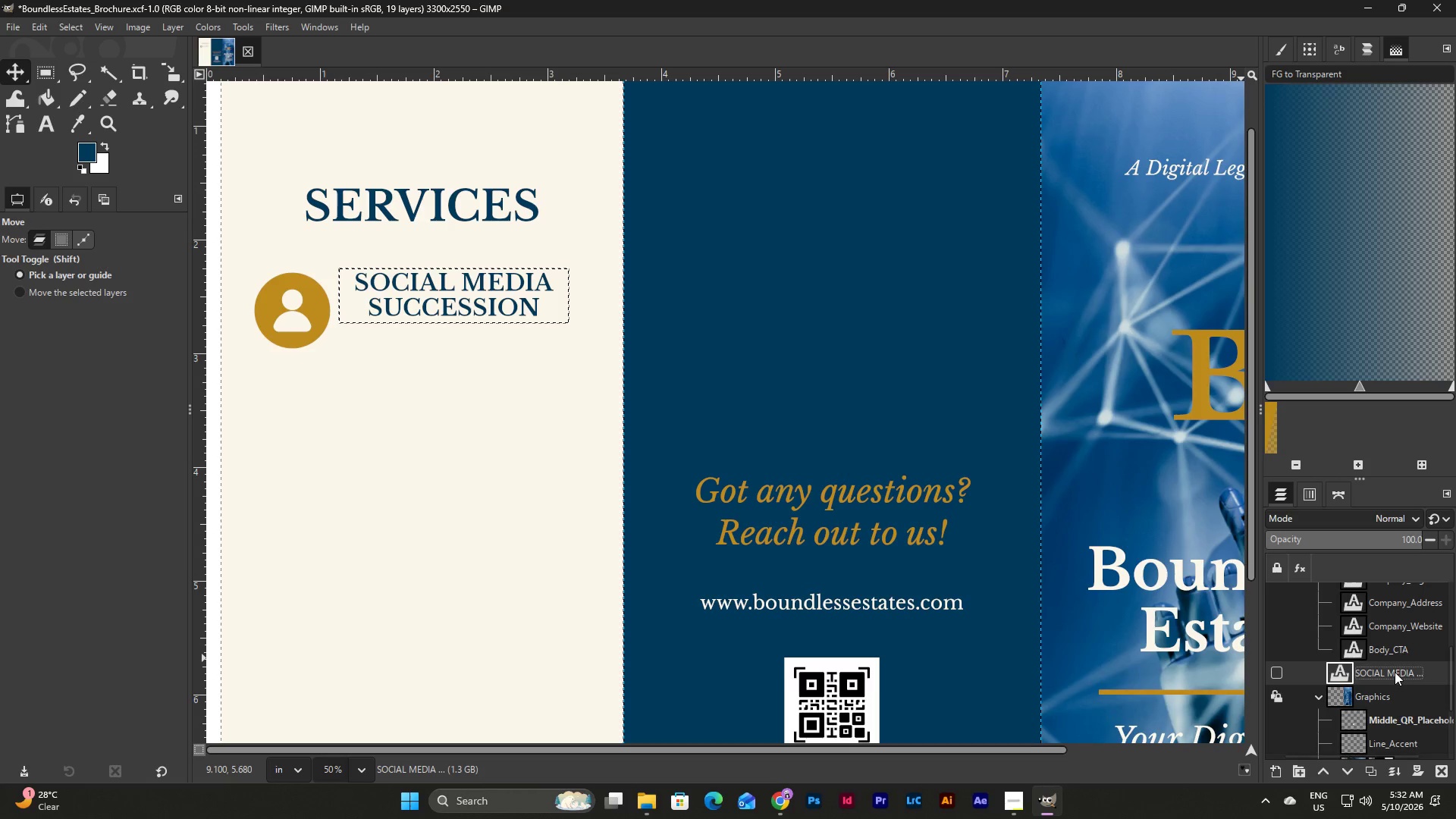 
left_click_drag(start_coordinate=[1385, 668], to_coordinate=[1398, 641])
 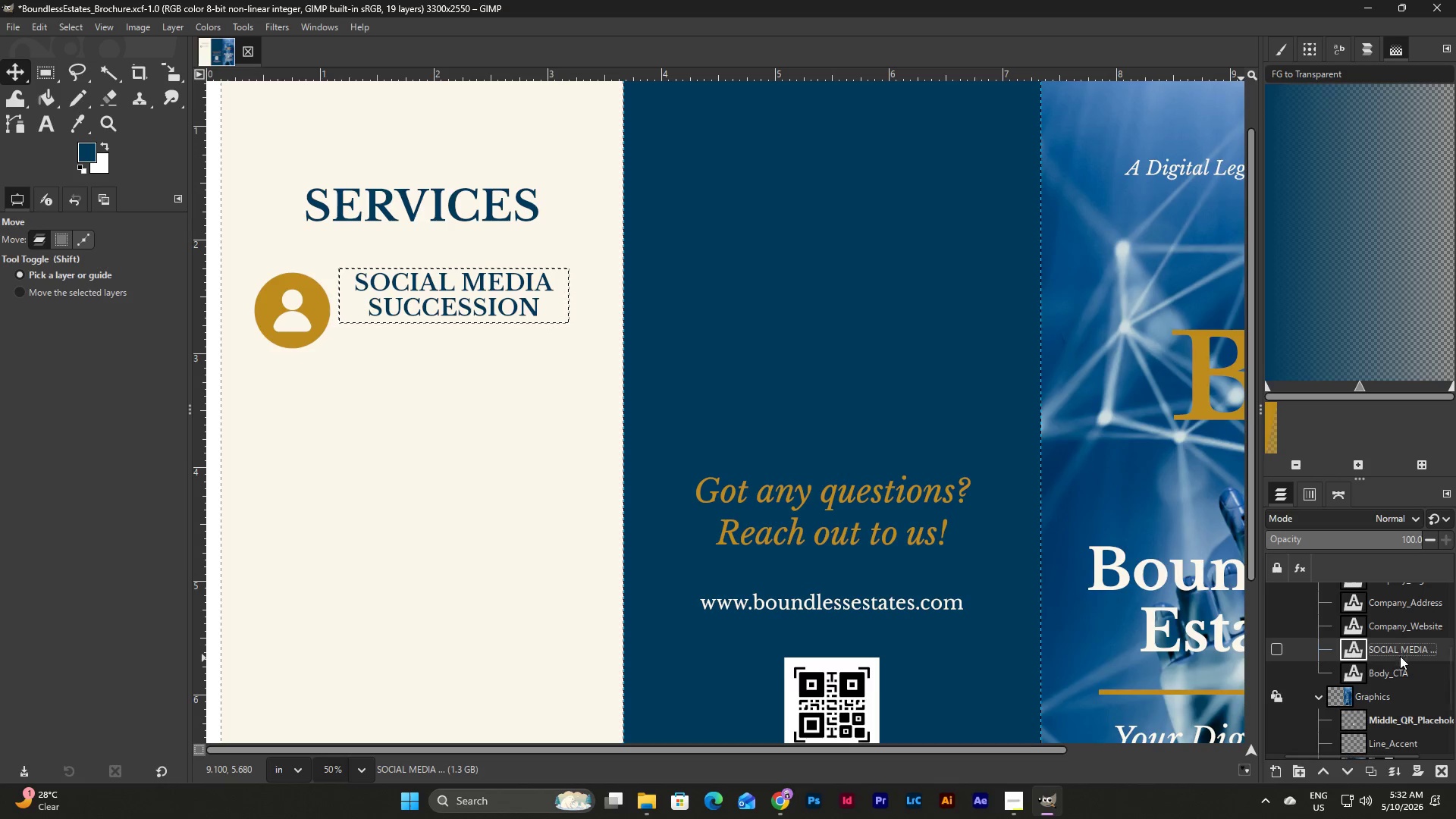 
scroll: coordinate [1404, 664], scroll_direction: up, amount: 2.0
 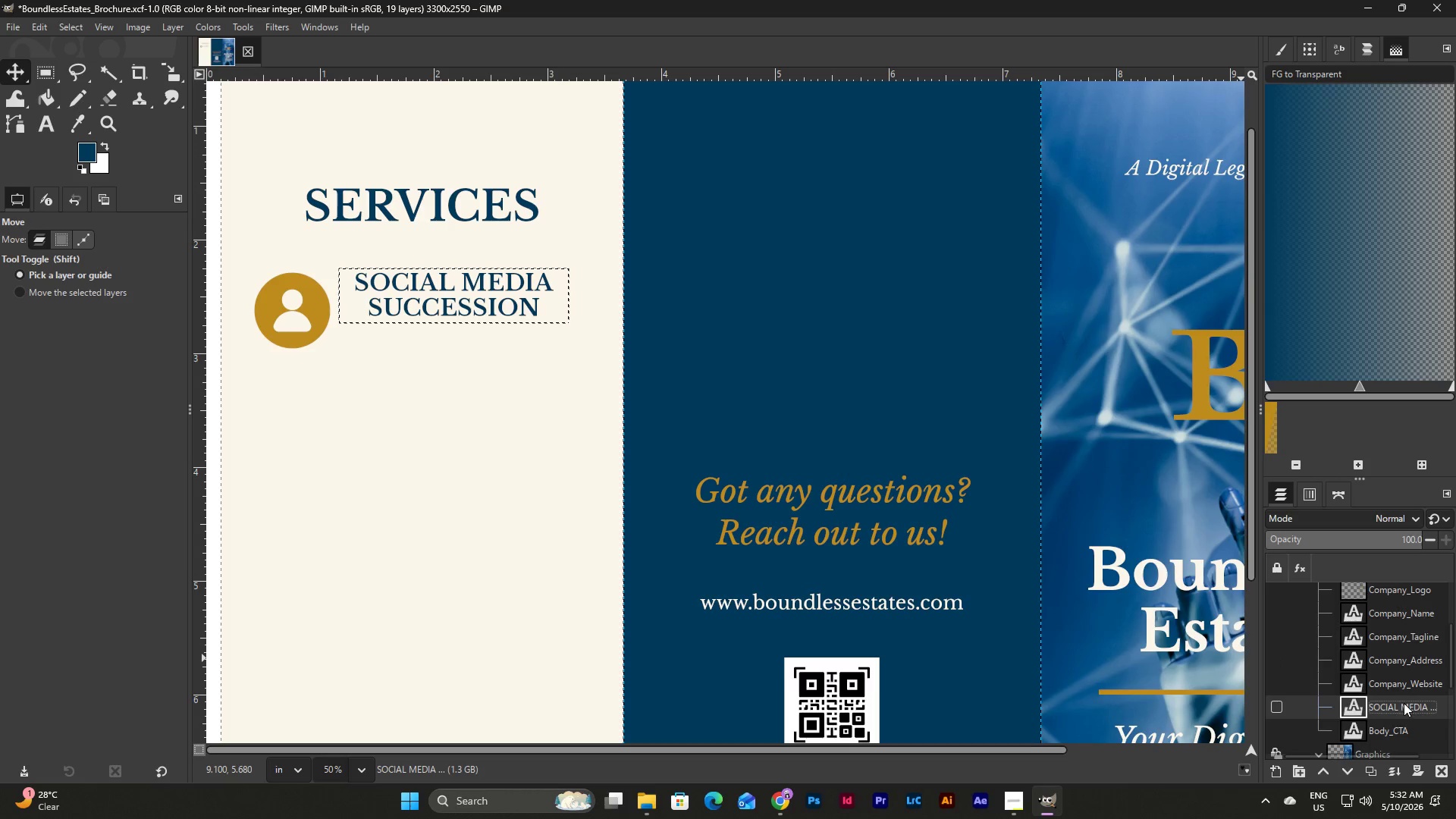 
left_click_drag(start_coordinate=[1404, 707], to_coordinate=[1403, 613])
 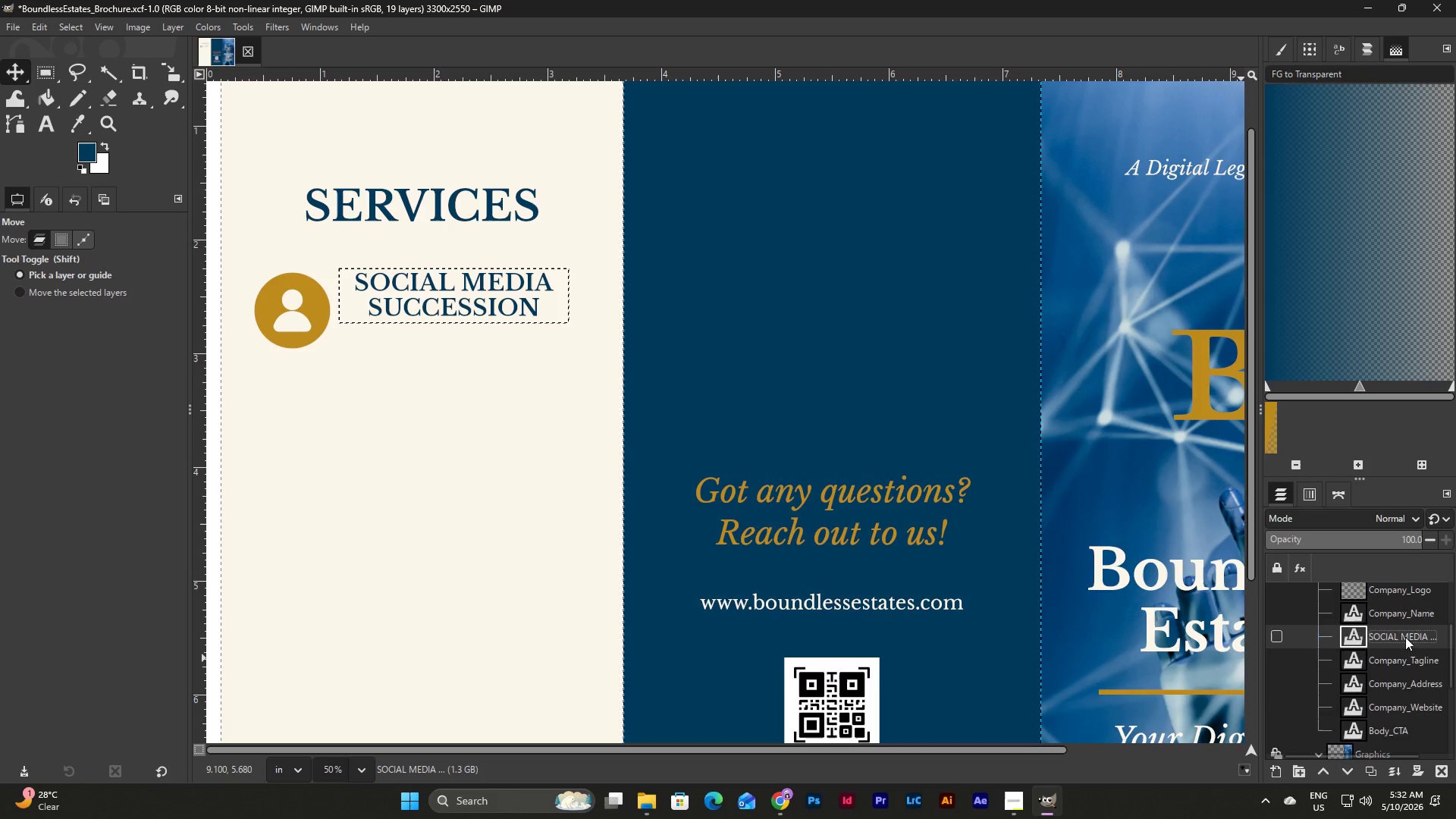 
scroll: coordinate [1412, 677], scroll_direction: up, amount: 4.0
 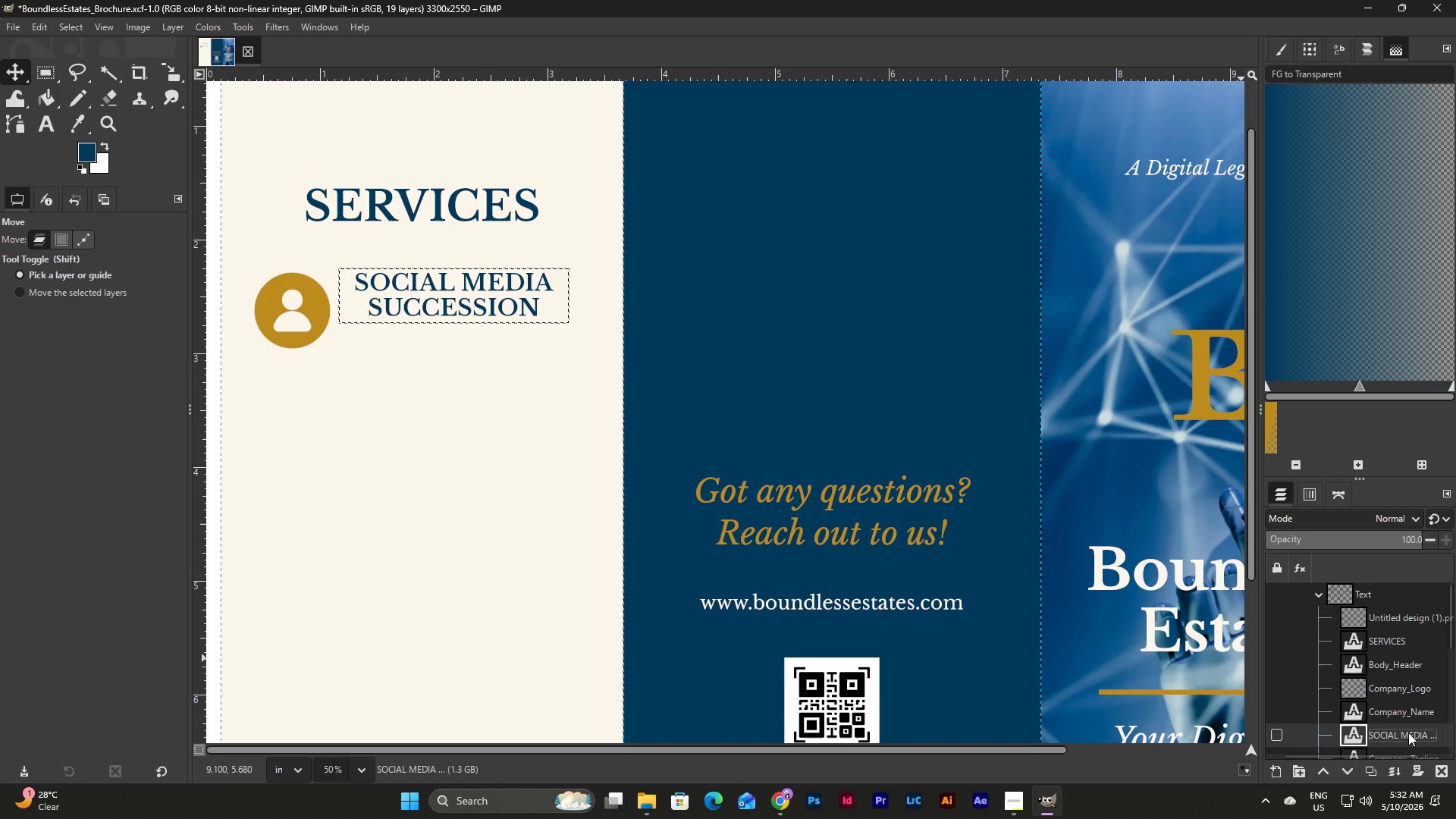 
left_click_drag(start_coordinate=[1408, 733], to_coordinate=[1409, 623])
 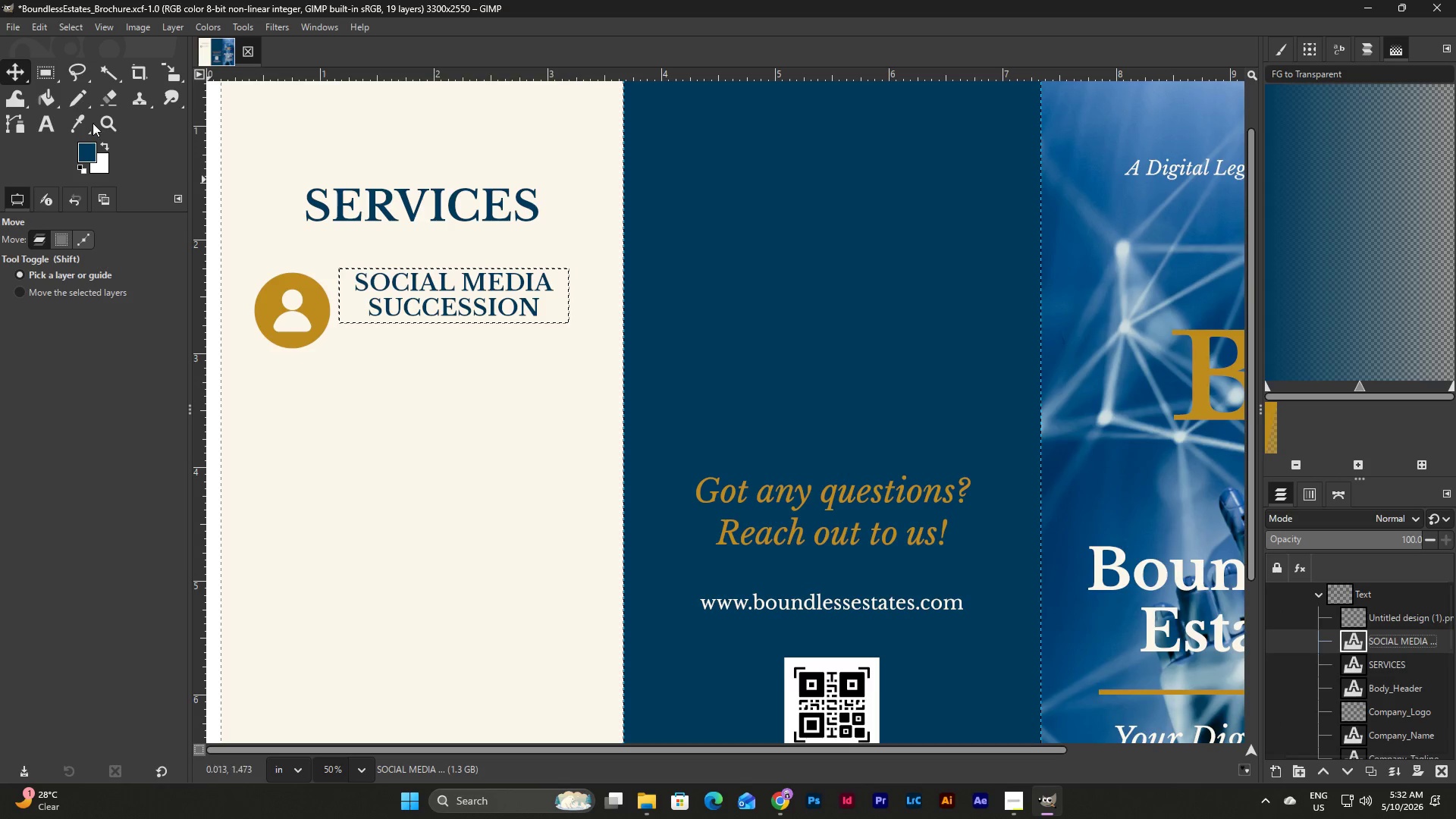 
left_click([17, 79])
 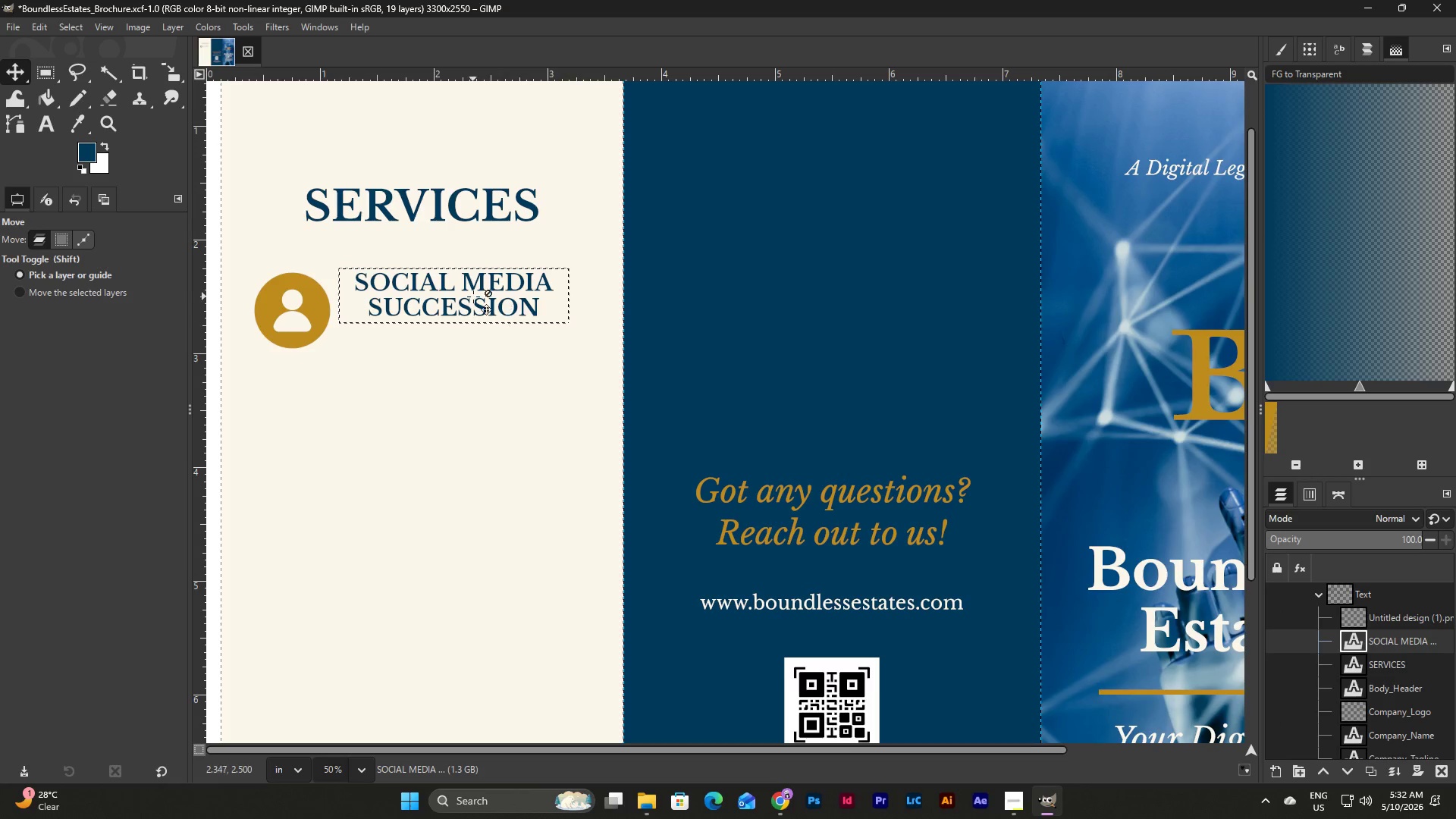 
left_click([473, 297])
 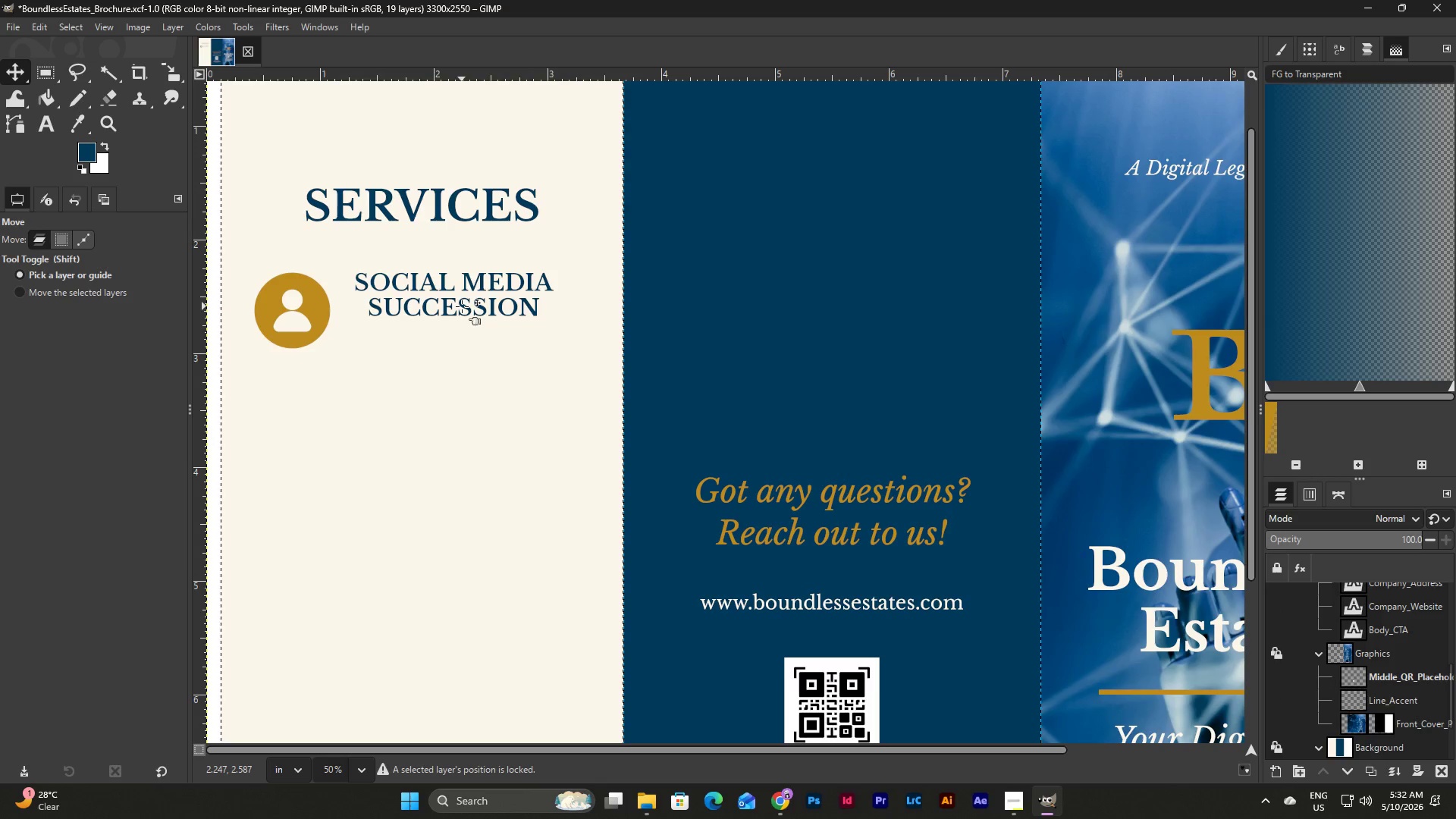 
left_click_drag(start_coordinate=[462, 306], to_coordinate=[380, 316])
 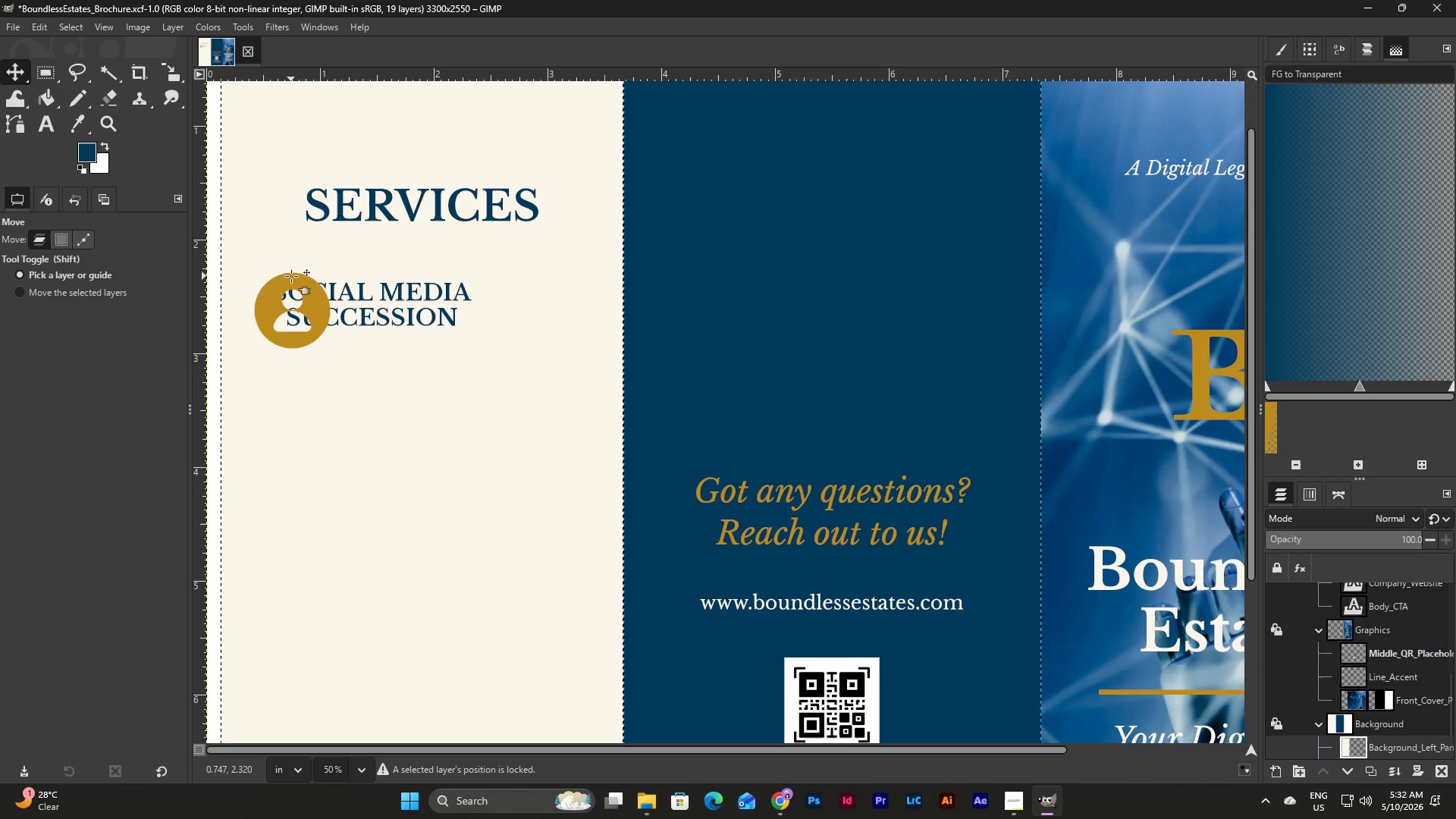 
left_click([291, 276])
 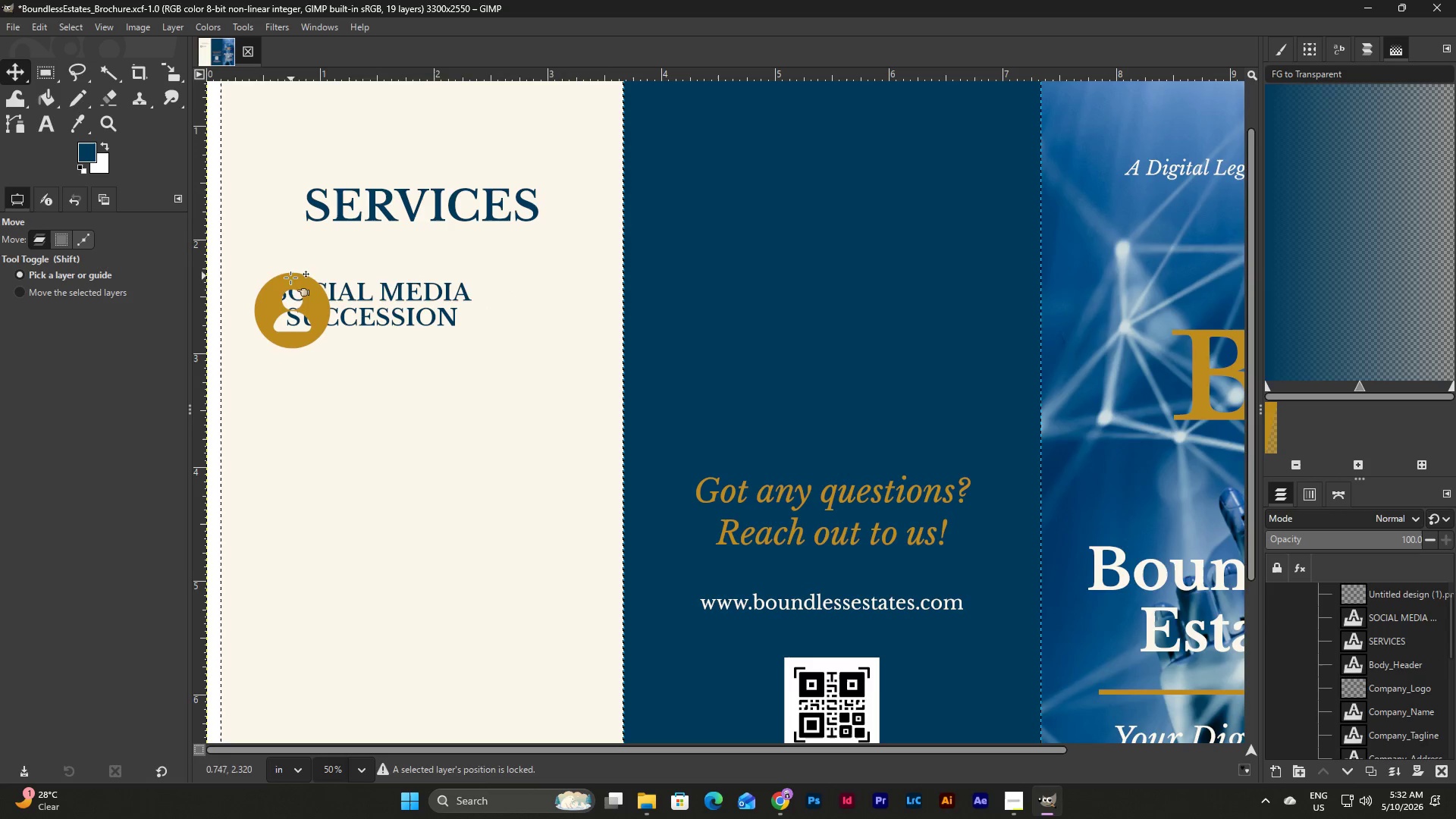 
left_click([278, 301])
 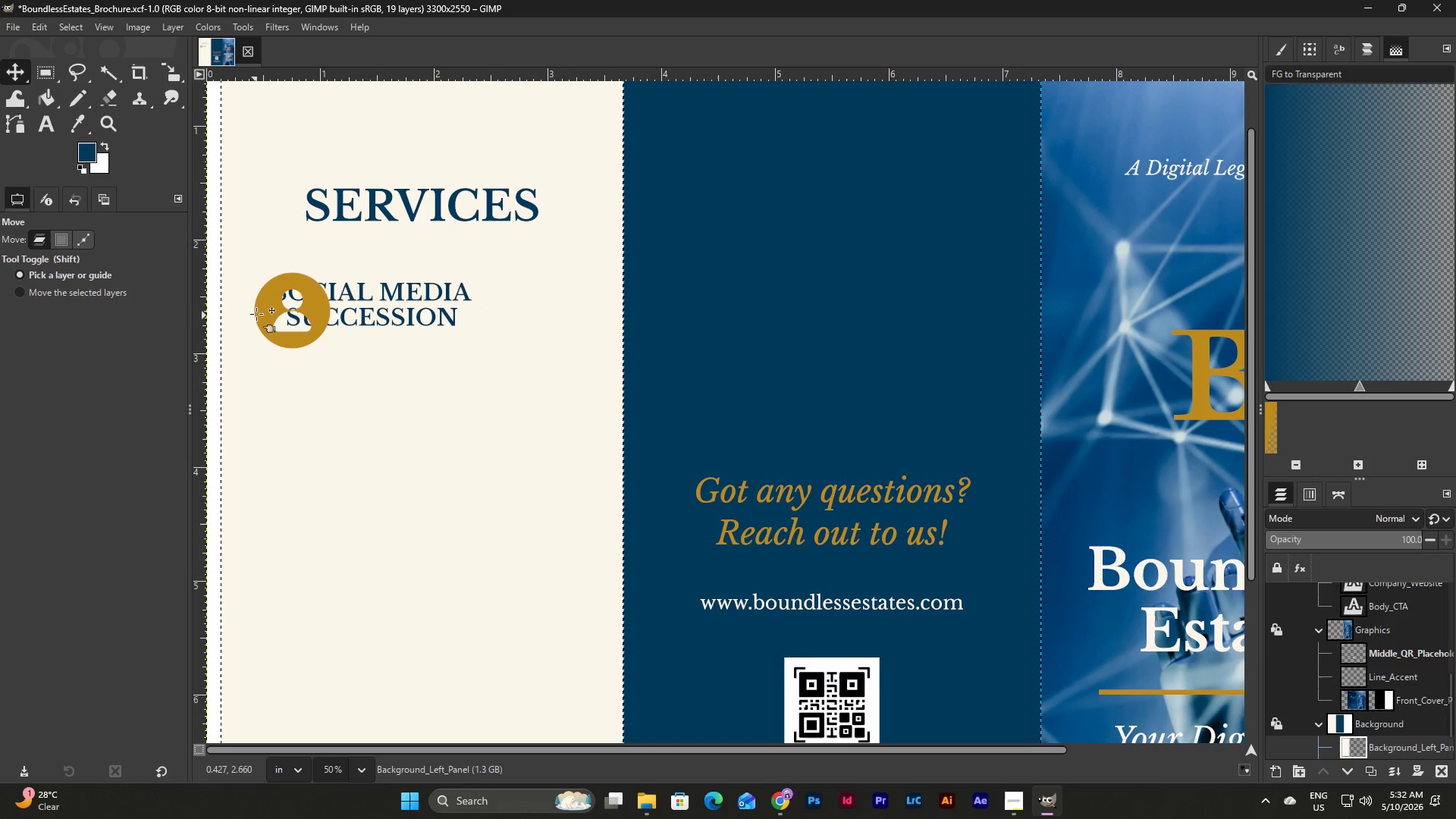 
left_click([256, 314])
 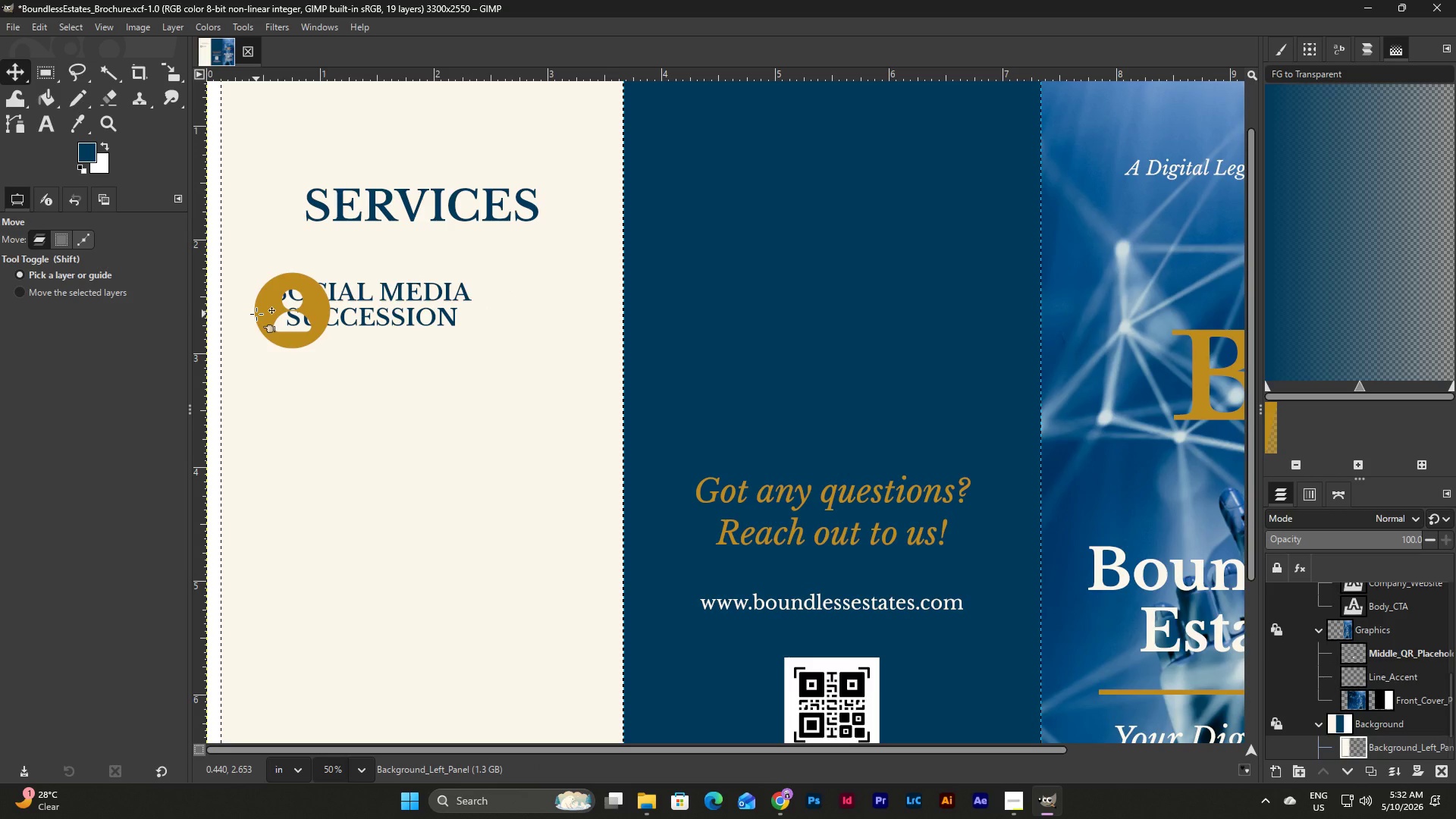 
left_click_drag(start_coordinate=[256, 314], to_coordinate=[259, 329])
 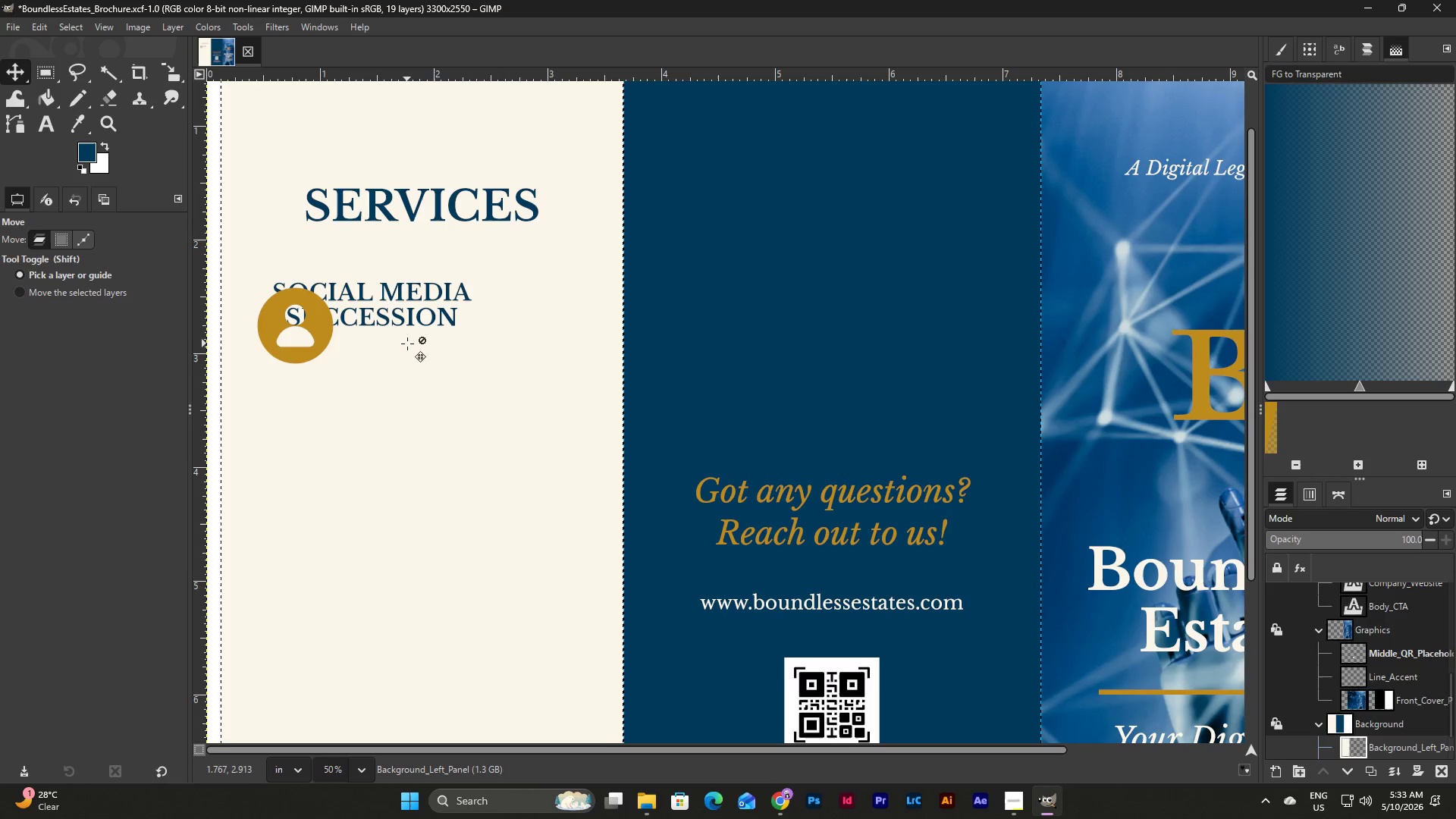 
key(Control+Z)
 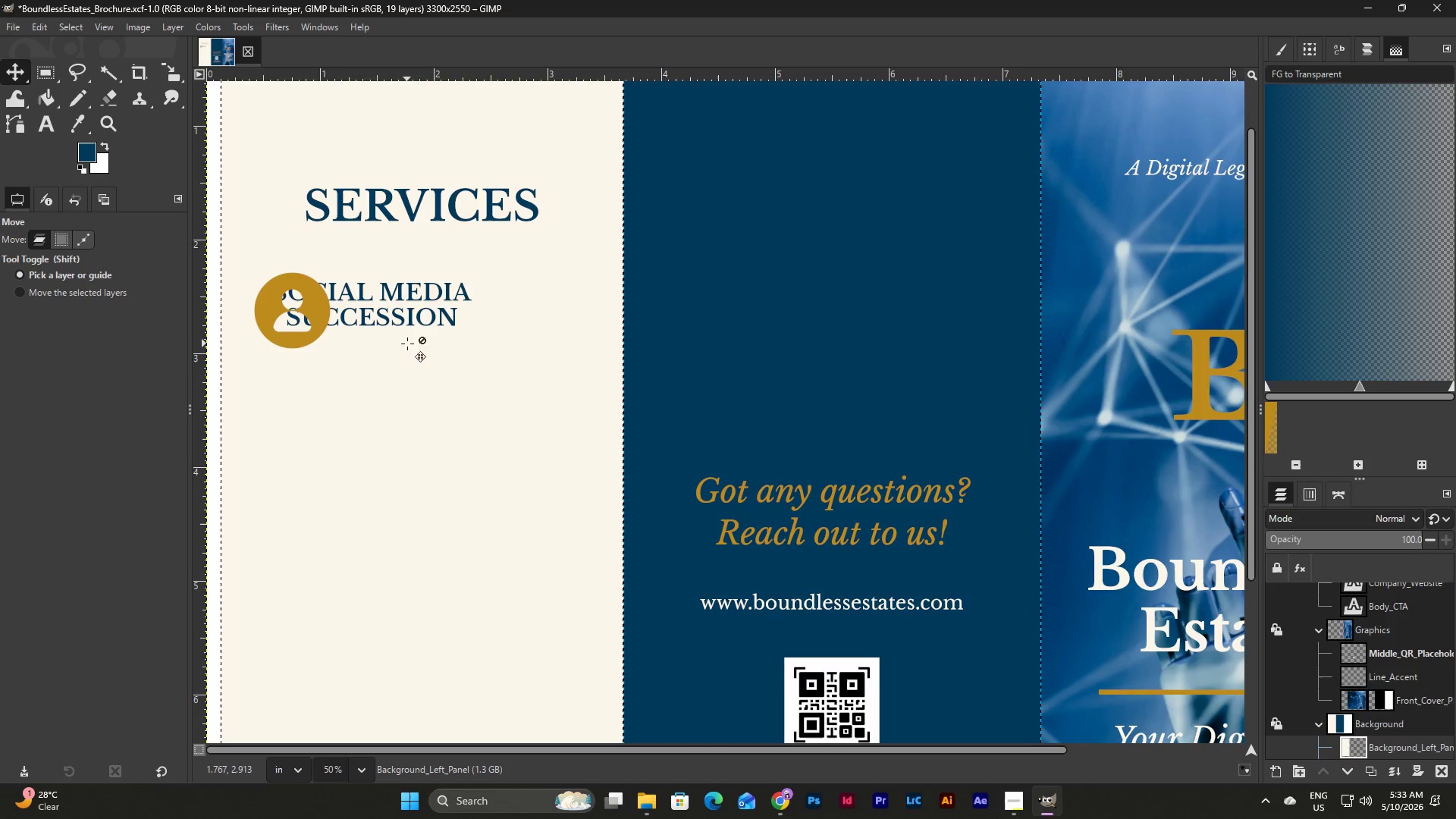 
left_click([409, 294])
 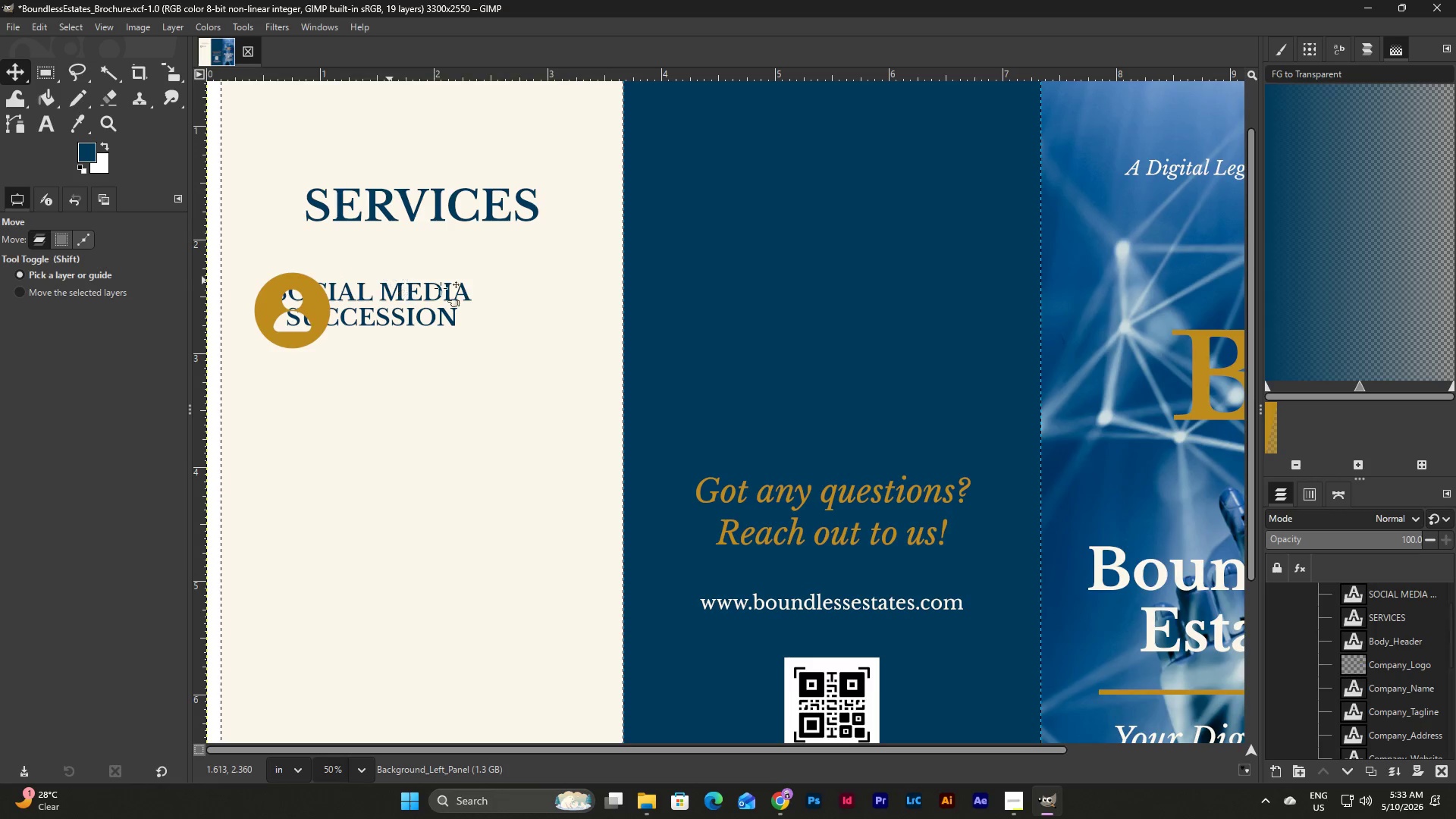 
left_click([1398, 598])
 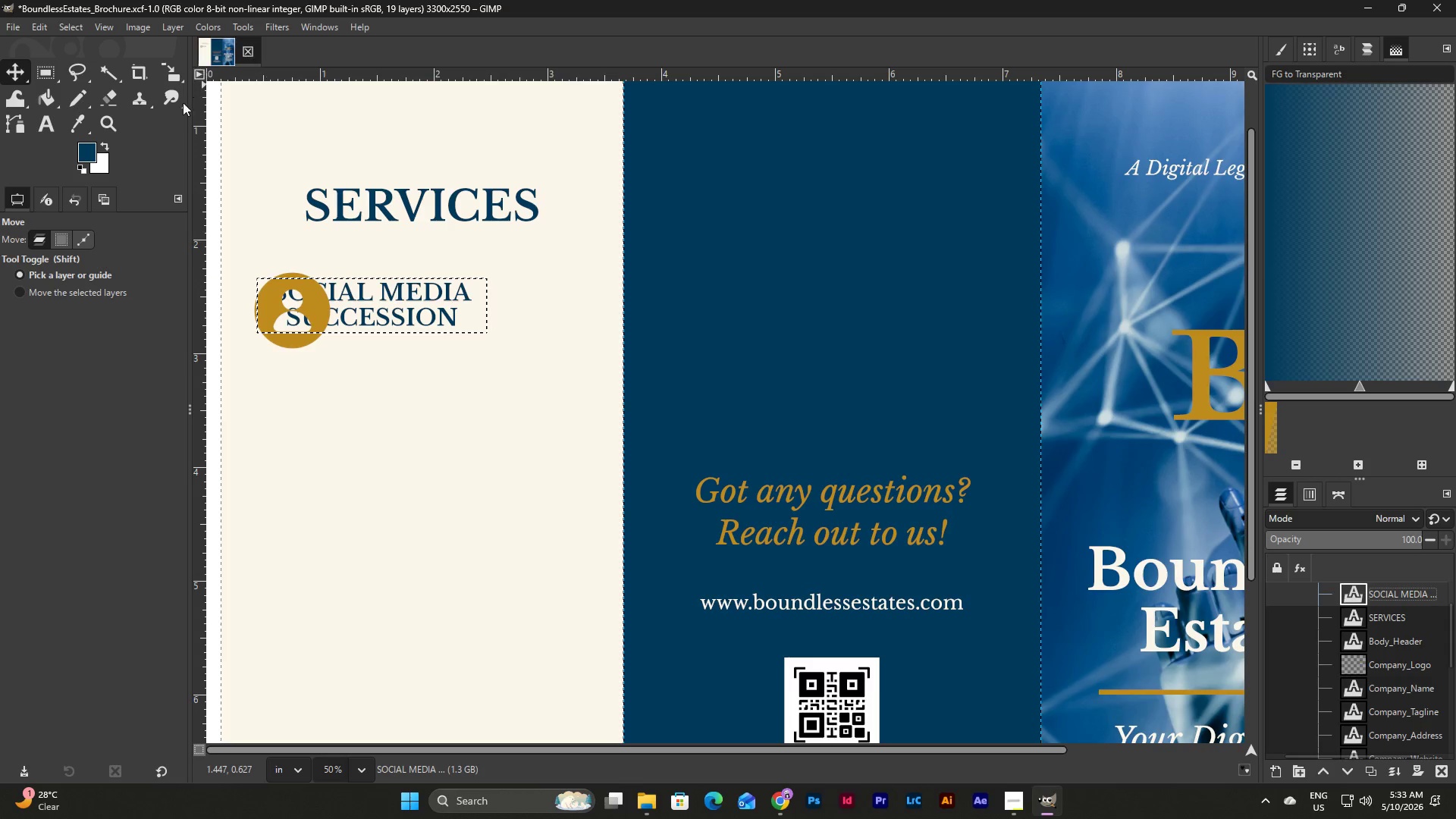 
mouse_move([31, 85])
 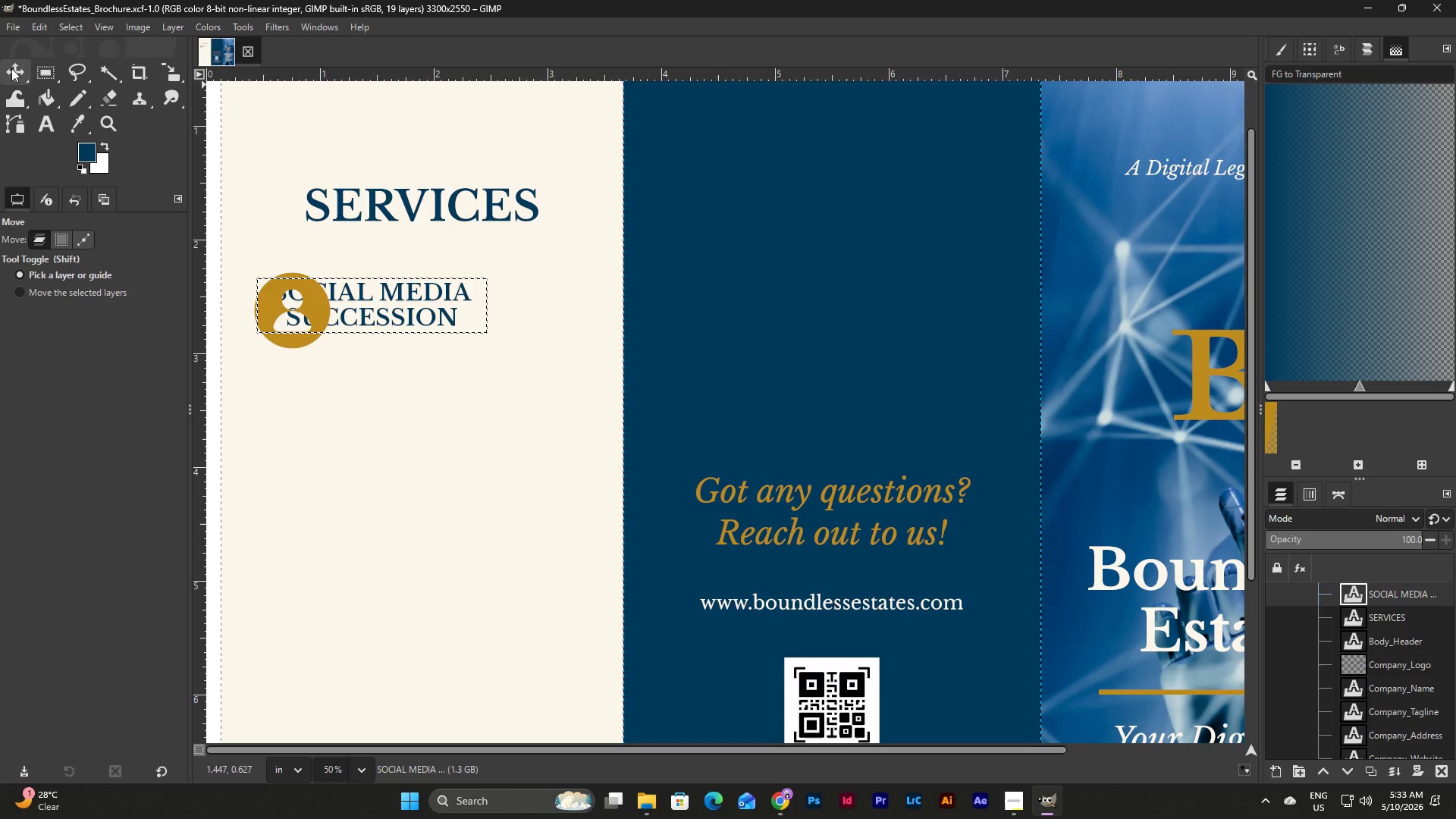 
left_click([11, 68])
 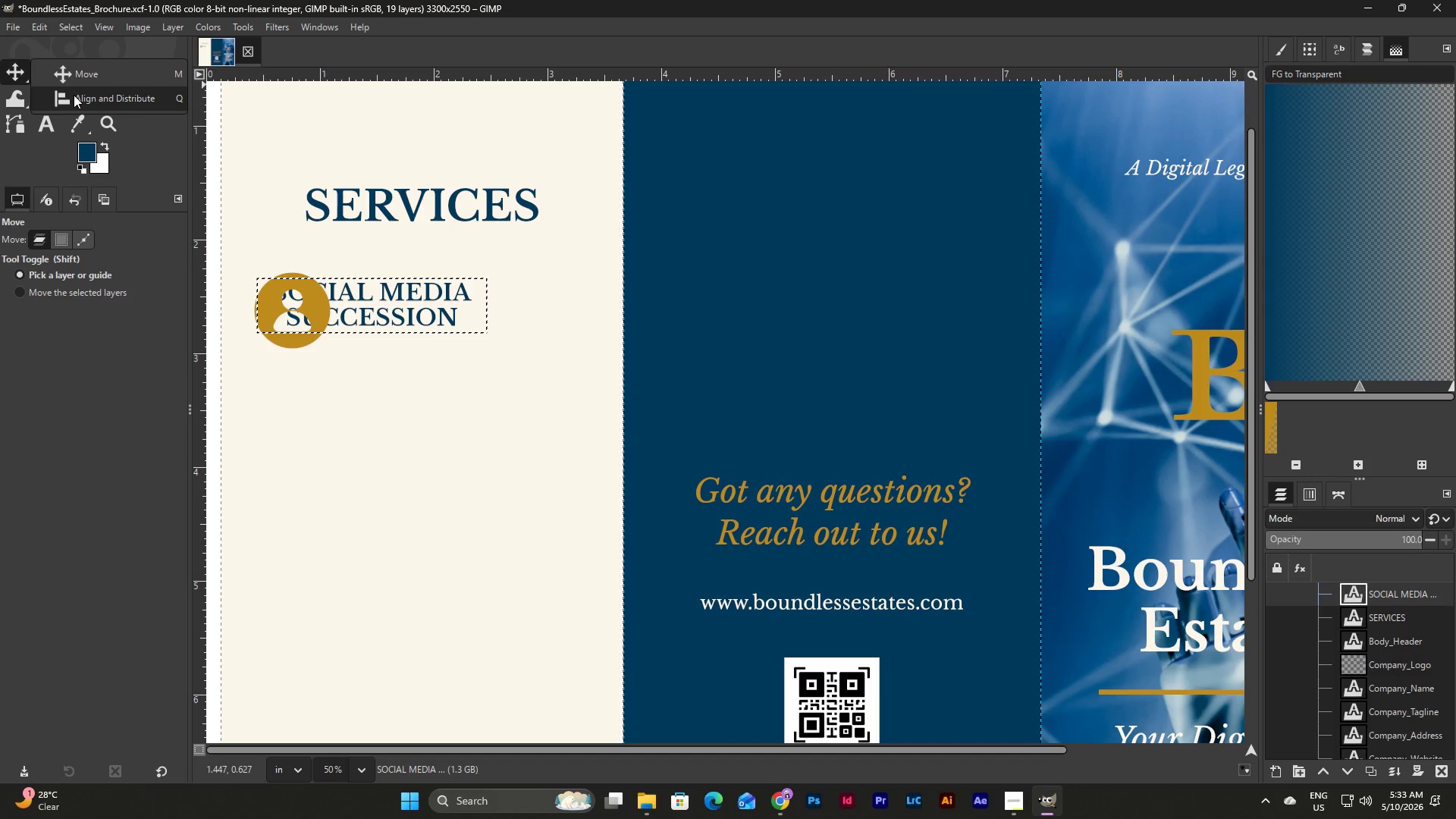 
left_click([80, 96])
 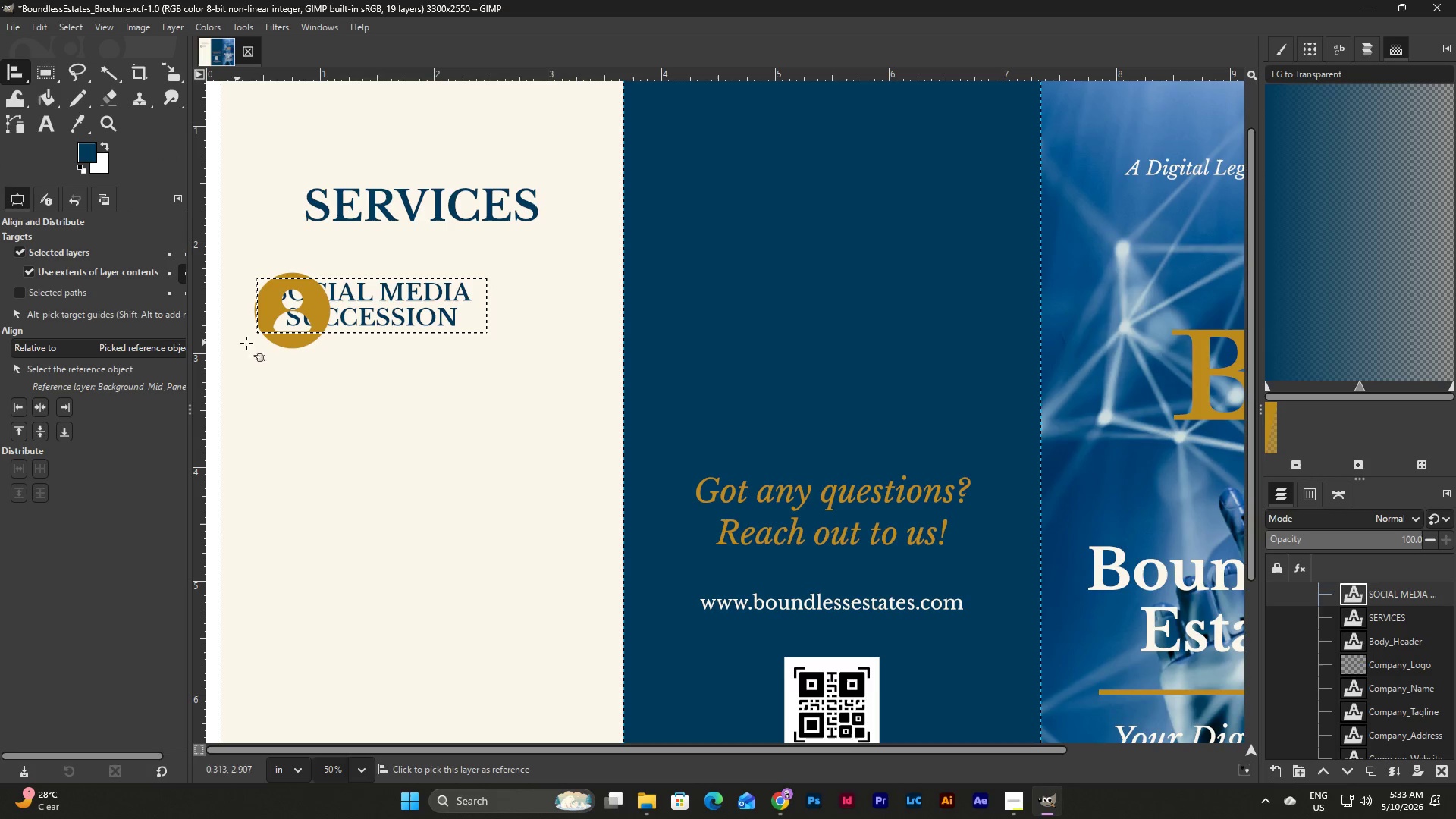 
wait(7.06)
 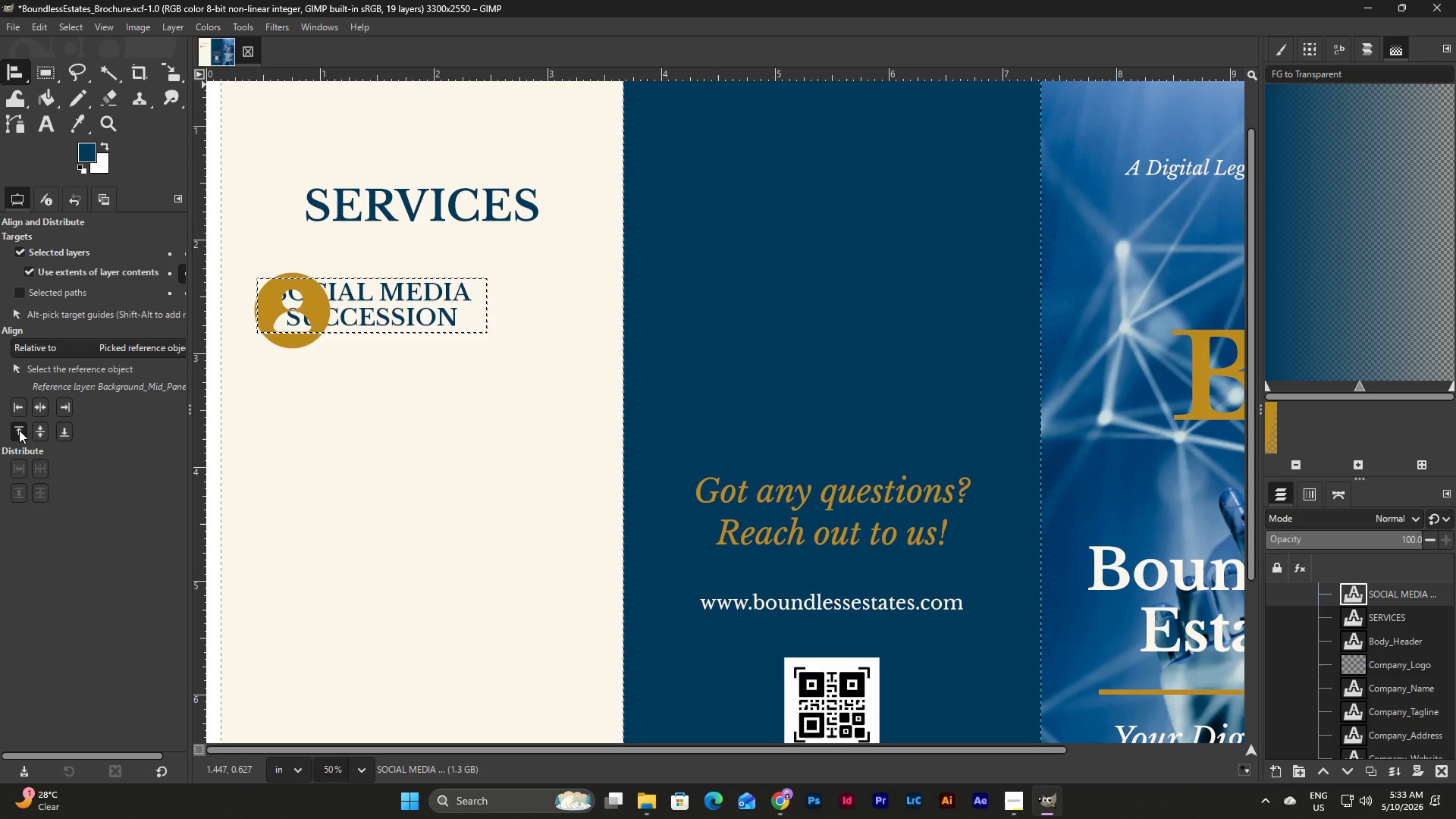 
left_click([302, 345])
 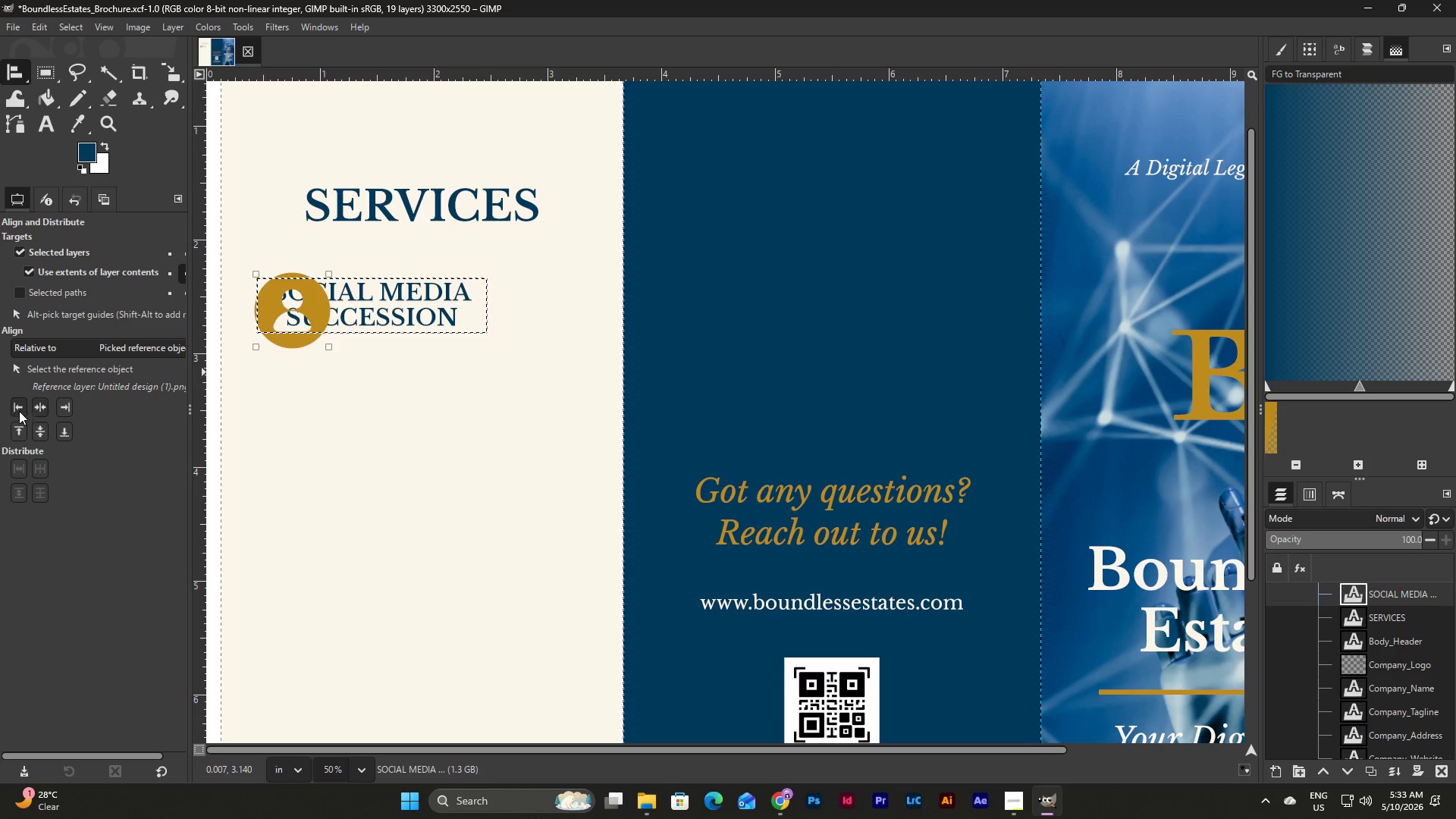 
left_click([15, 425])
 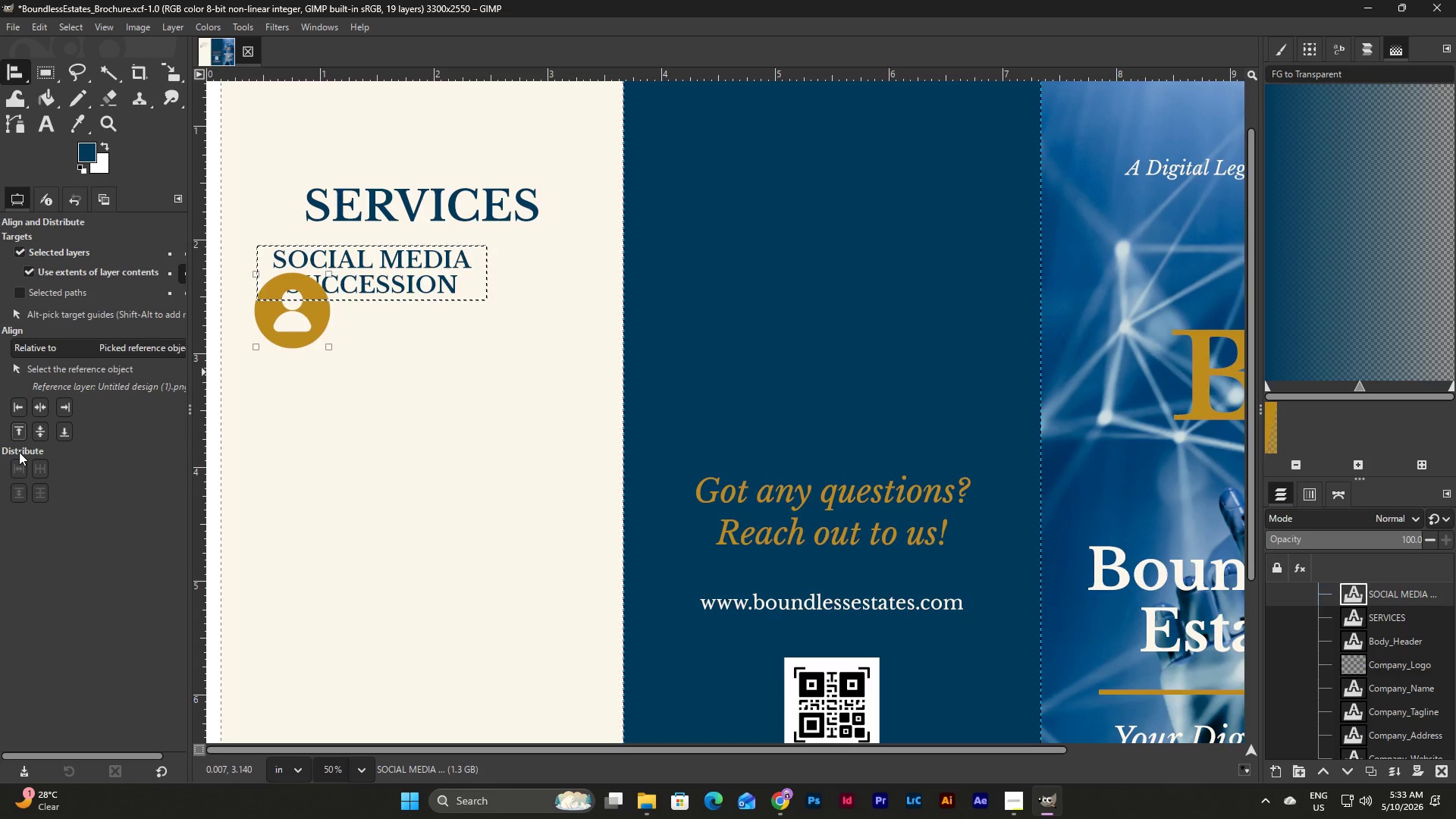 
left_click([37, 432])
 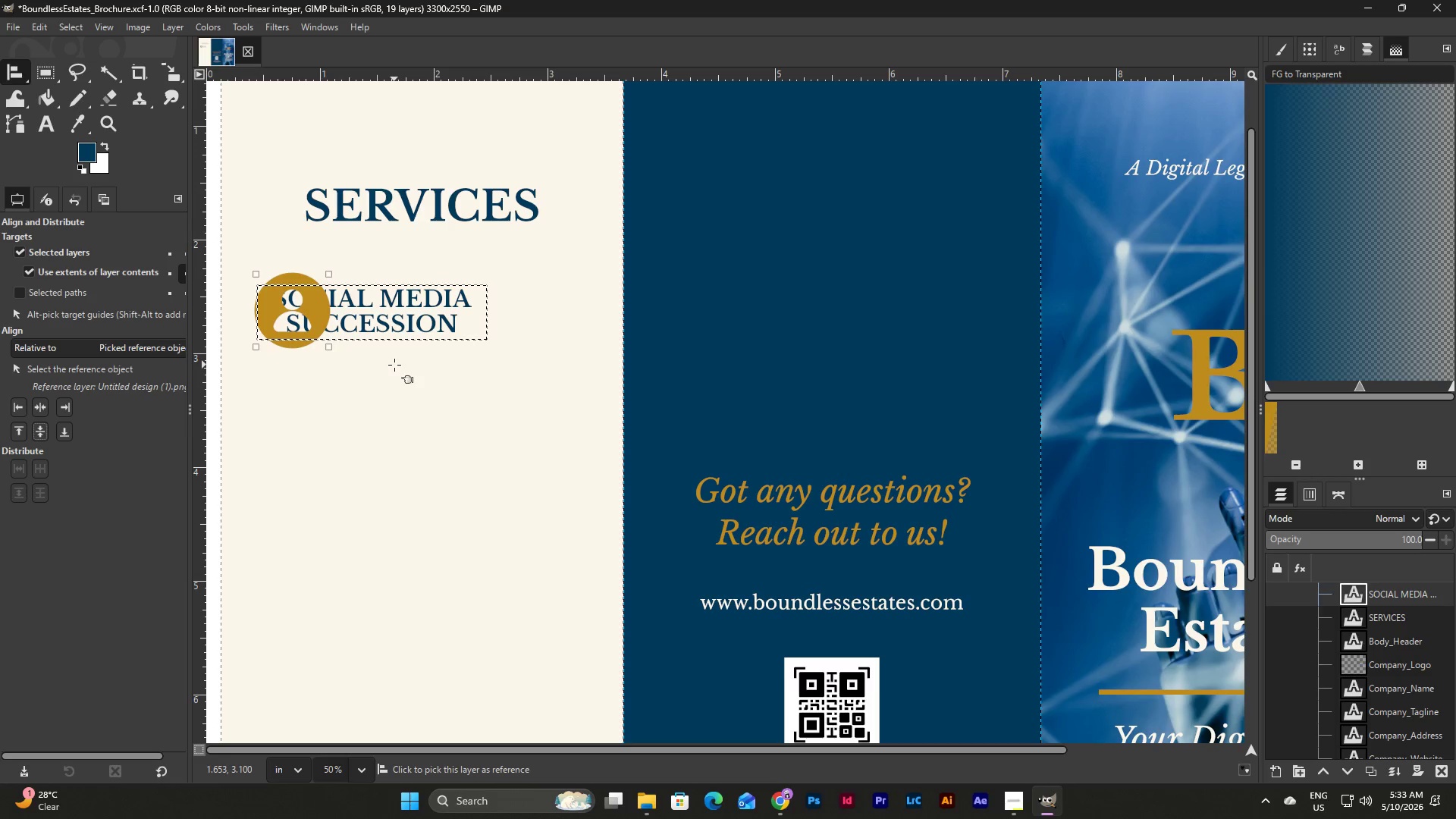 
left_click([41, 409])
 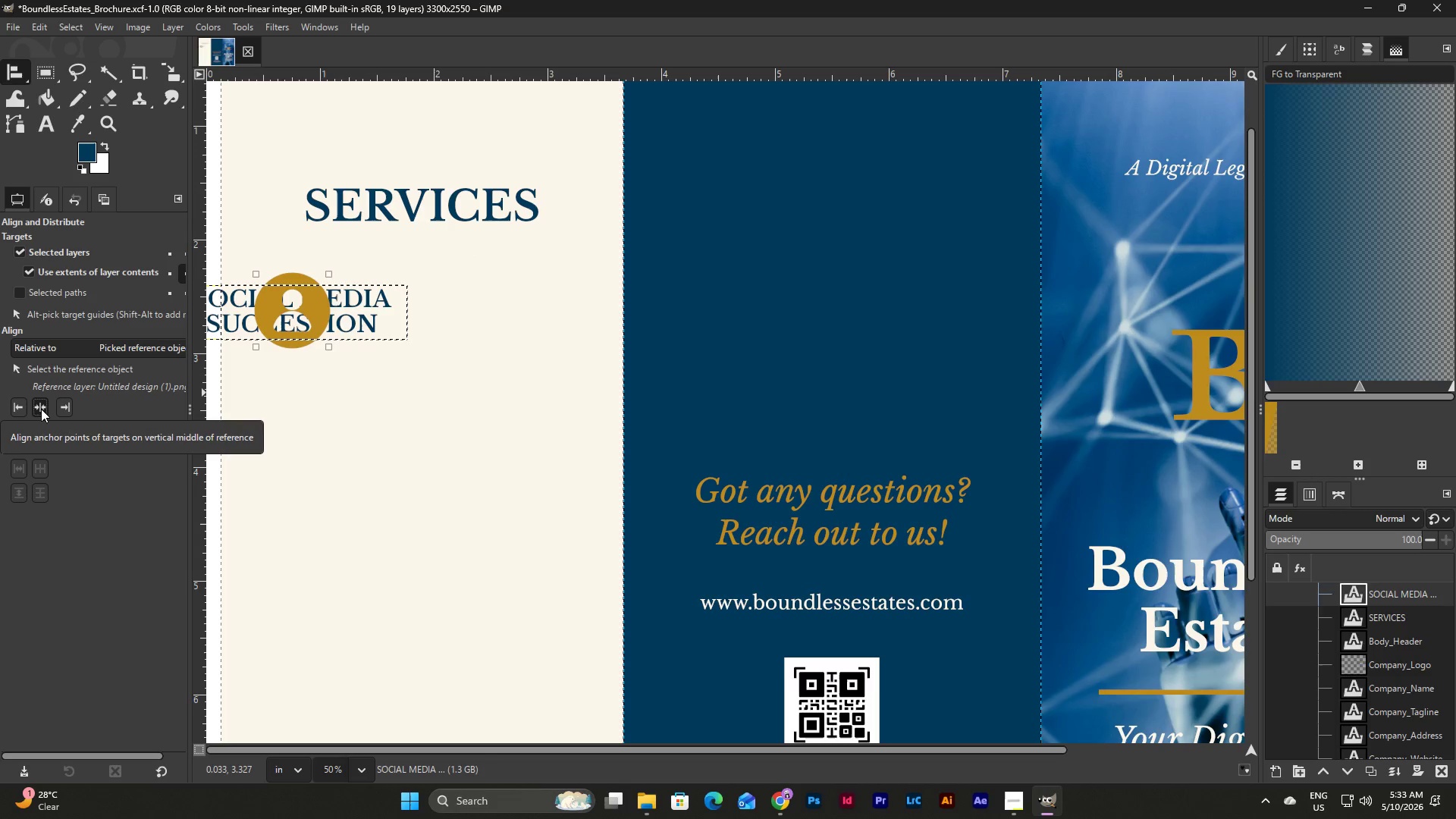 
left_click([69, 407])
 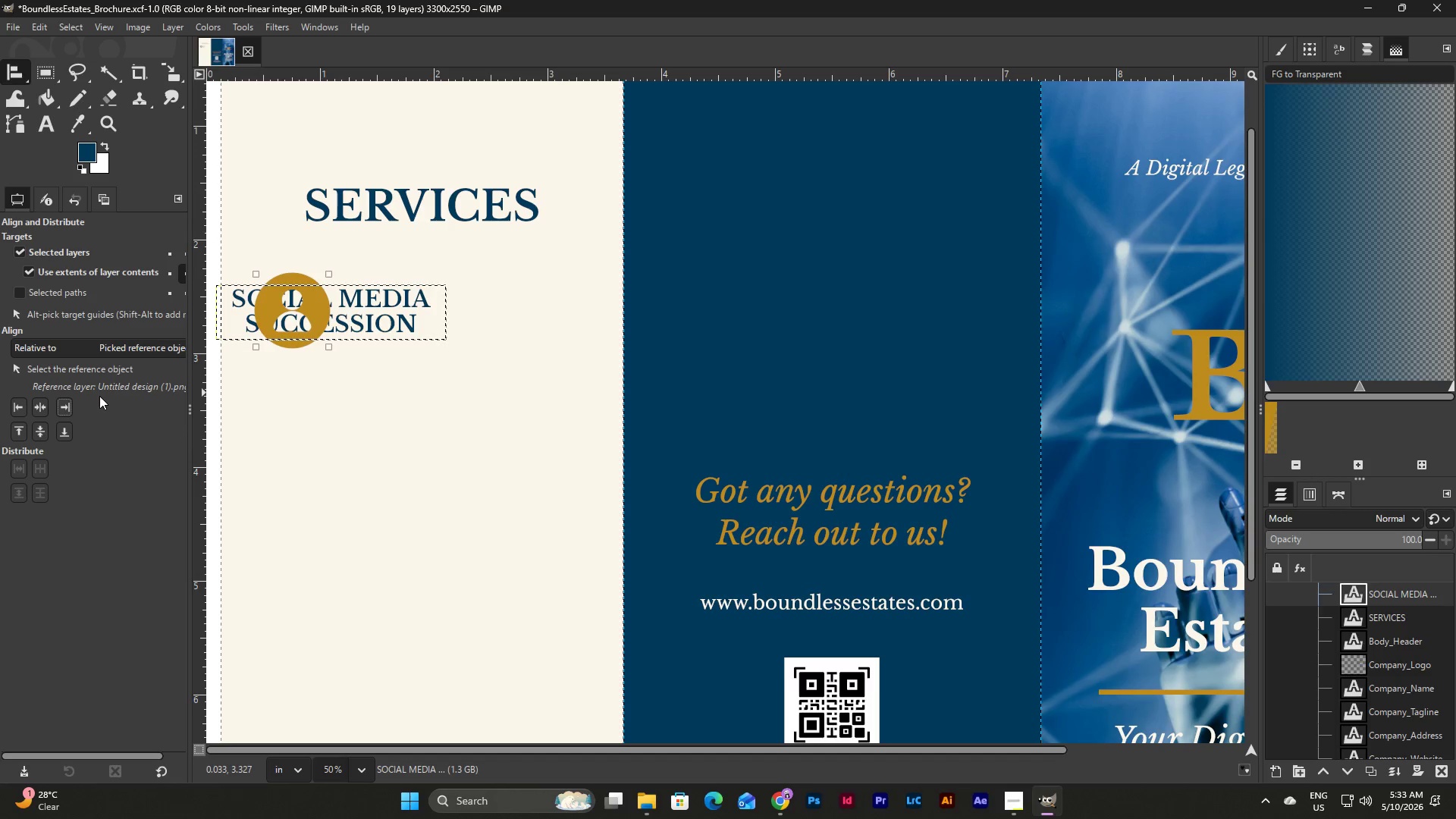 
wait(5.66)
 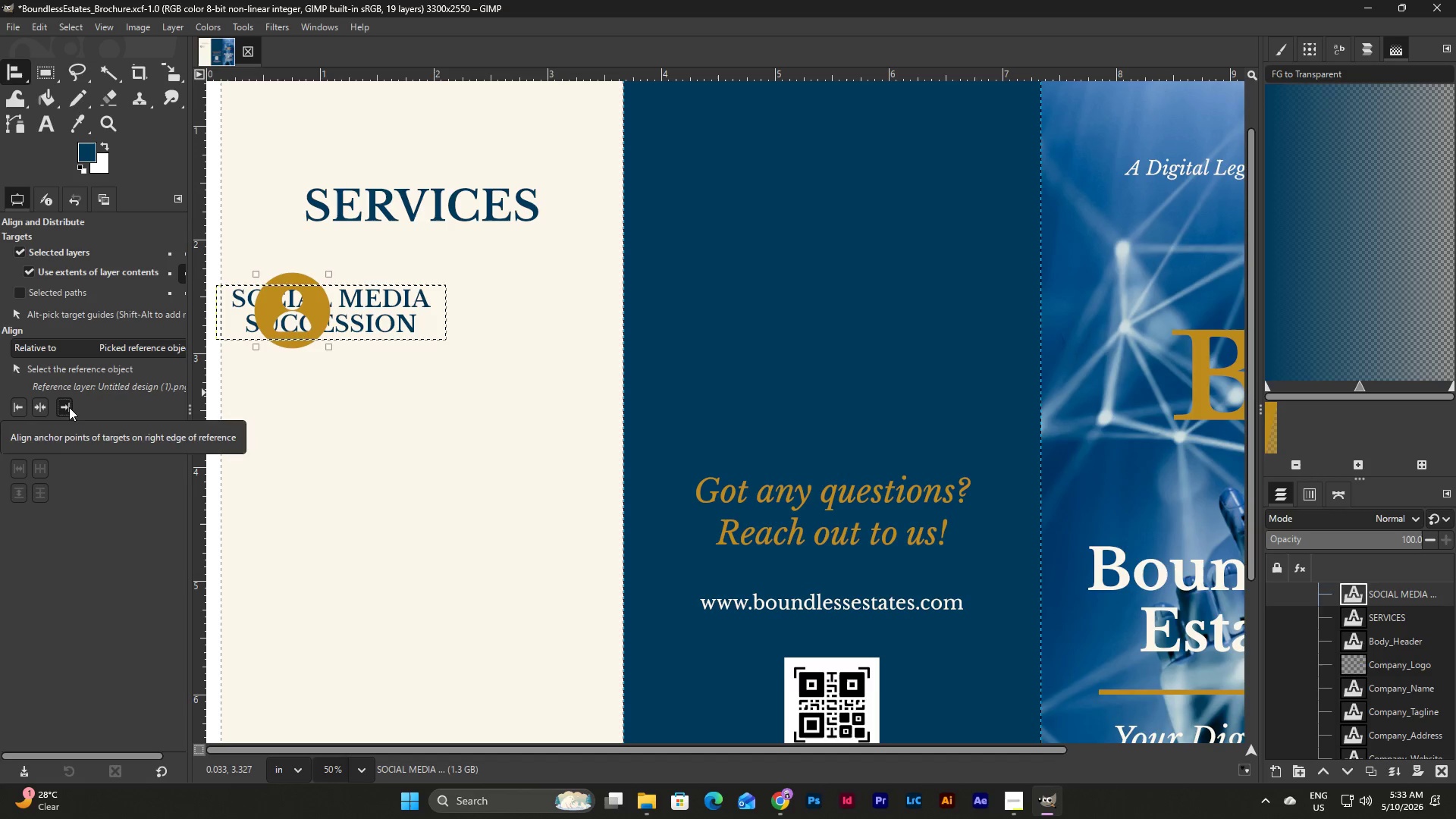 
left_click([42, 403])
 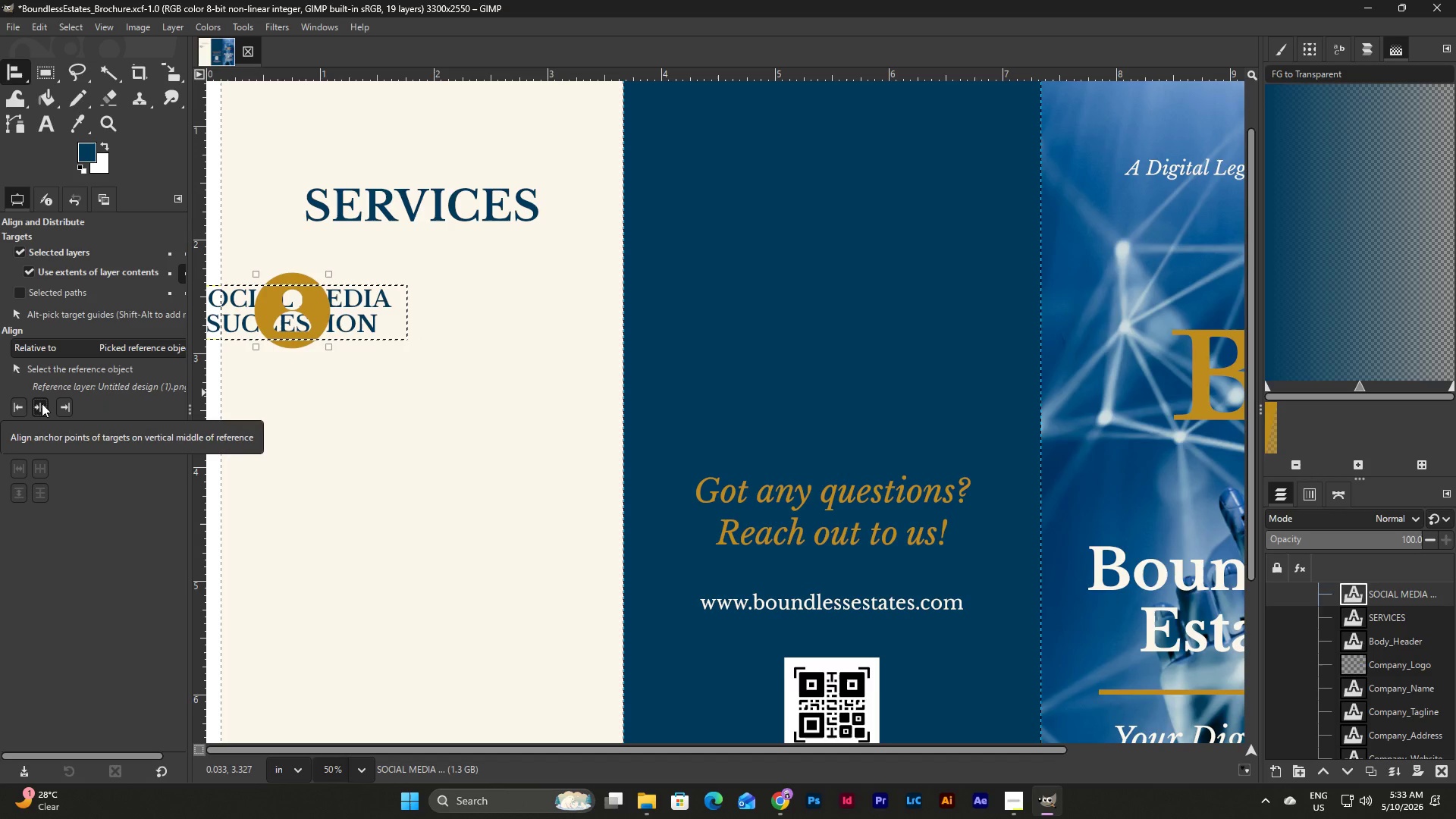 
key(Shift+ArrowRight)
 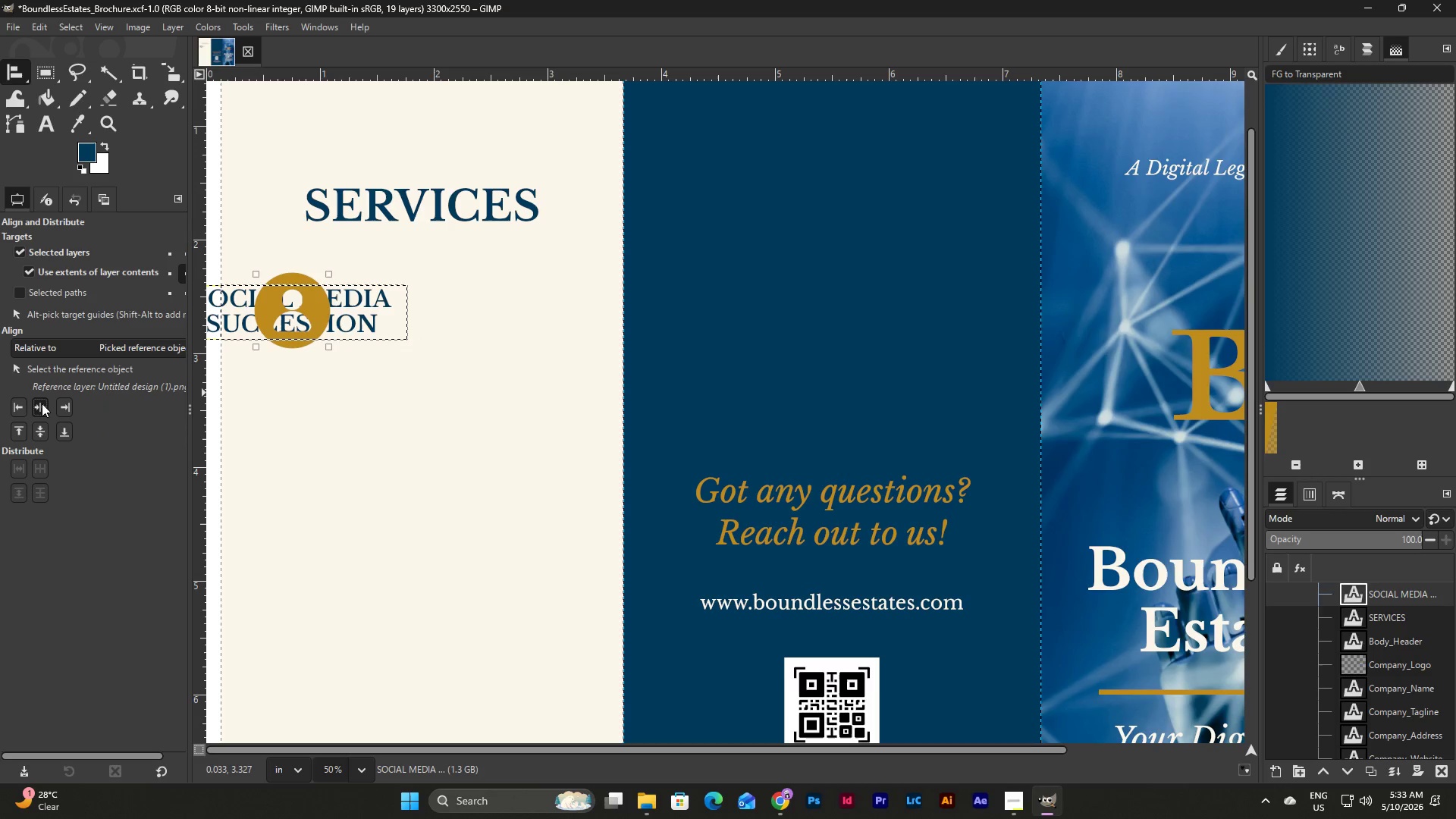 
key(Shift+ArrowRight)
 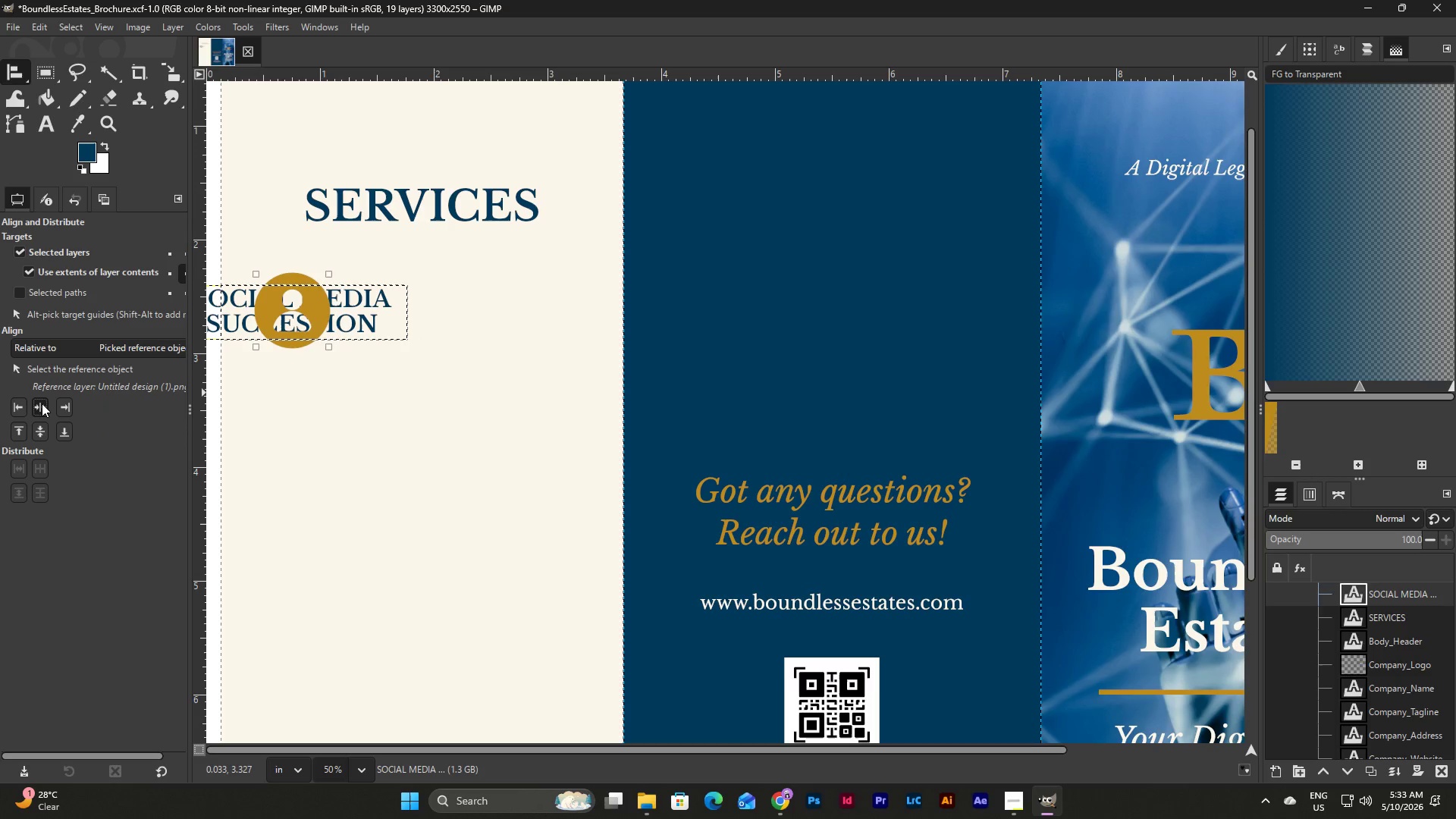 
key(Shift+ArrowRight)
 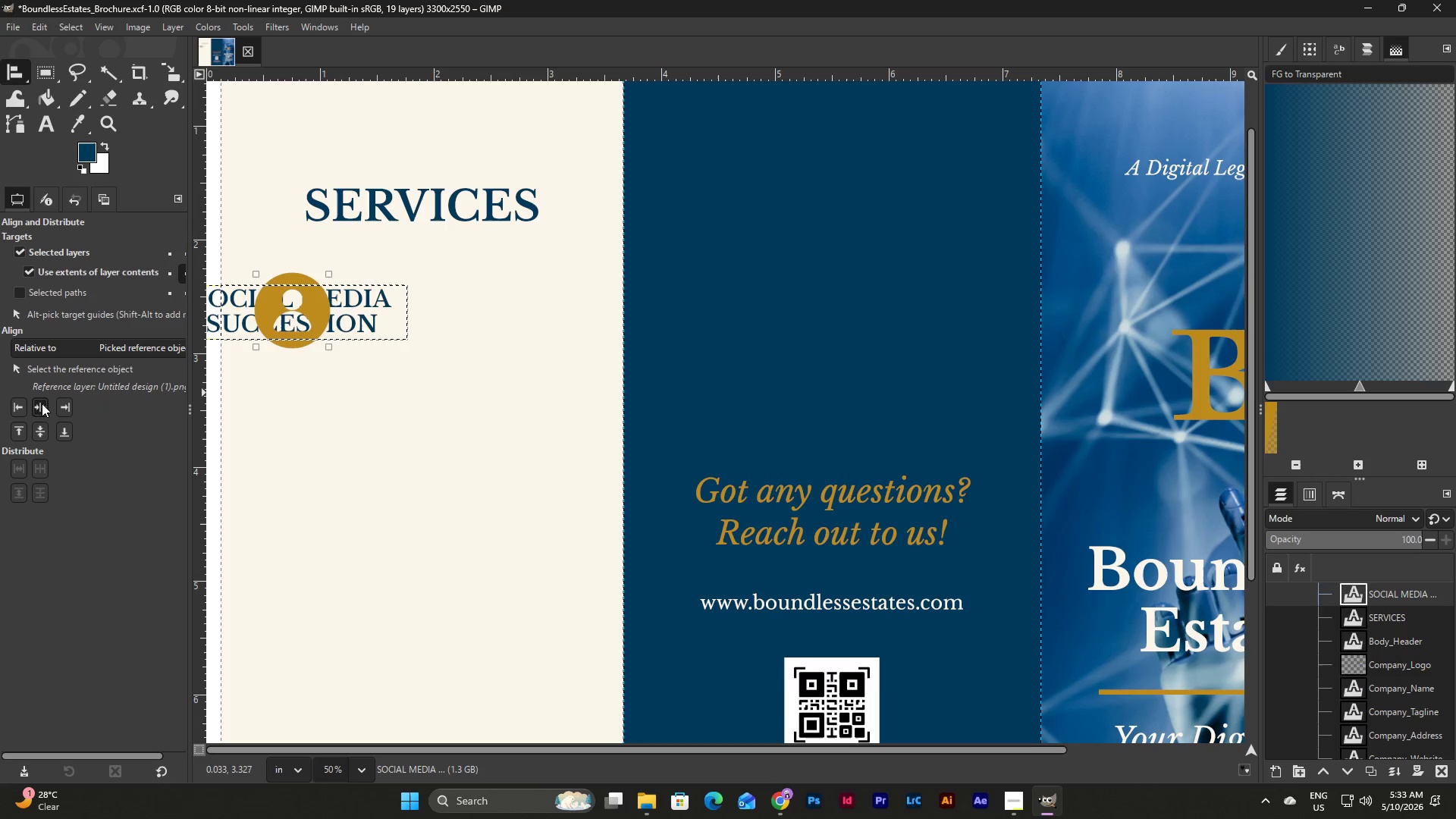 
key(Shift+ArrowRight)
 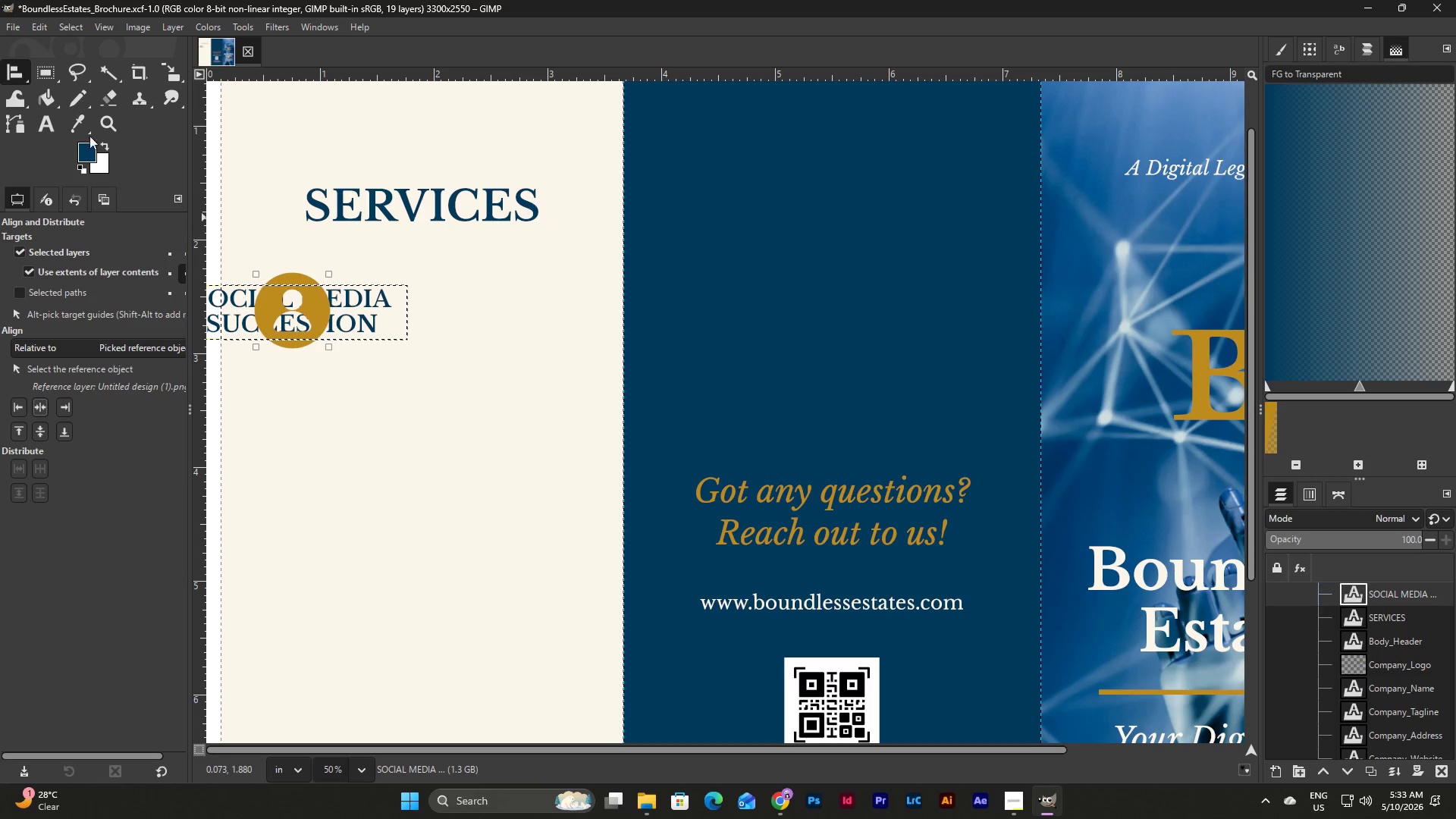 
left_click([21, 66])
 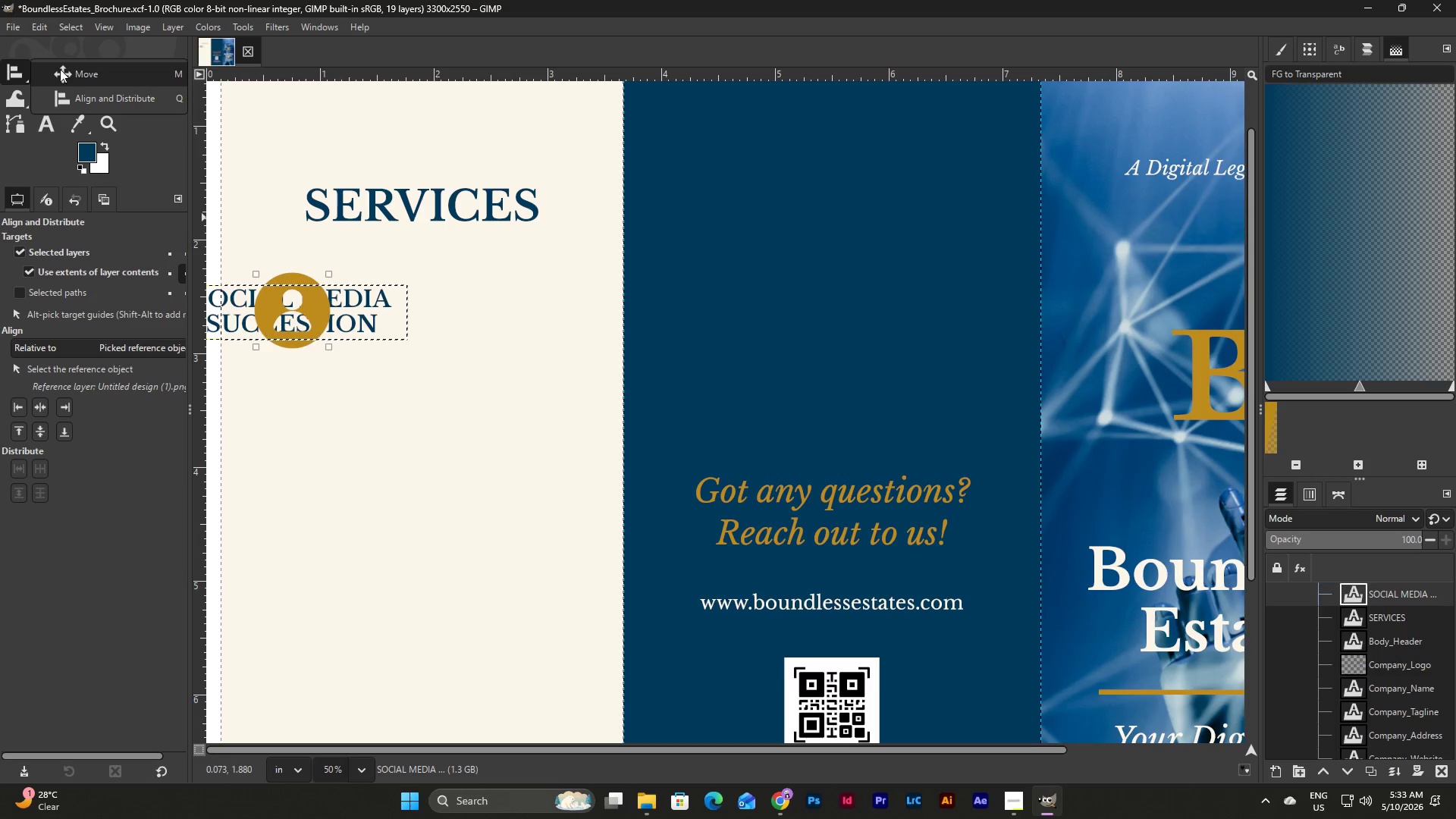 
left_click([68, 69])
 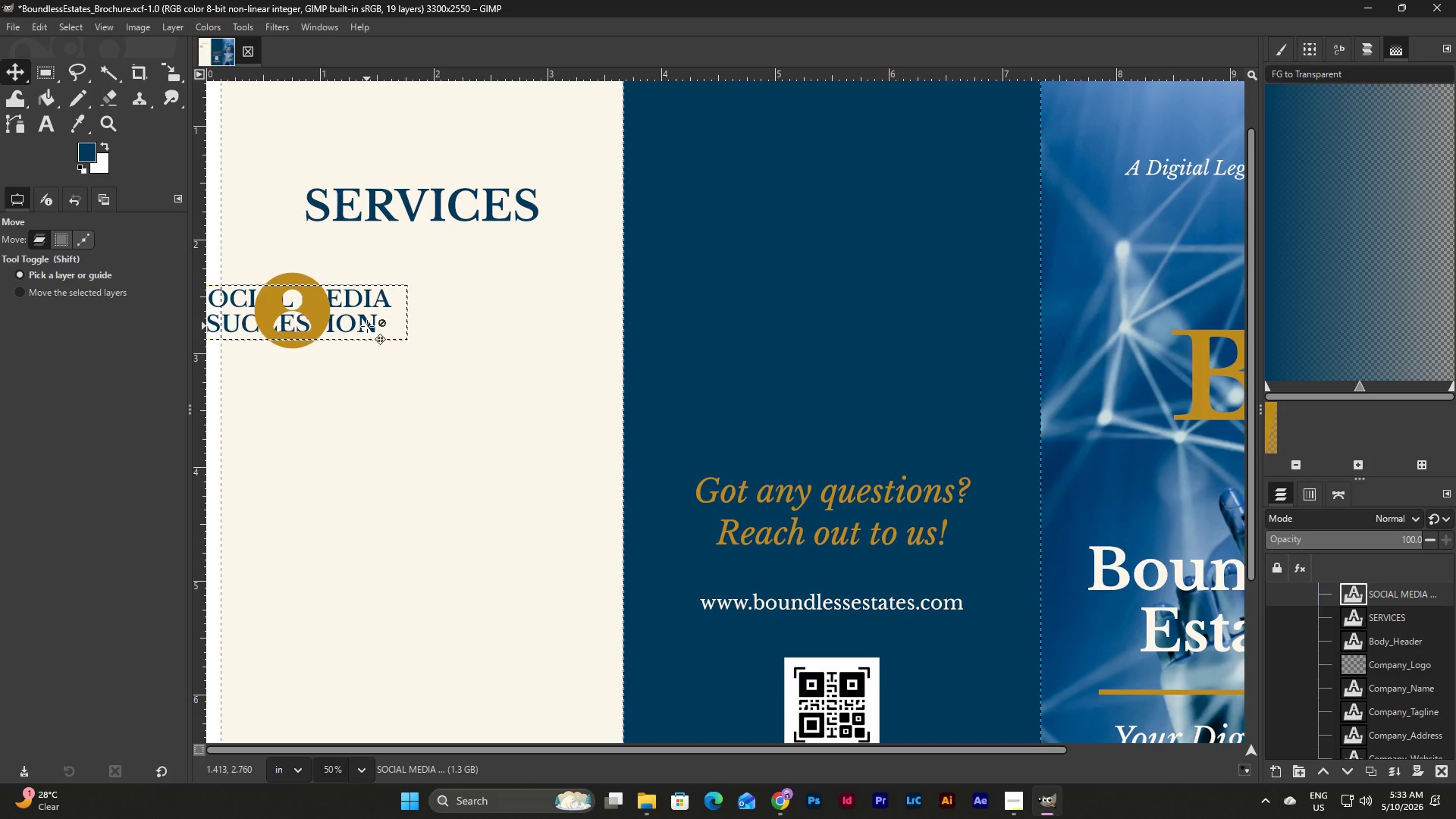 
hold_key(key=ShiftLeft, duration=0.53)
 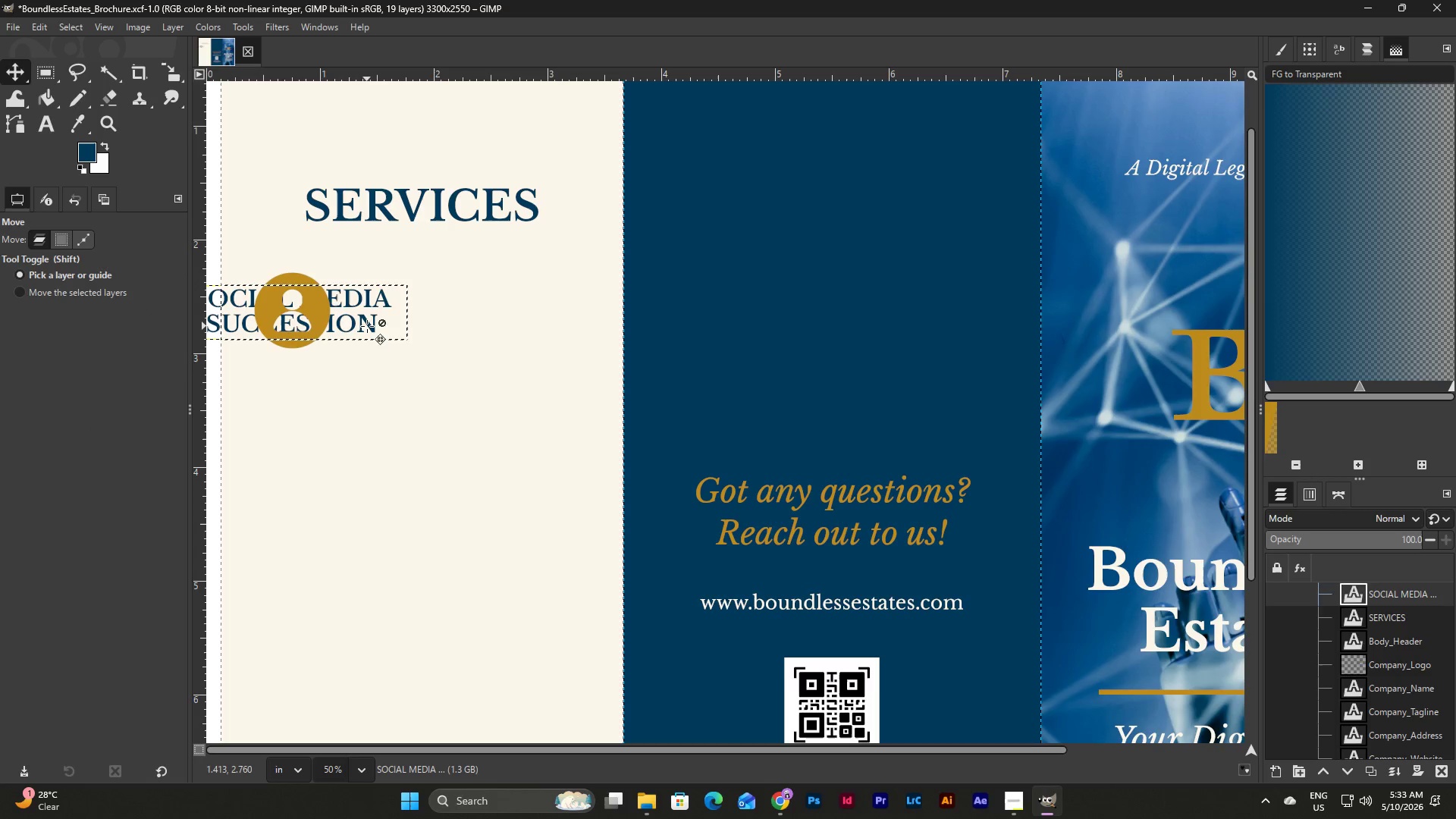 
key(Shift+ArrowRight)
 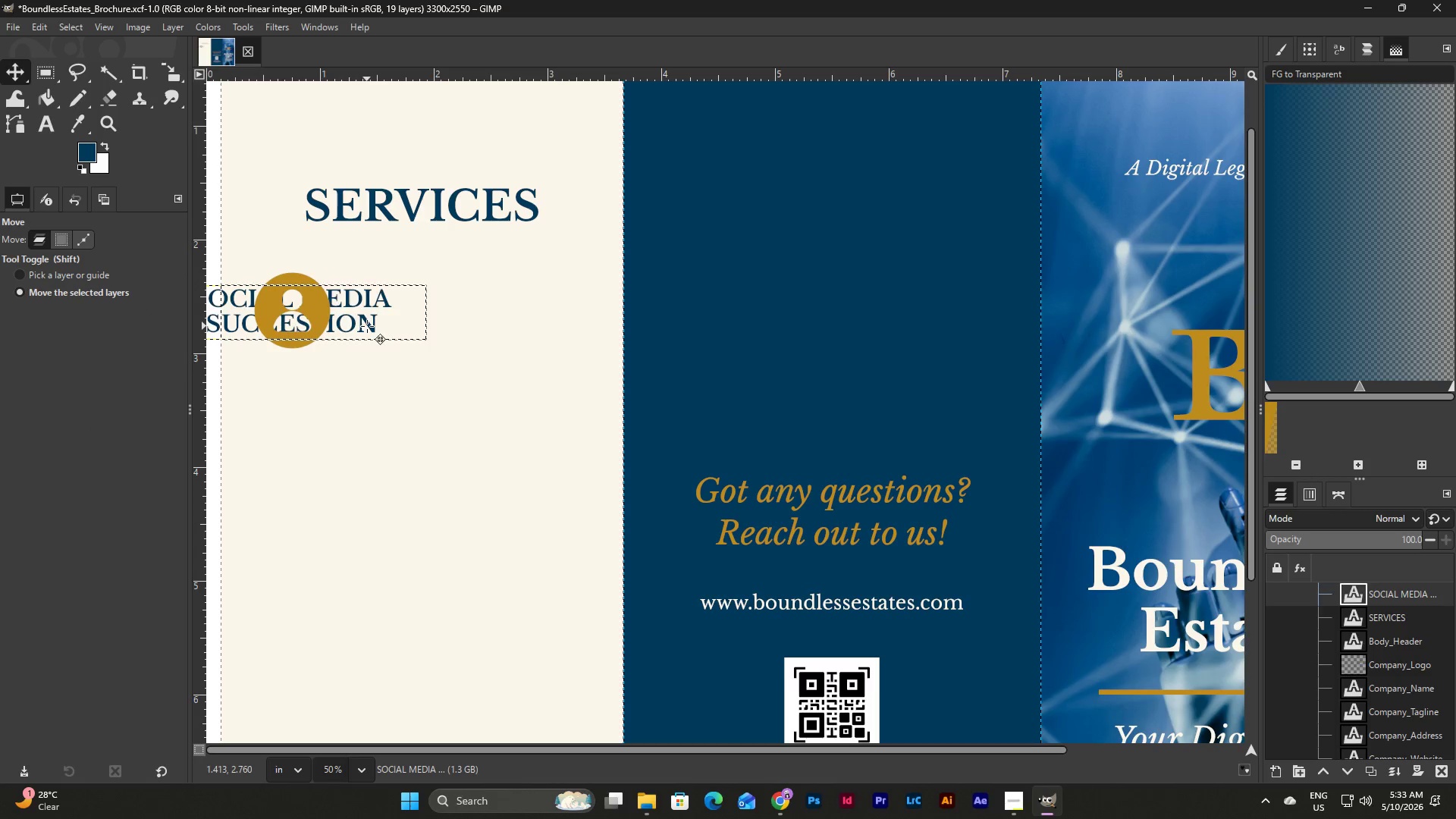 
key(Shift+ArrowRight)
 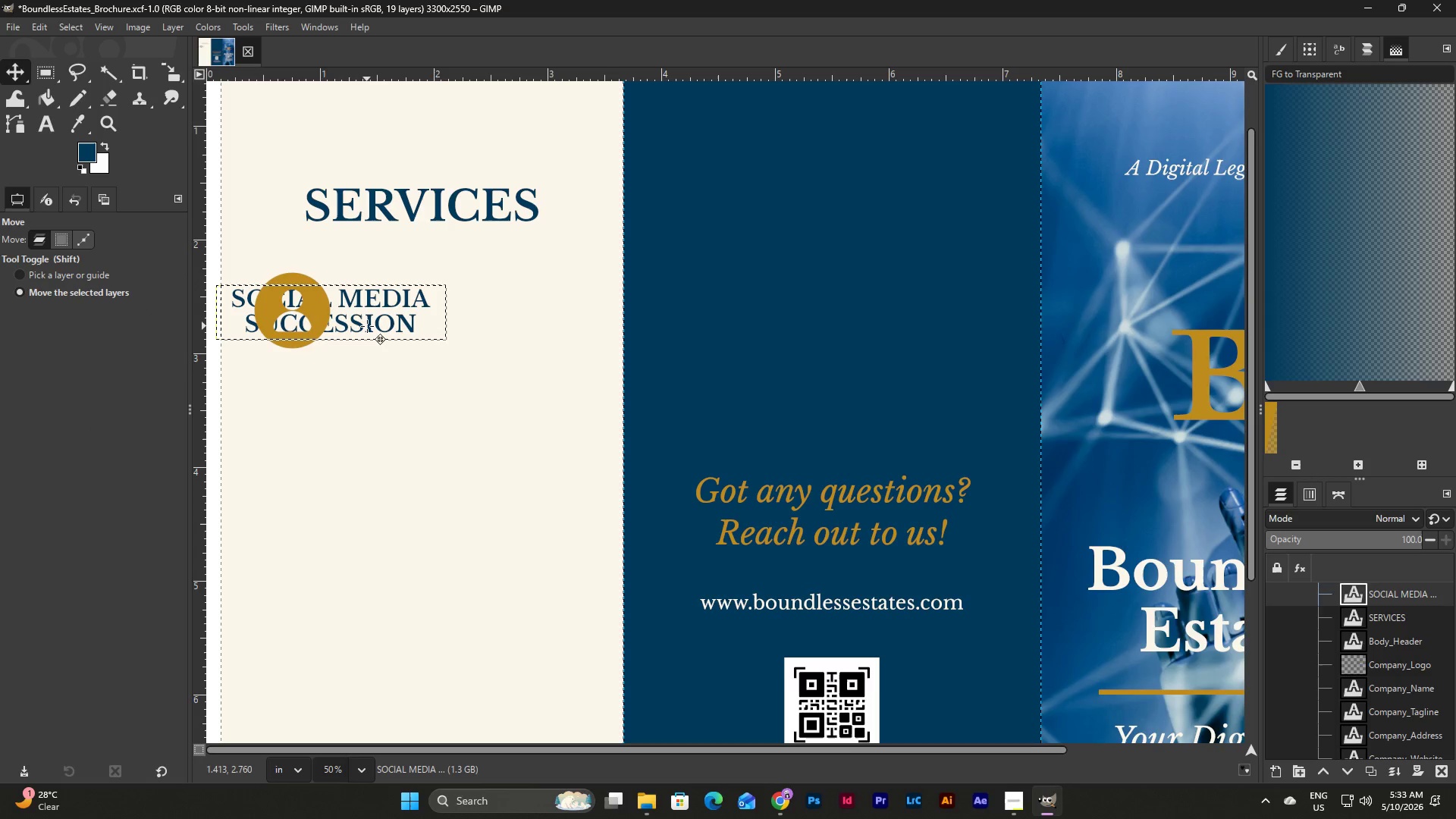 
key(Shift+ArrowRight)
 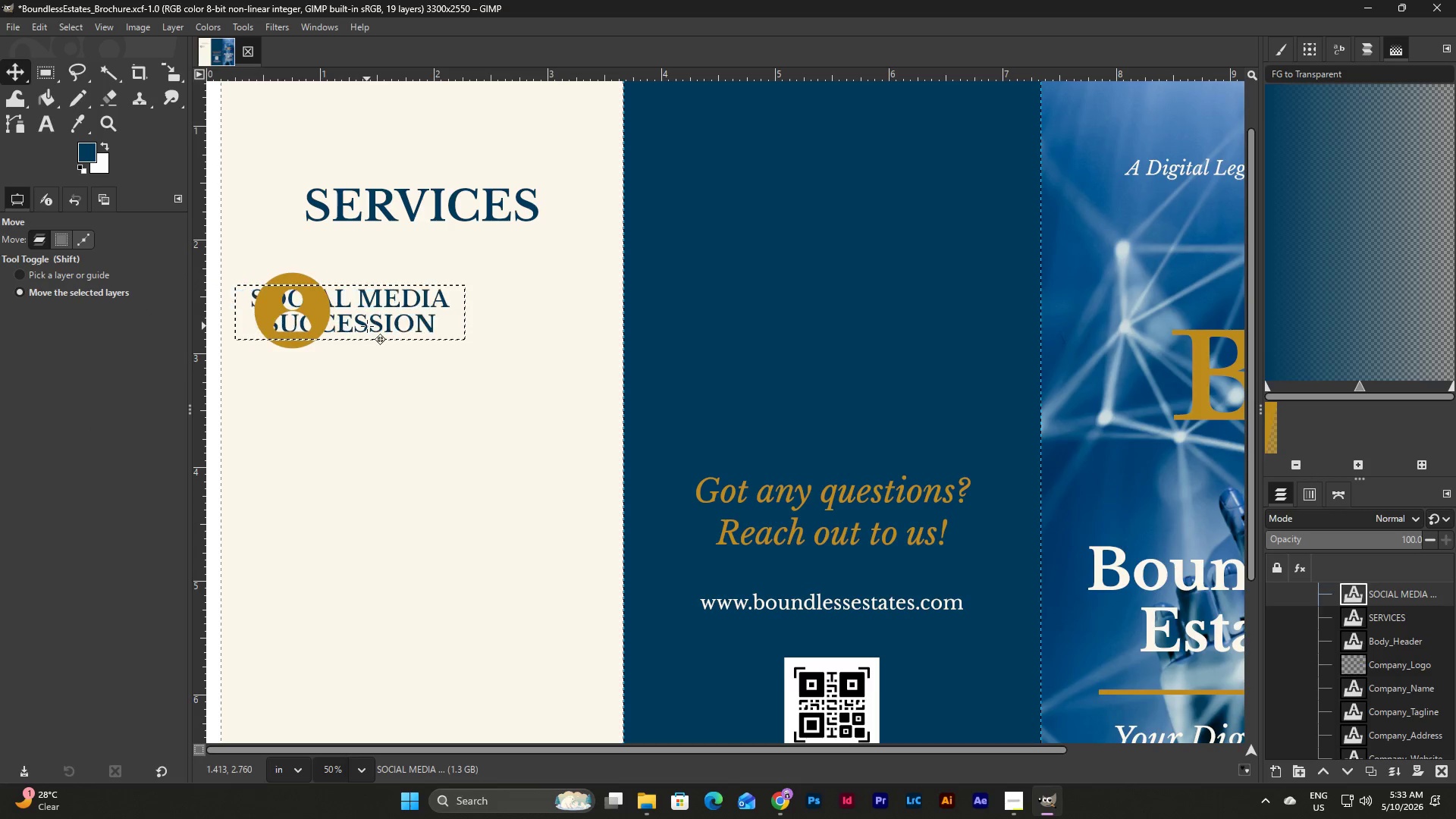 
key(Shift+ArrowRight)
 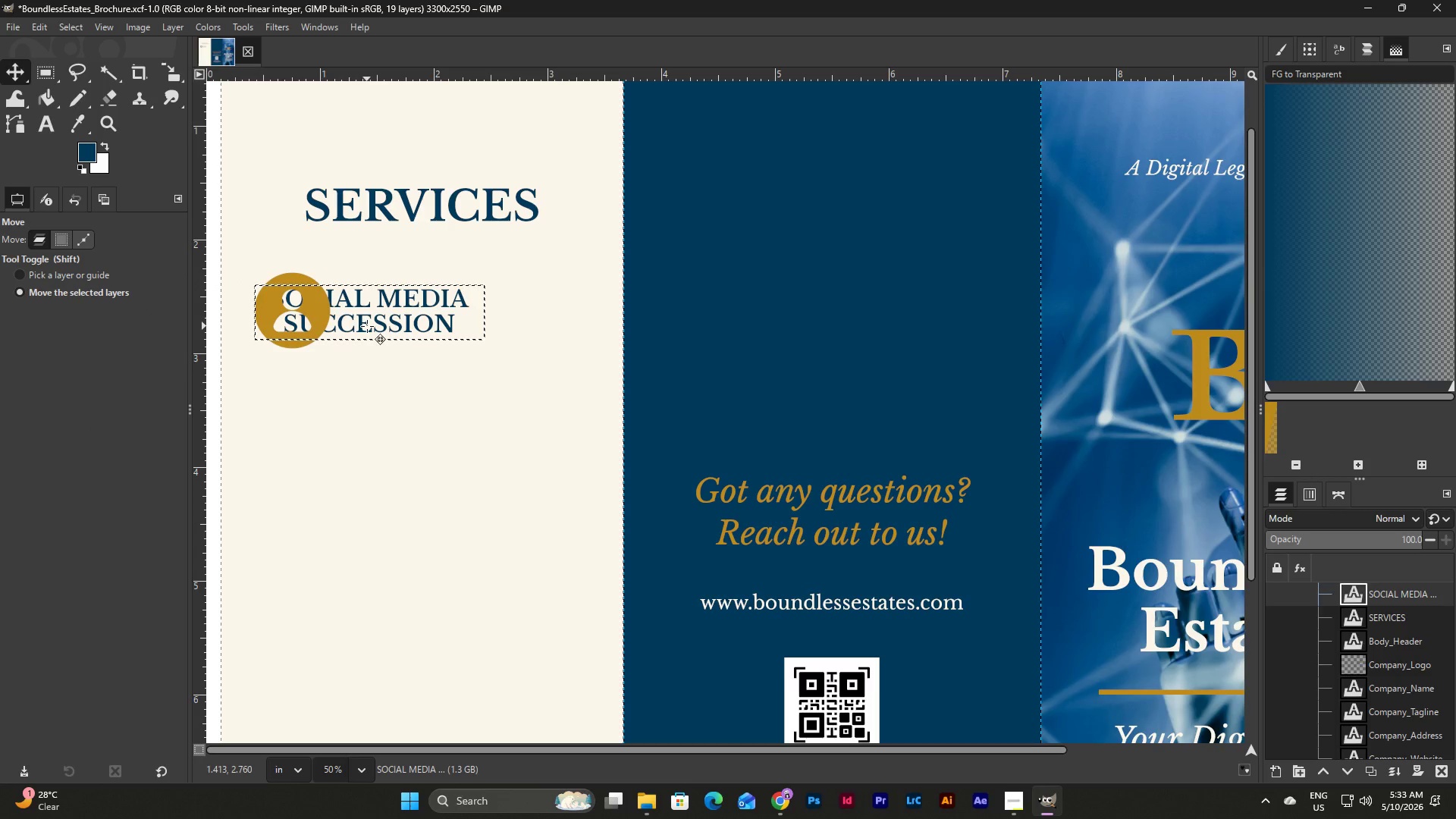 
key(Shift+ArrowRight)
 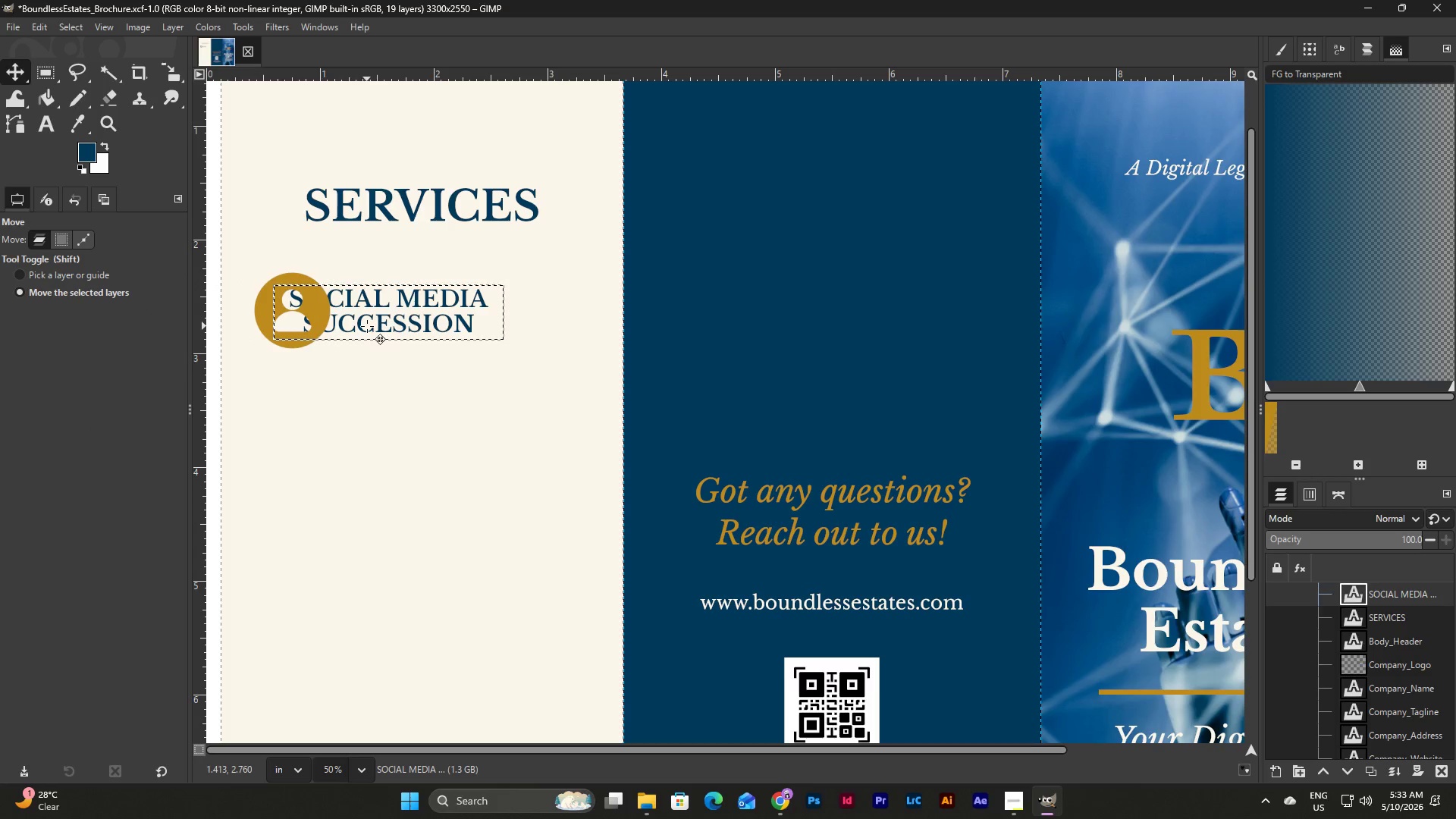 
key(Shift+ArrowRight)
 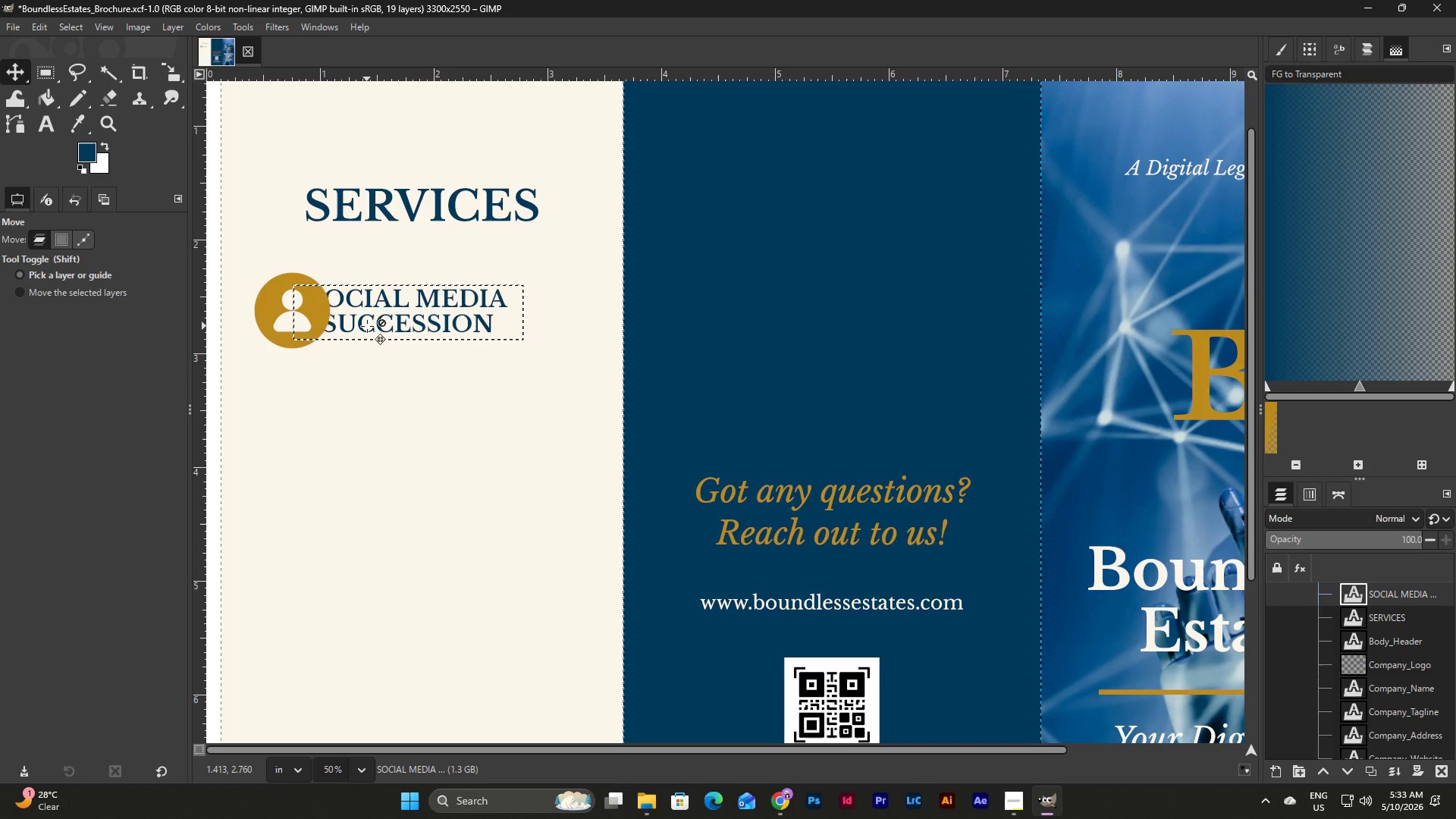 
key(Control+Z)
 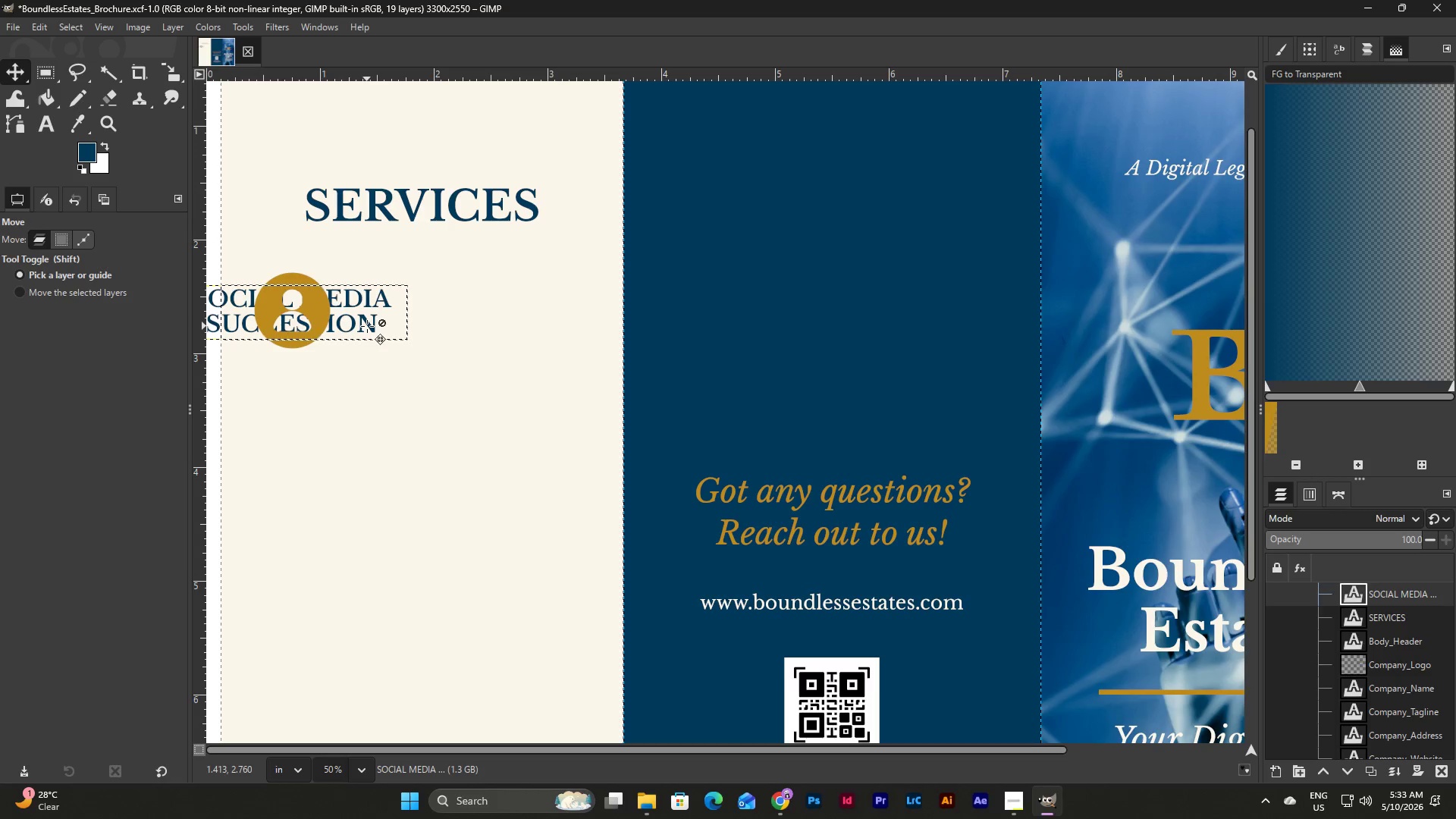 
key(Shift+ArrowRight)
 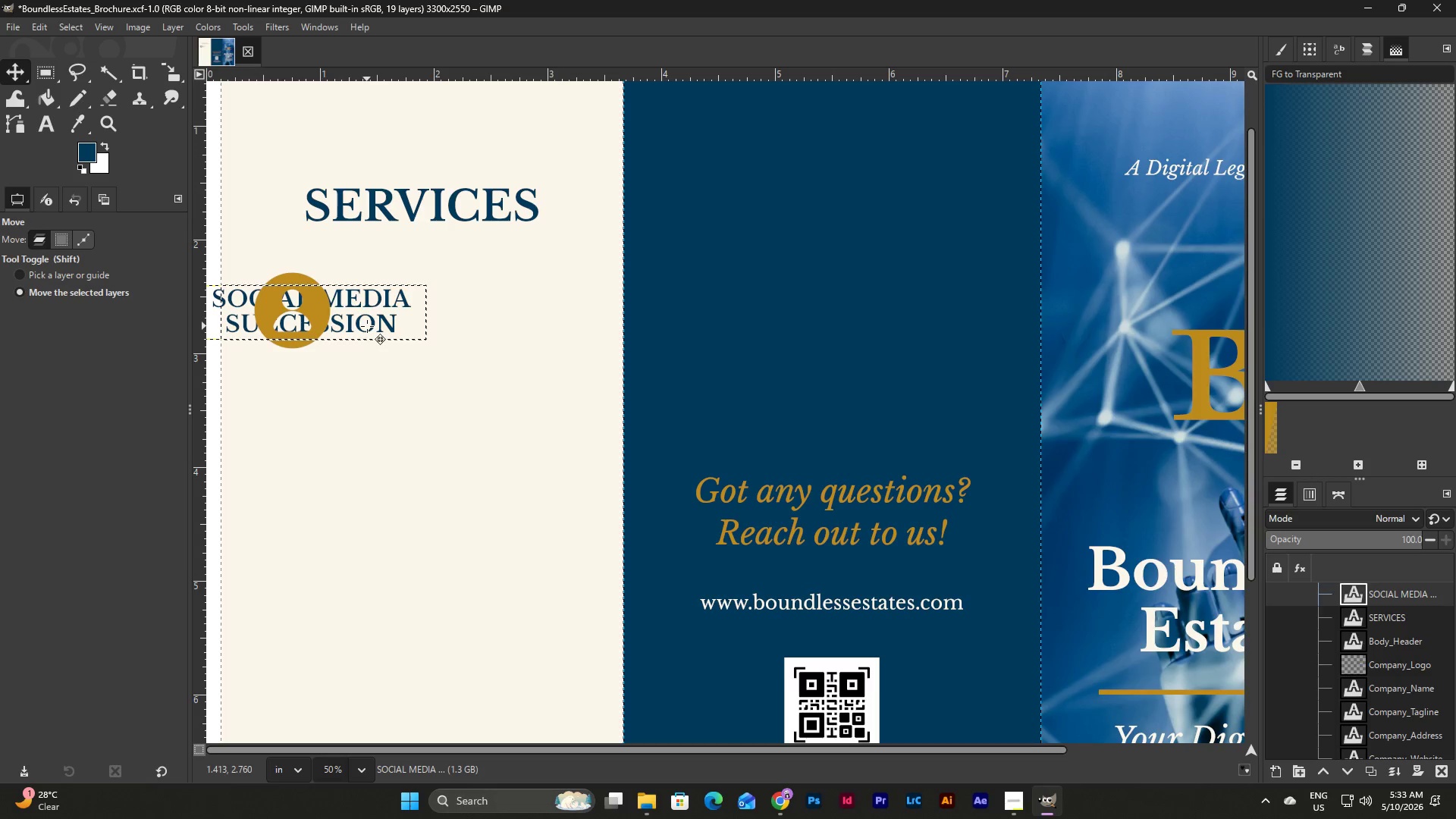 
key(Shift+ArrowRight)
 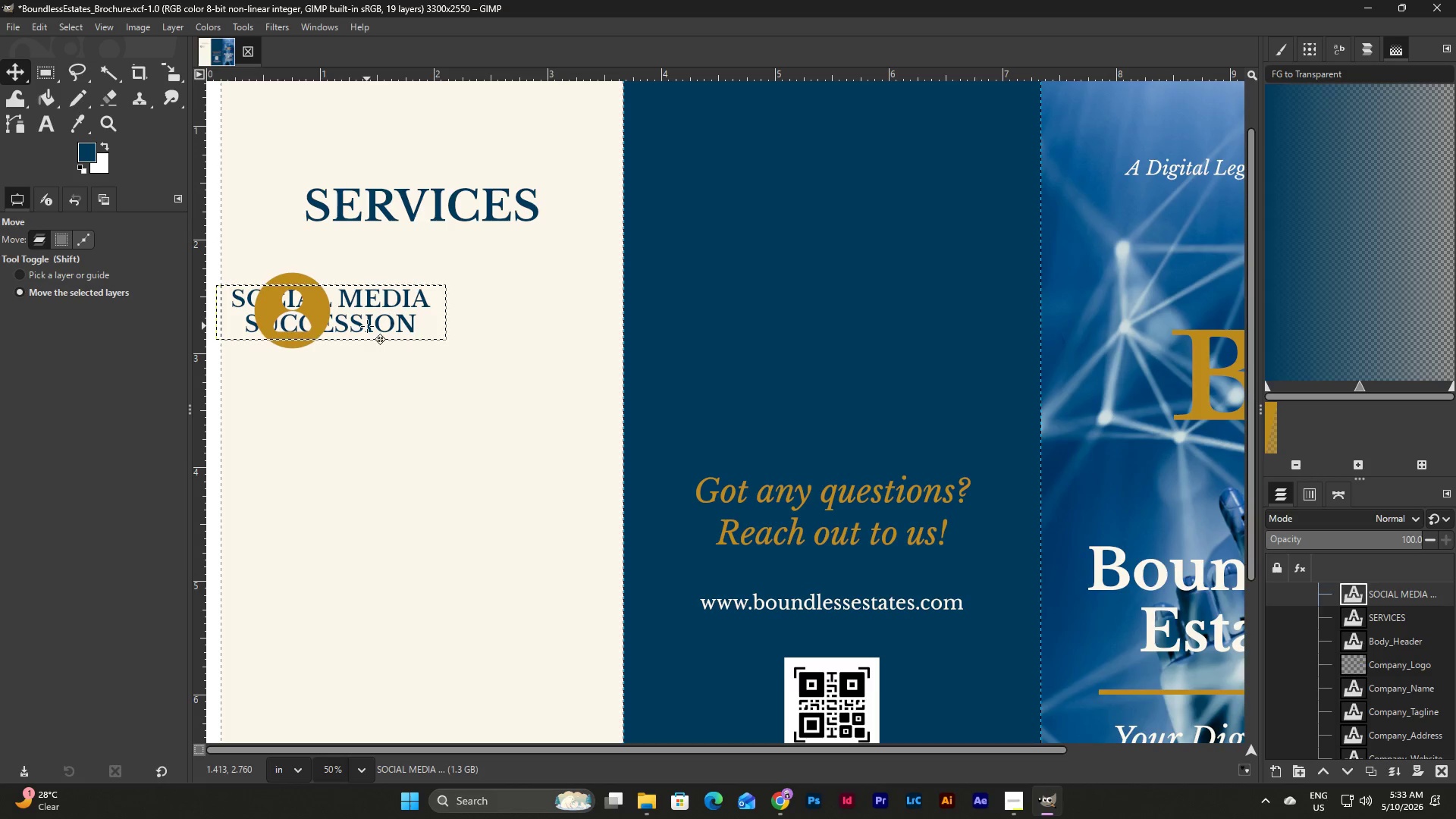 
key(Shift+ArrowRight)
 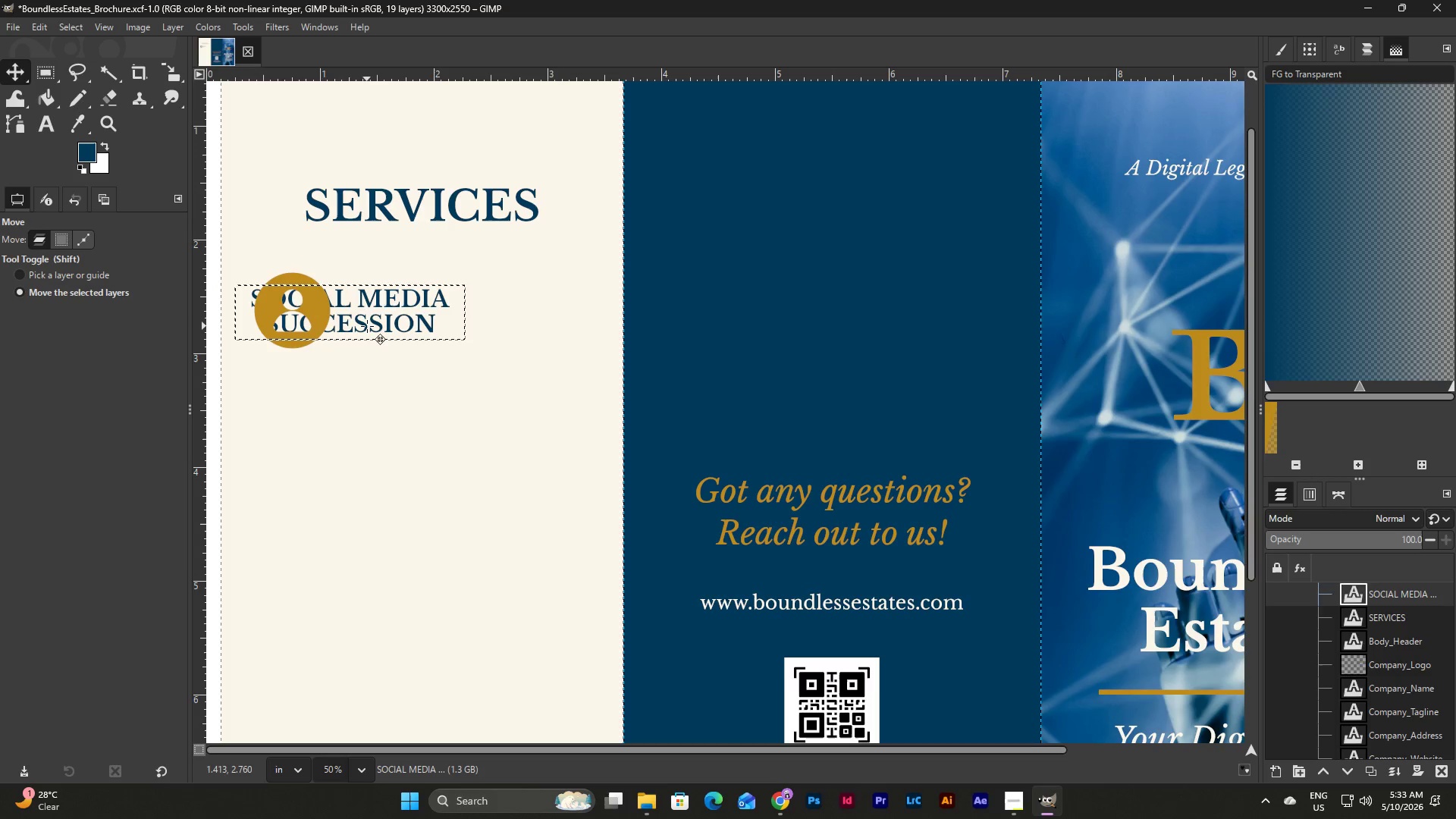 
key(Shift+ArrowRight)
 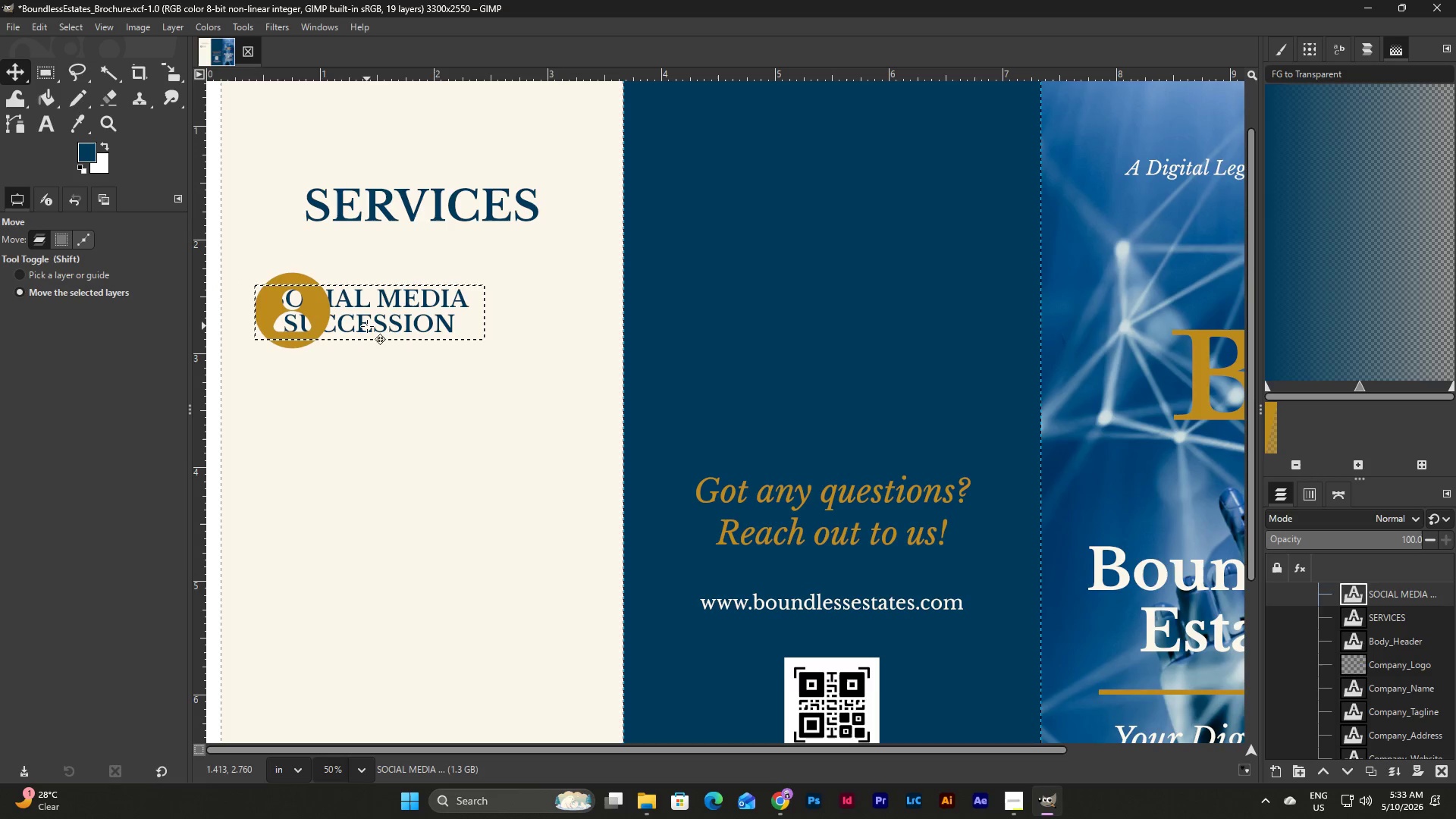 
key(Shift+ArrowRight)
 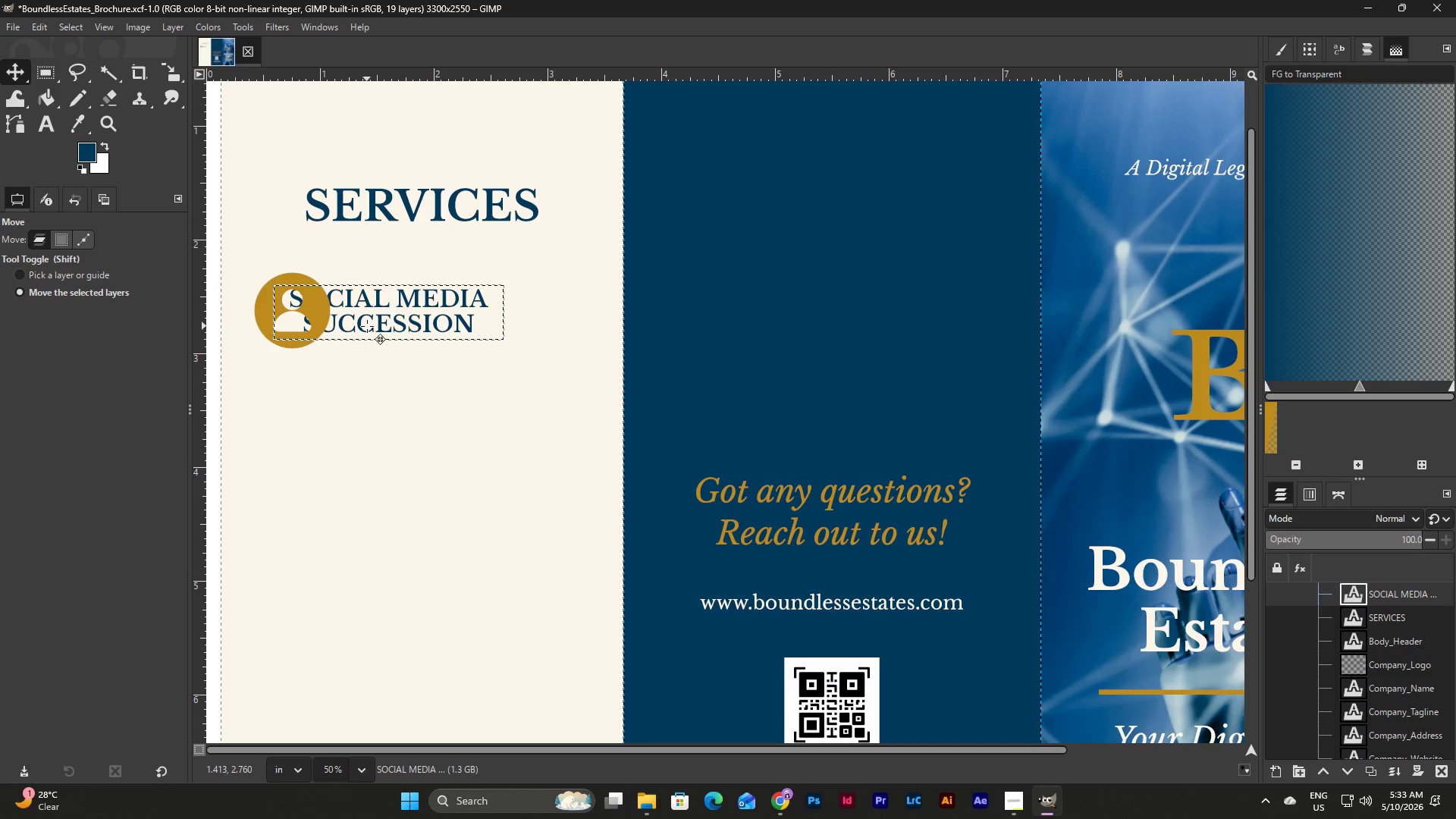 
key(Shift+ArrowRight)
 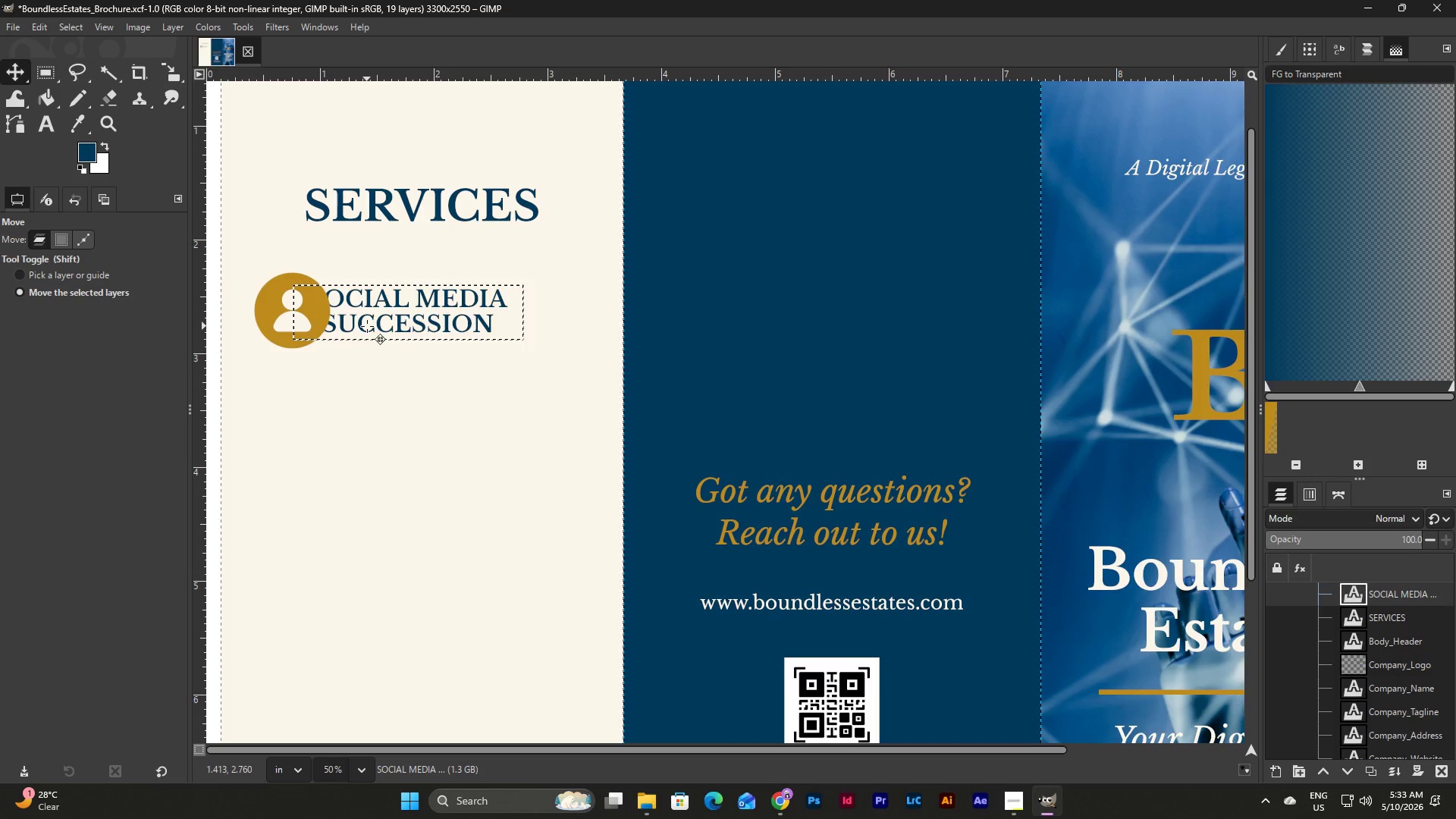 
key(Shift+ArrowRight)
 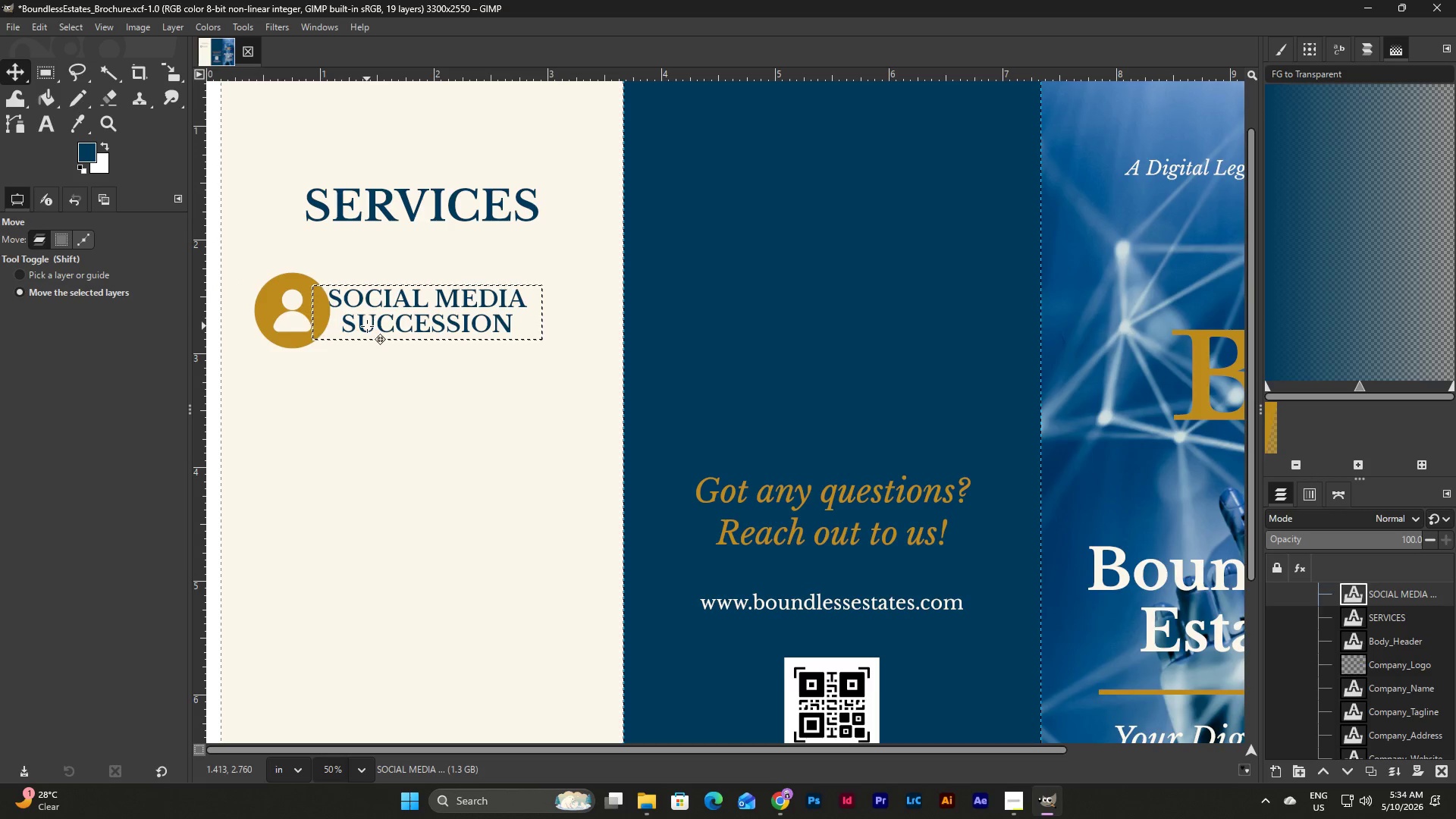 
key(Shift+ArrowRight)
 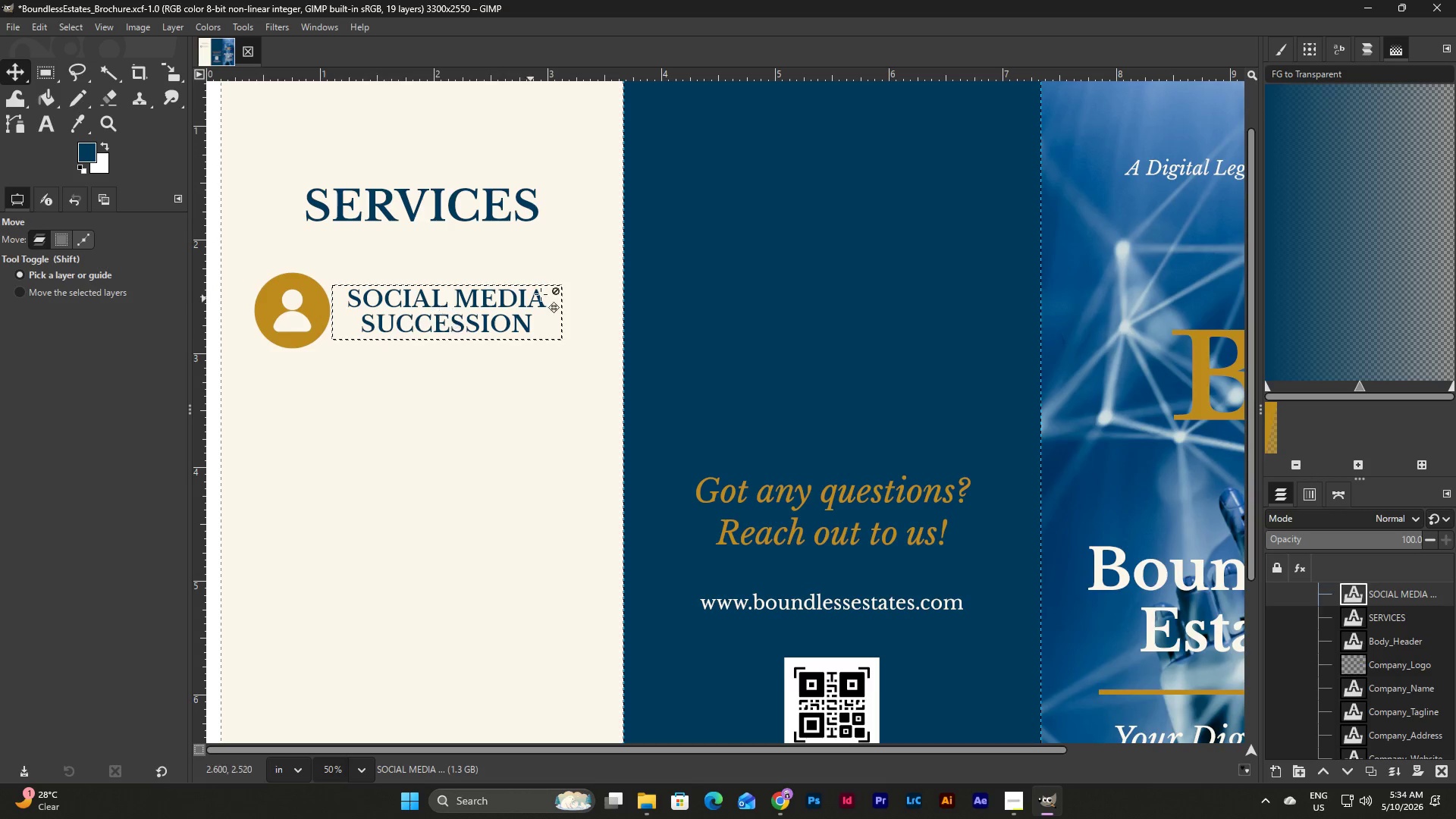 
double_click([519, 318])
 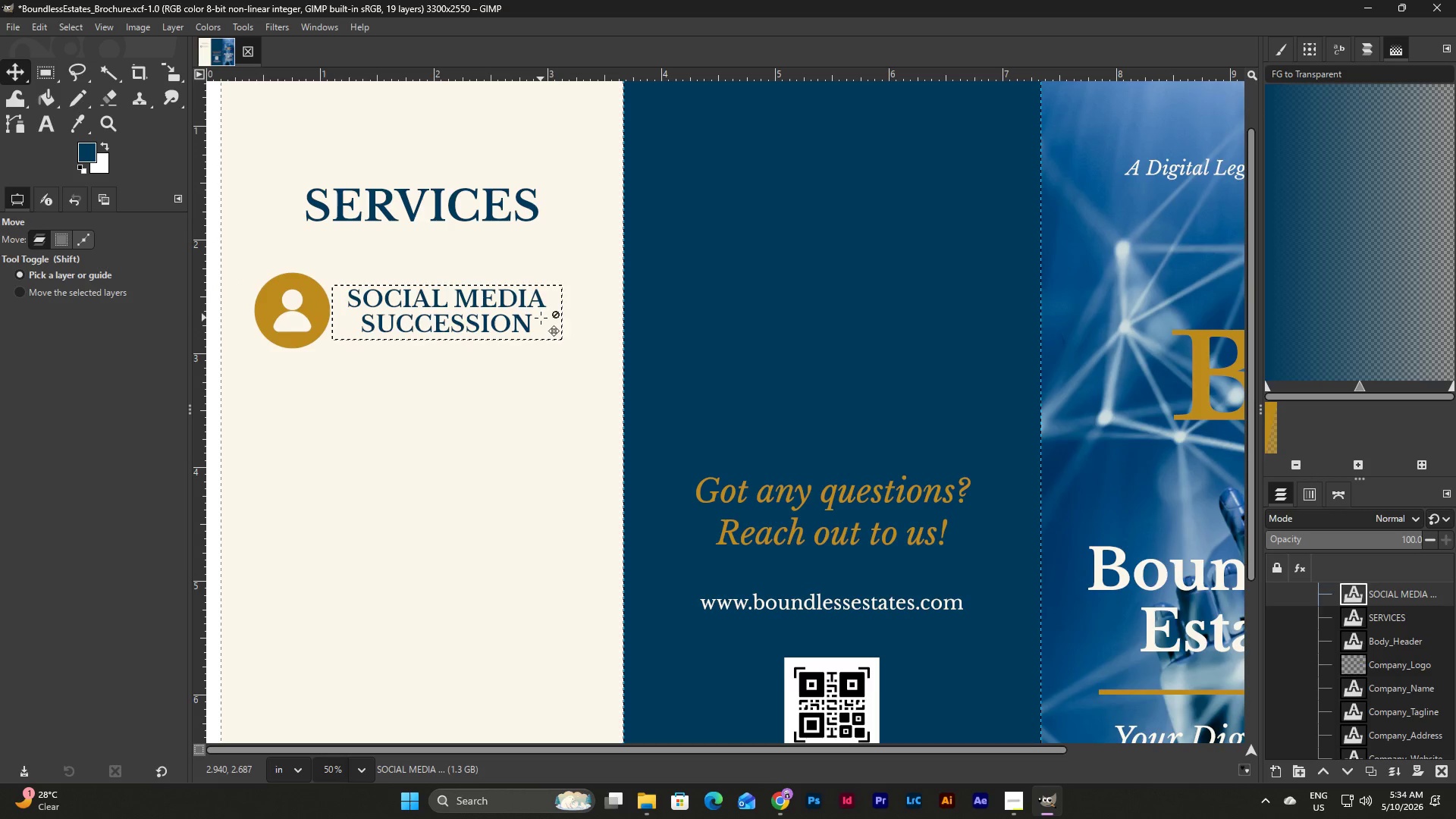 
left_click([539, 318])
 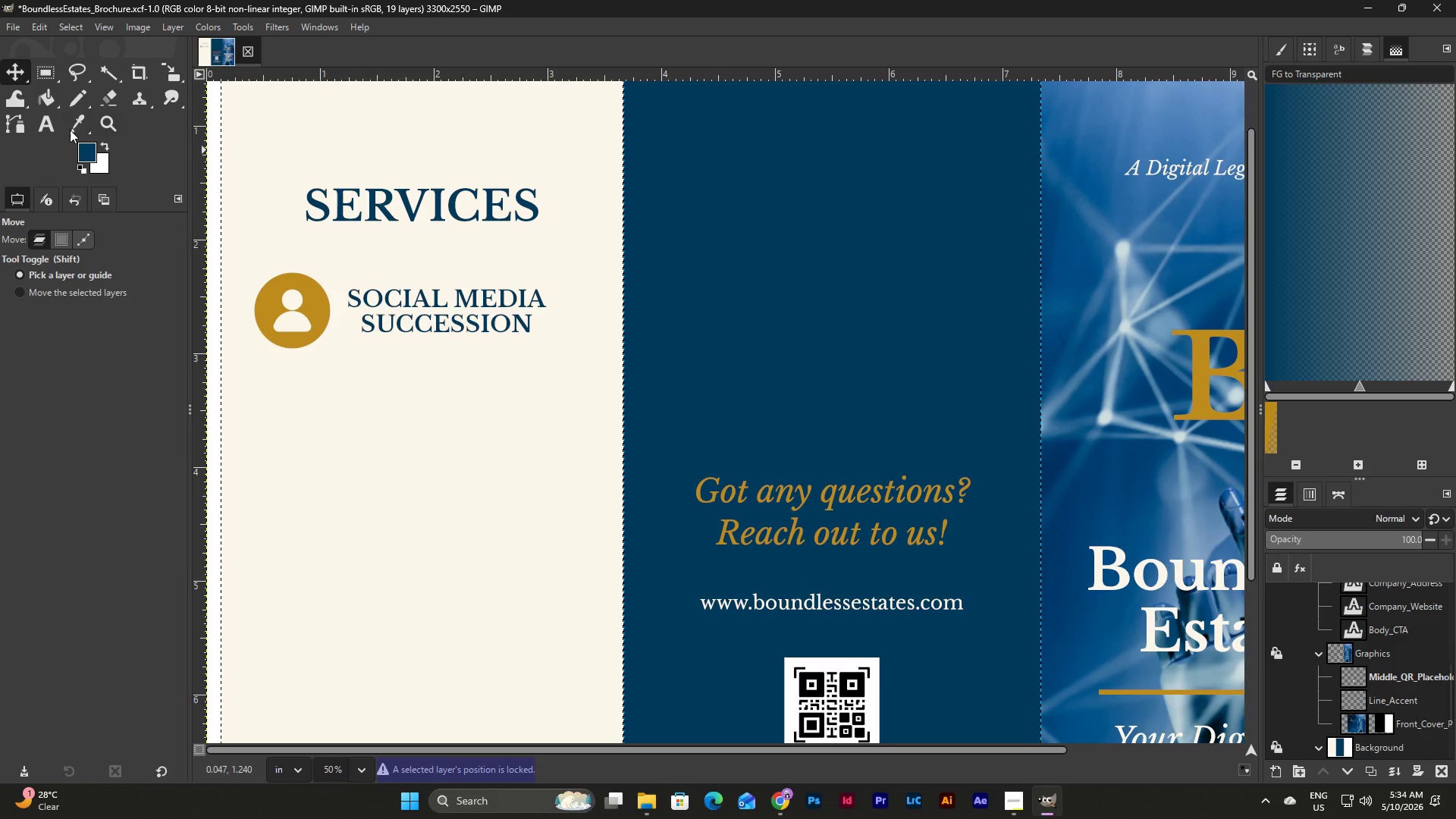 
left_click([50, 122])
 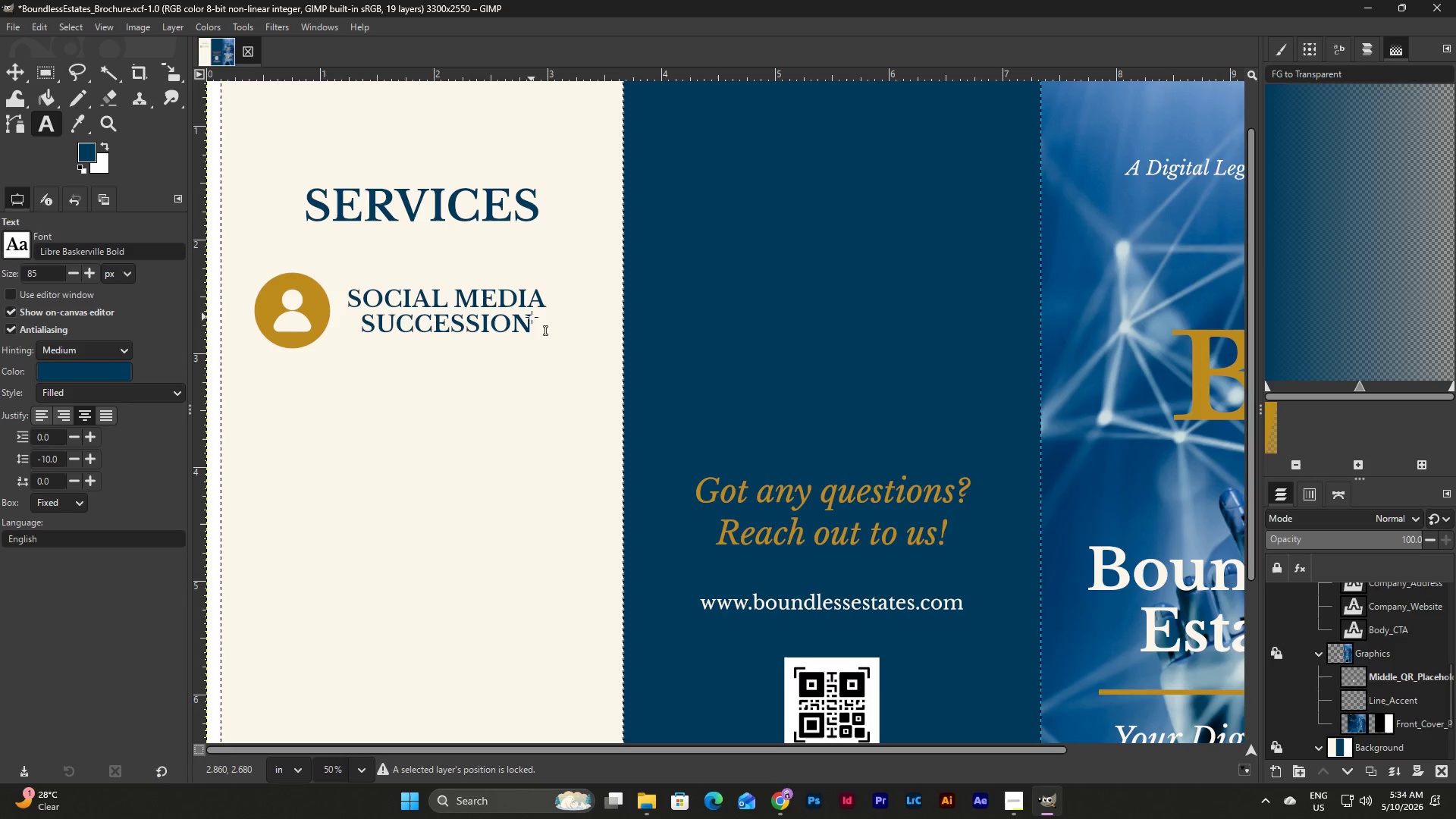 
double_click([532, 317])
 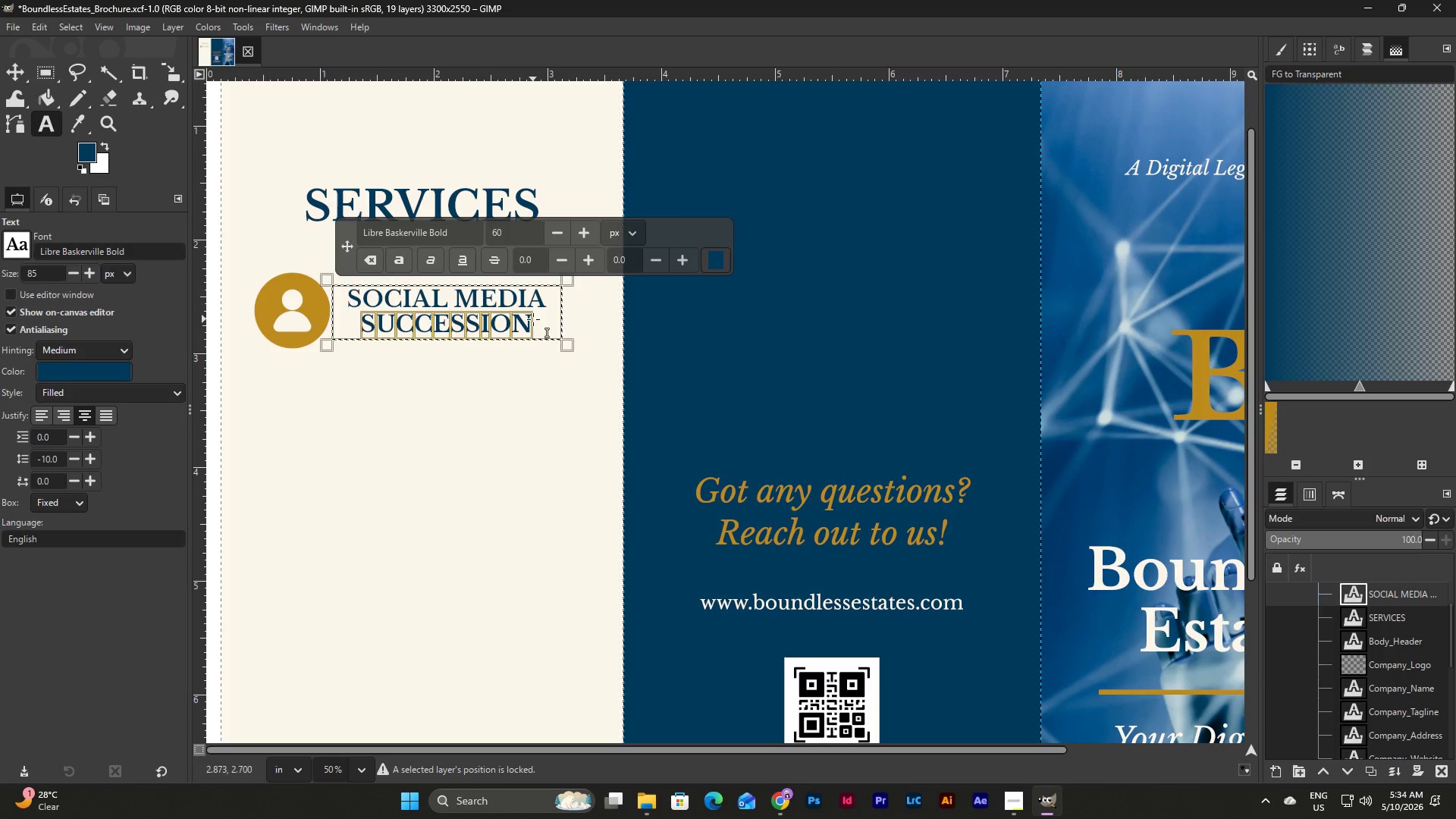 
left_click([533, 319])
 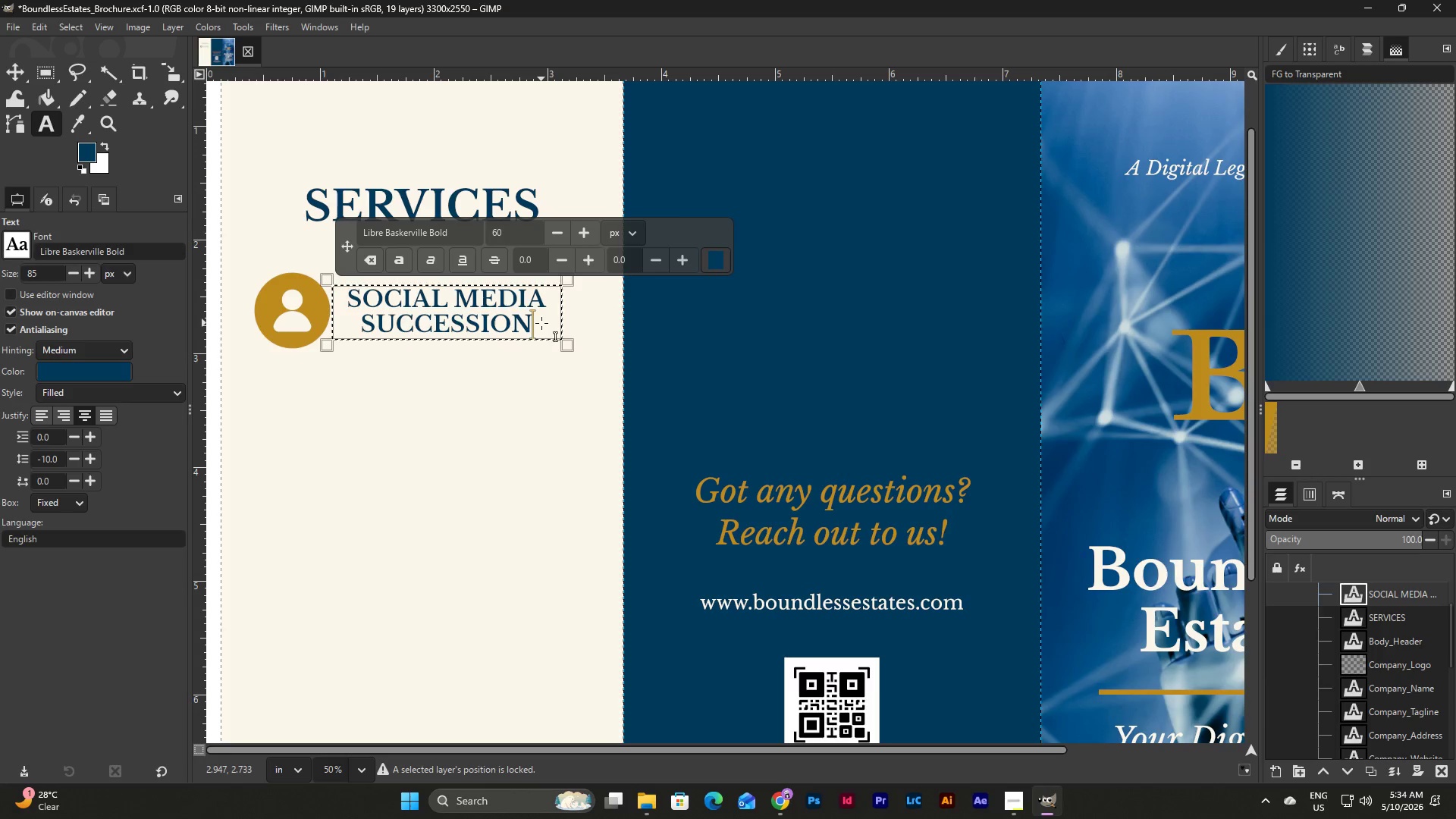 
left_click_drag(start_coordinate=[541, 323], to_coordinate=[285, 287])
 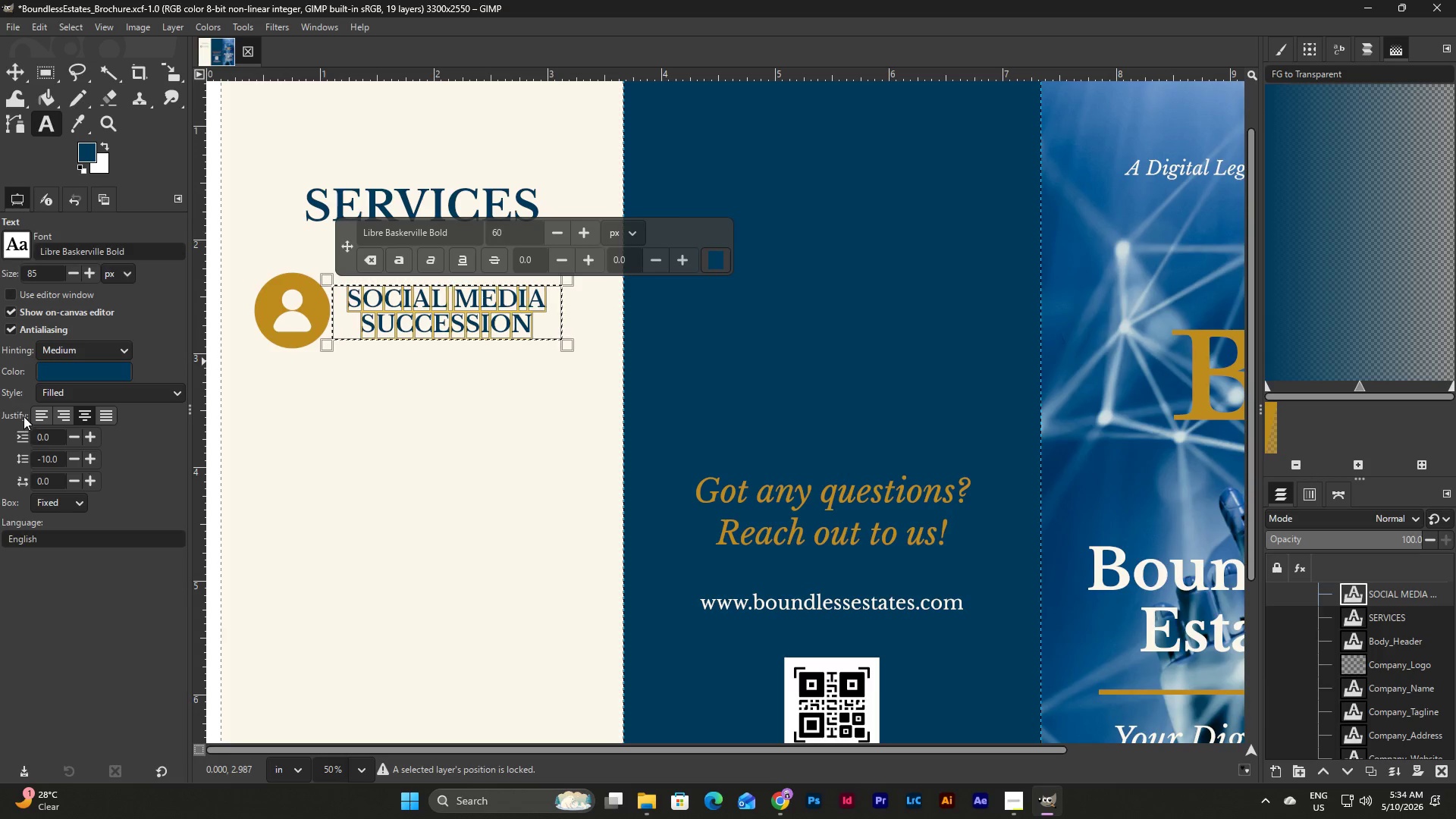 
double_click([36, 411])
 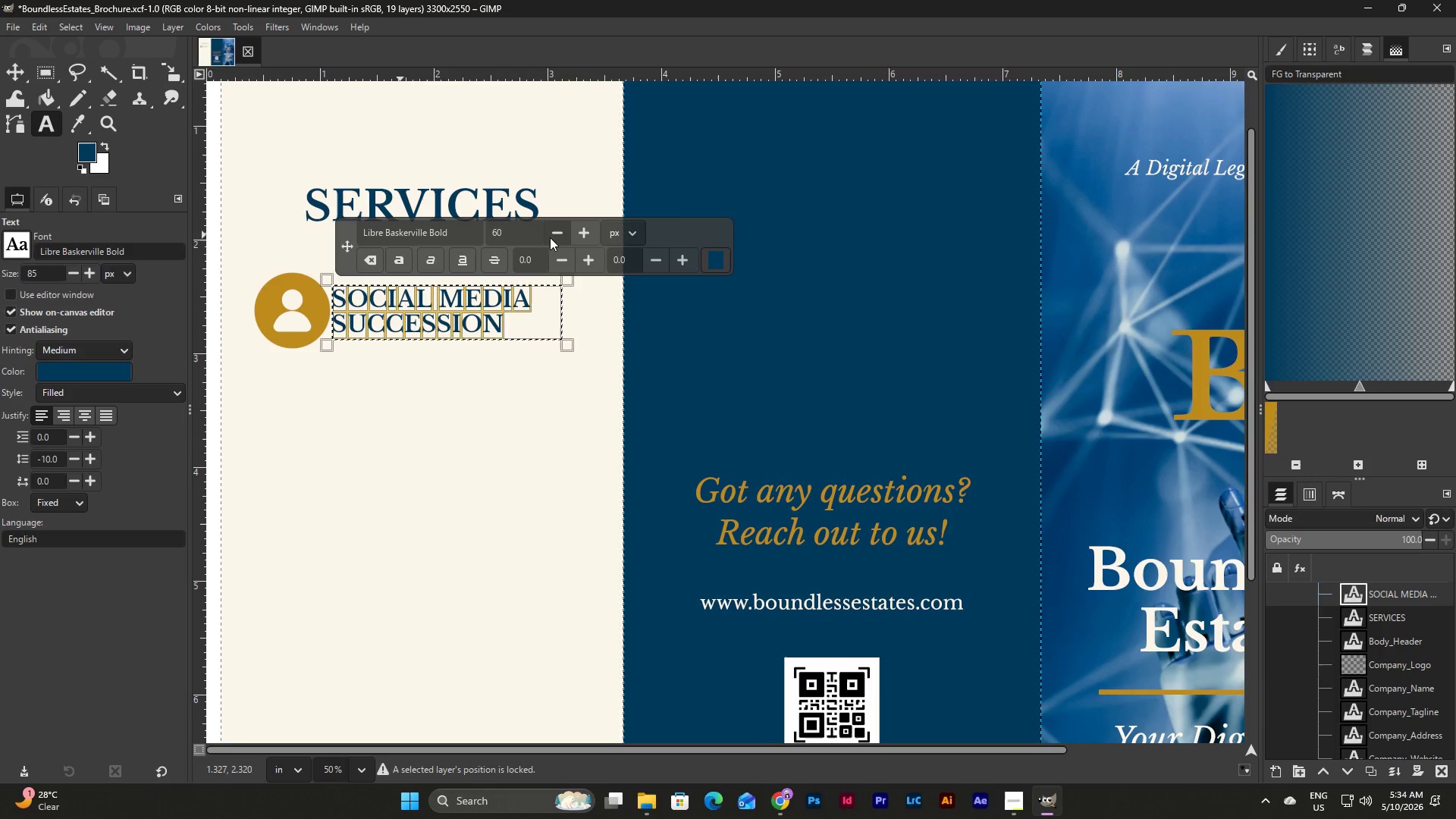 
double_click([553, 234])
 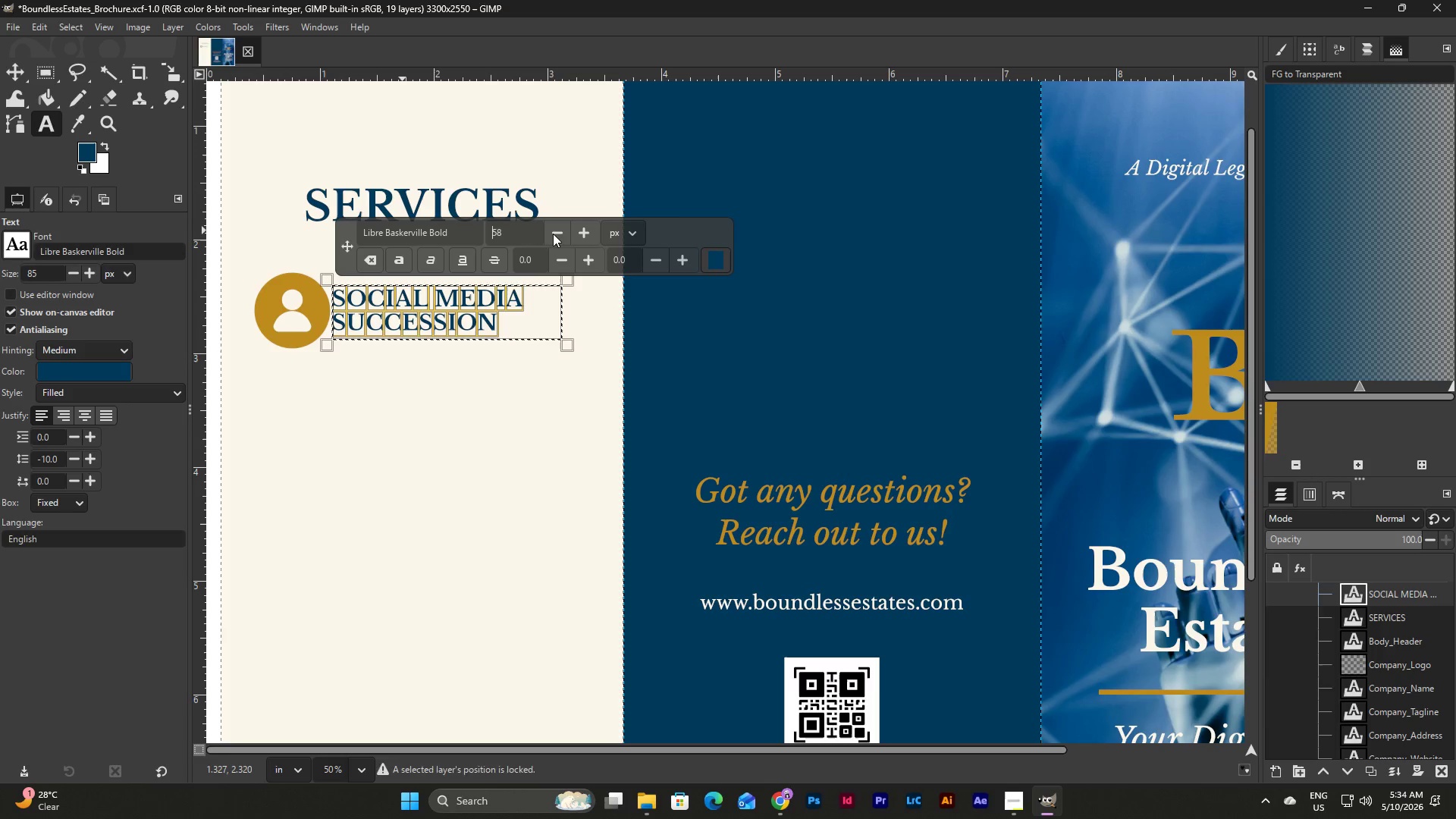 
triple_click([553, 234])
 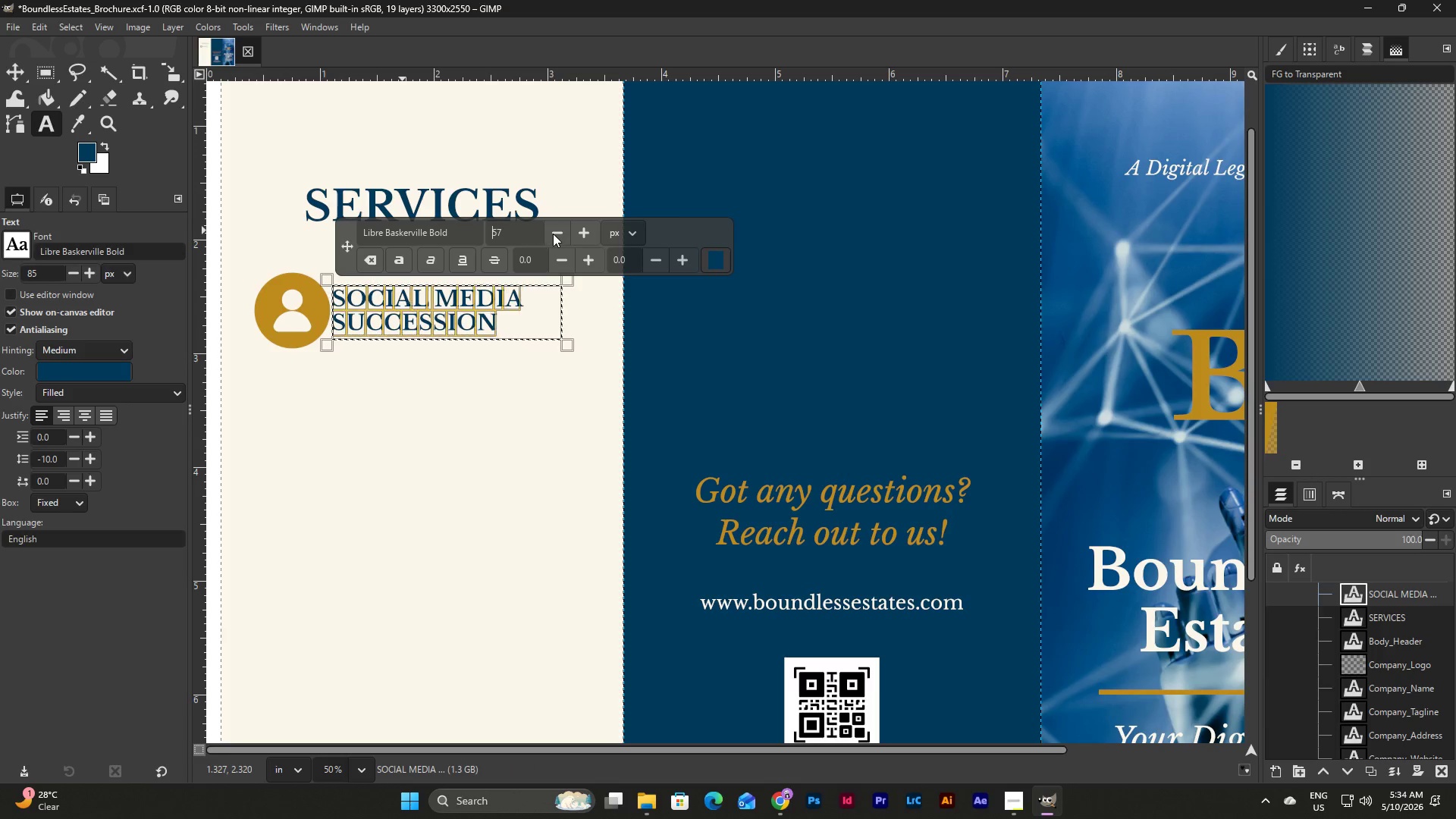 
triple_click([553, 234])
 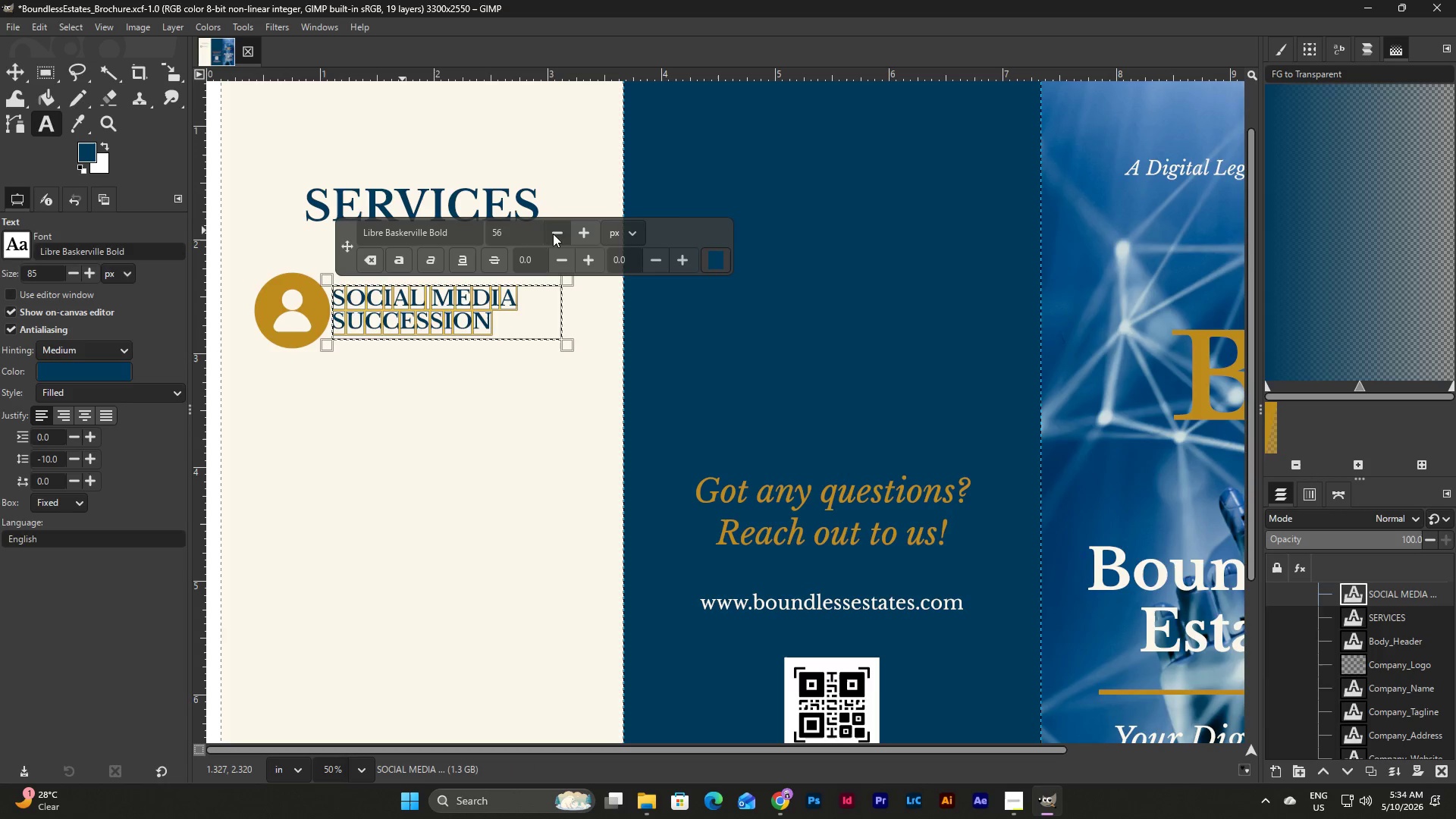 
double_click([553, 234])
 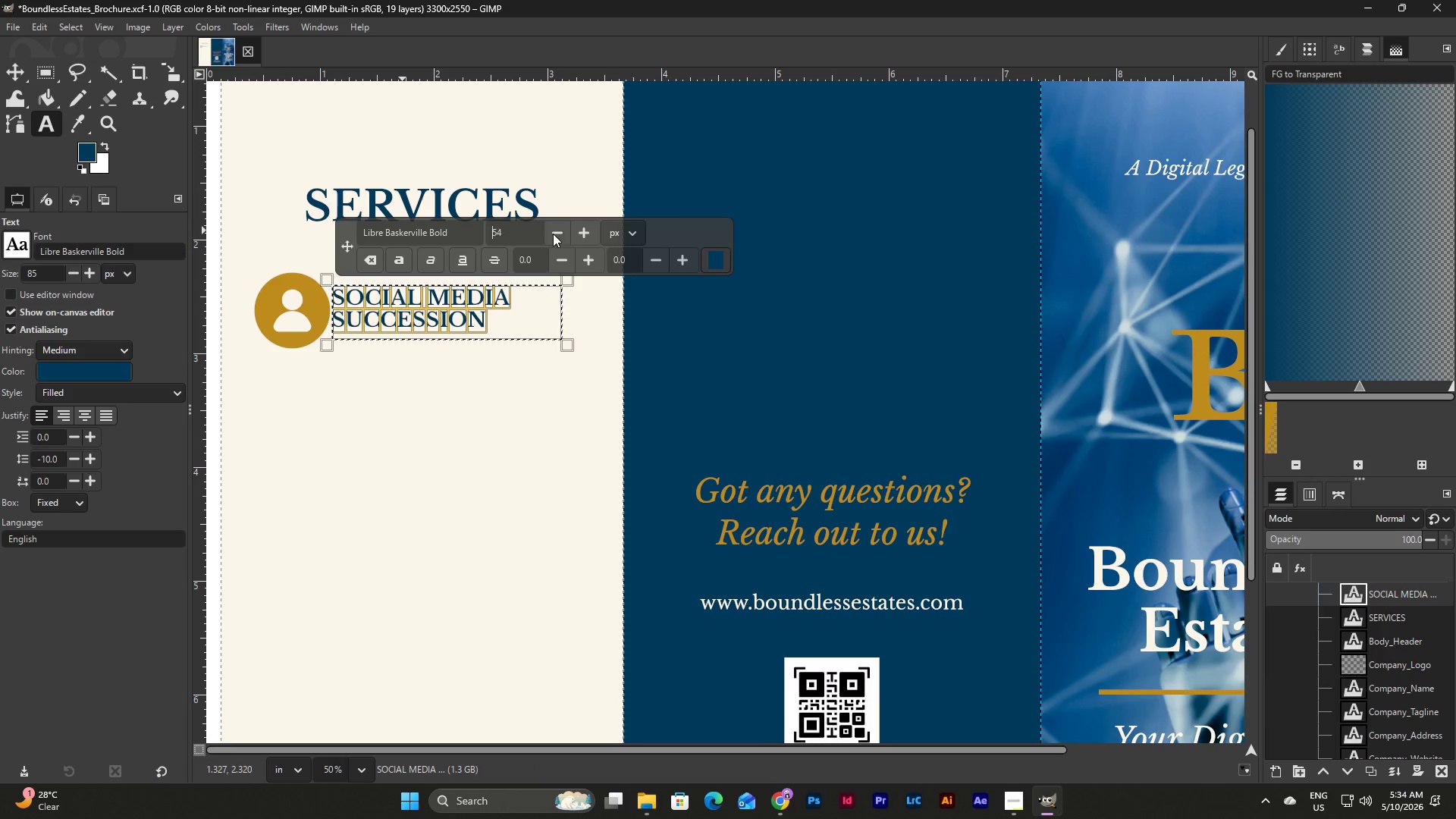 
triple_click([553, 234])
 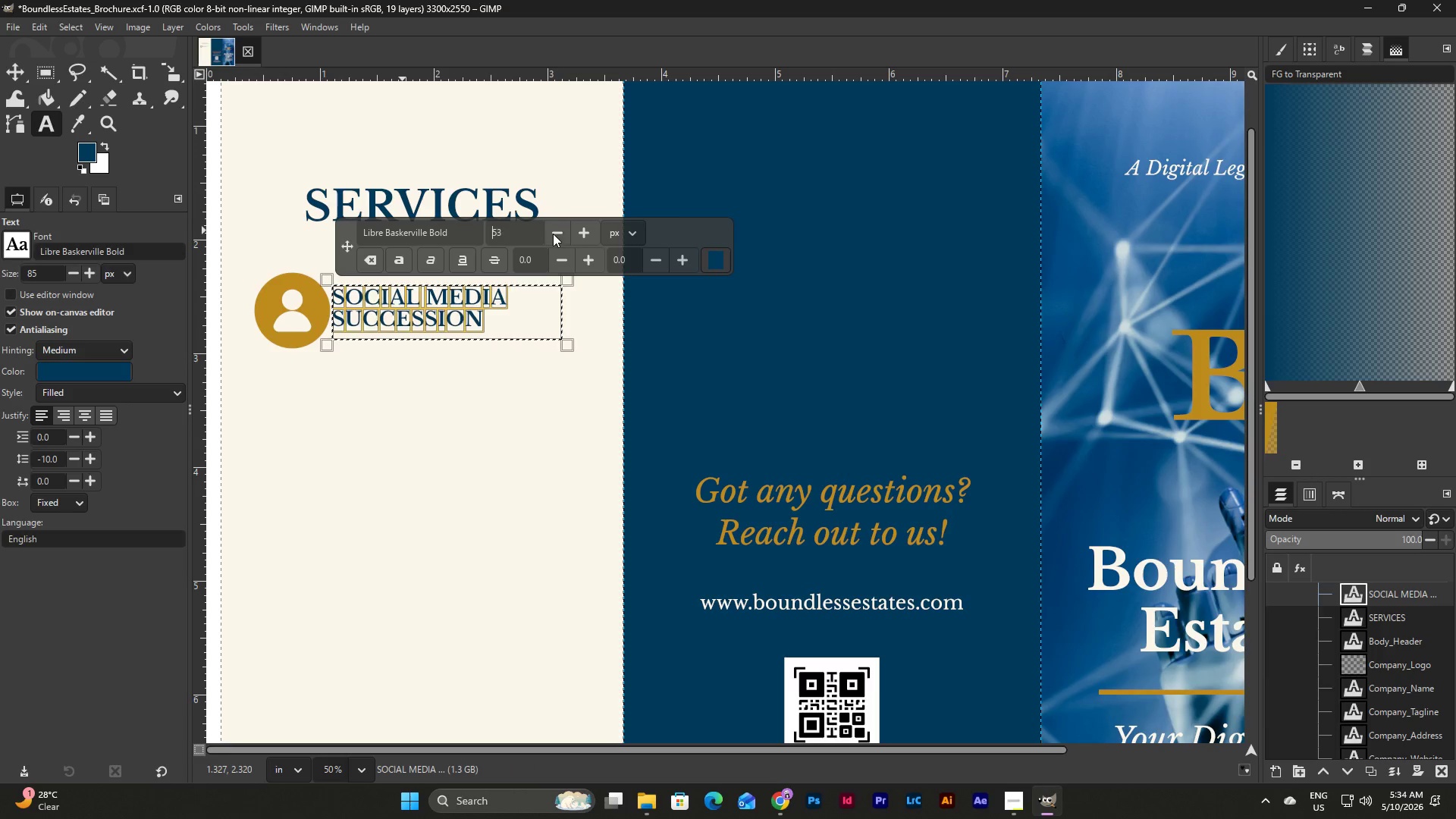 
triple_click([553, 234])
 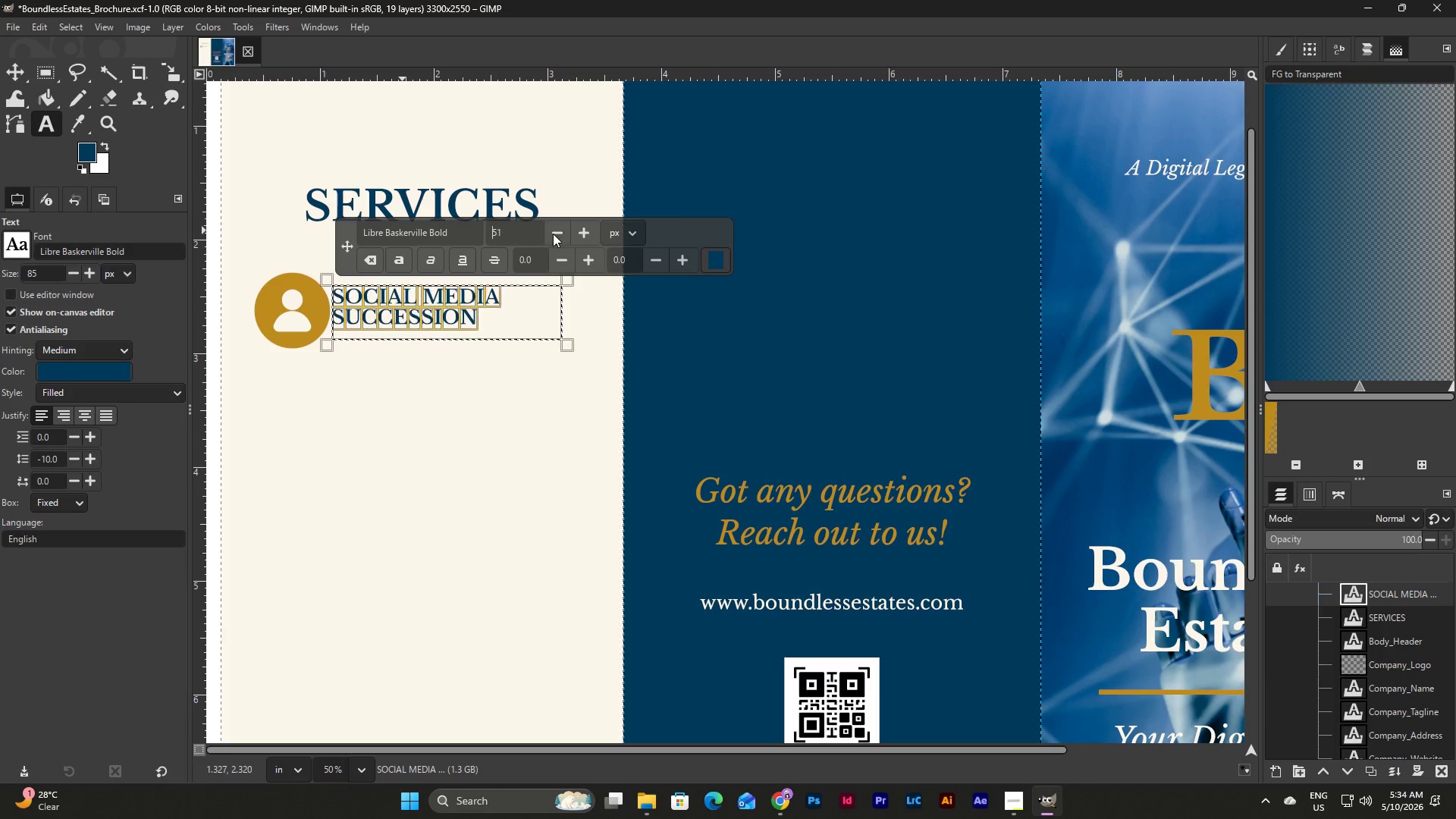 
double_click([553, 234])
 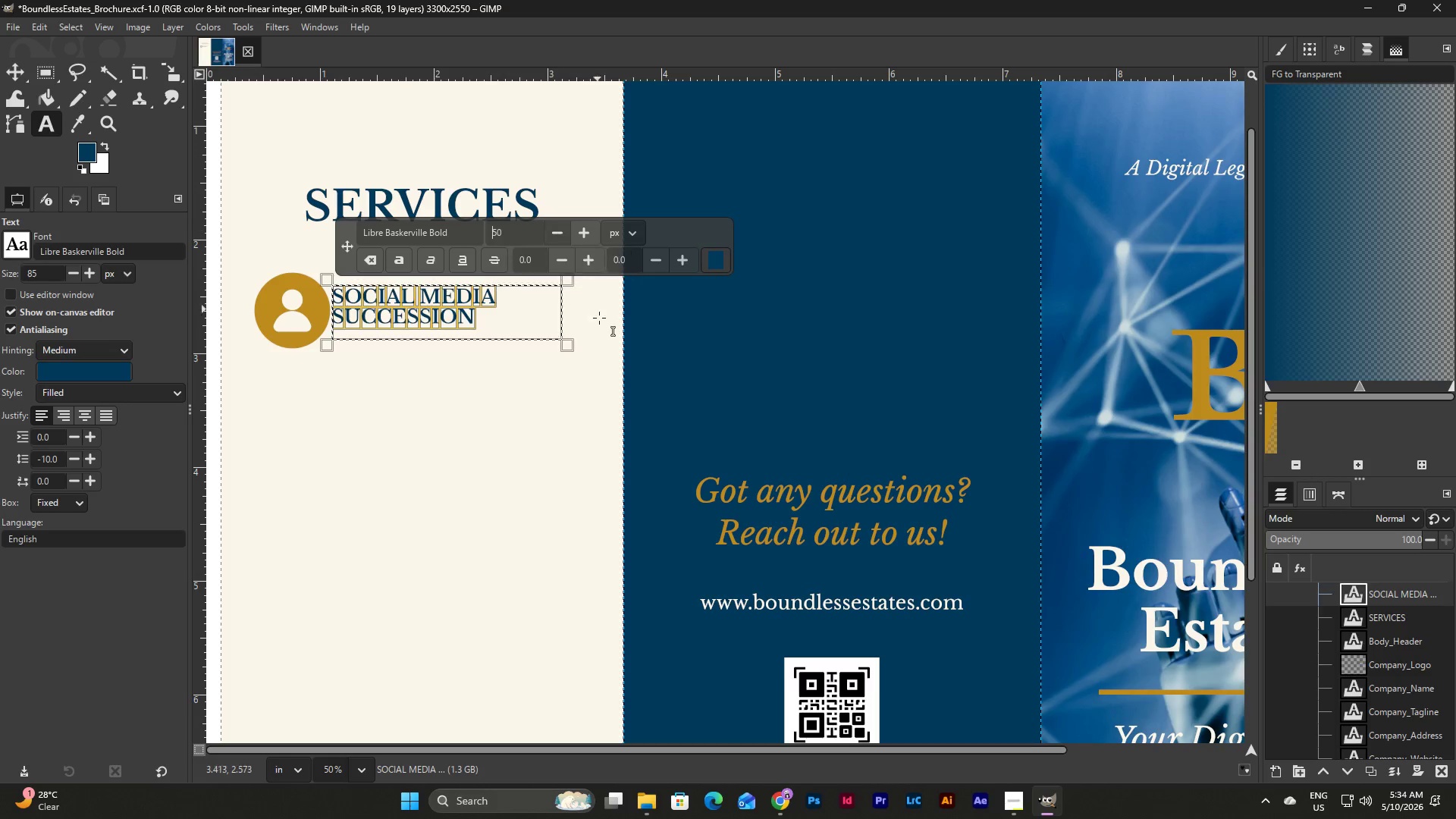 
left_click_drag(start_coordinate=[570, 347], to_coordinate=[570, 336])
 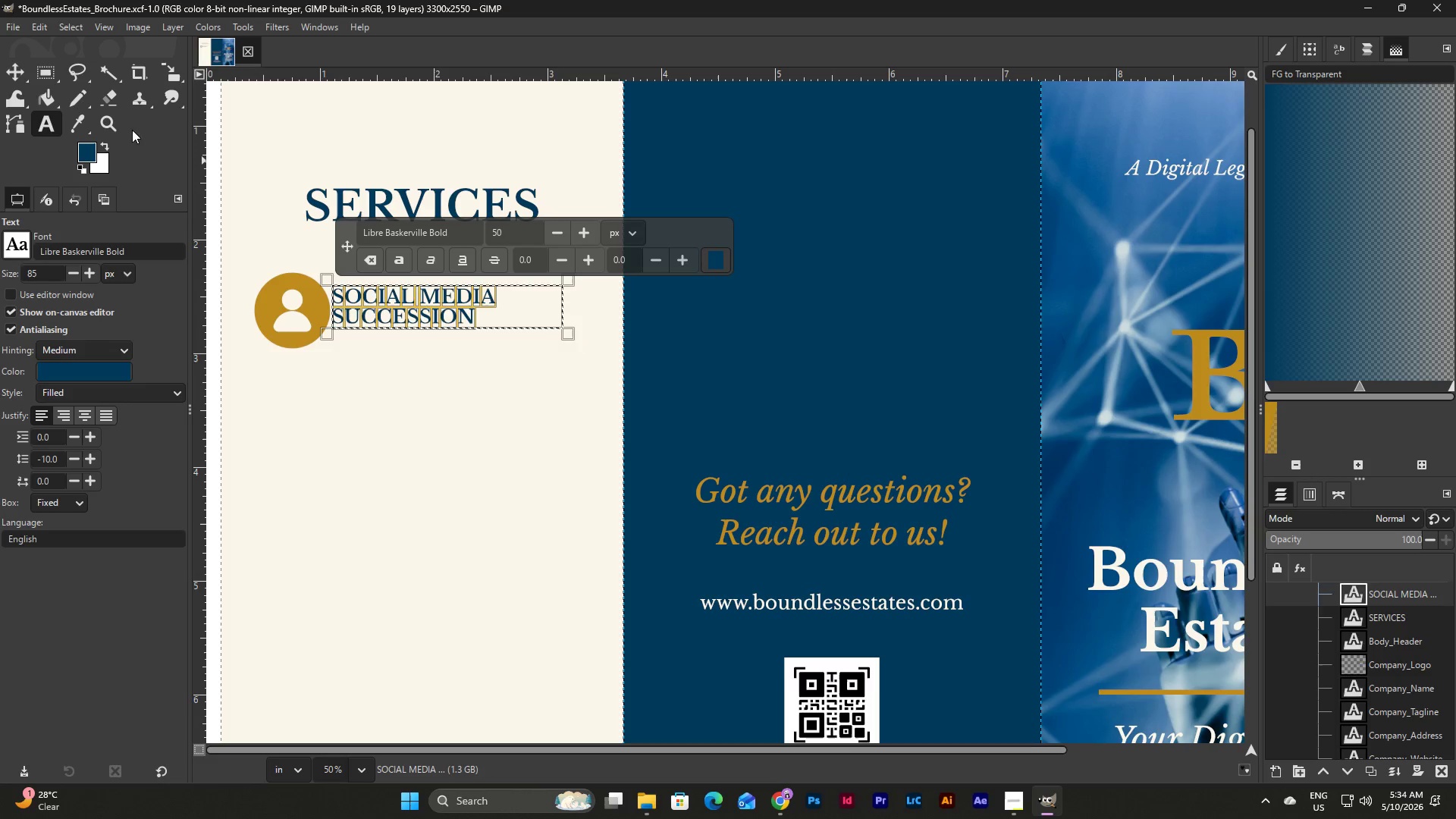 
left_click([15, 67])
 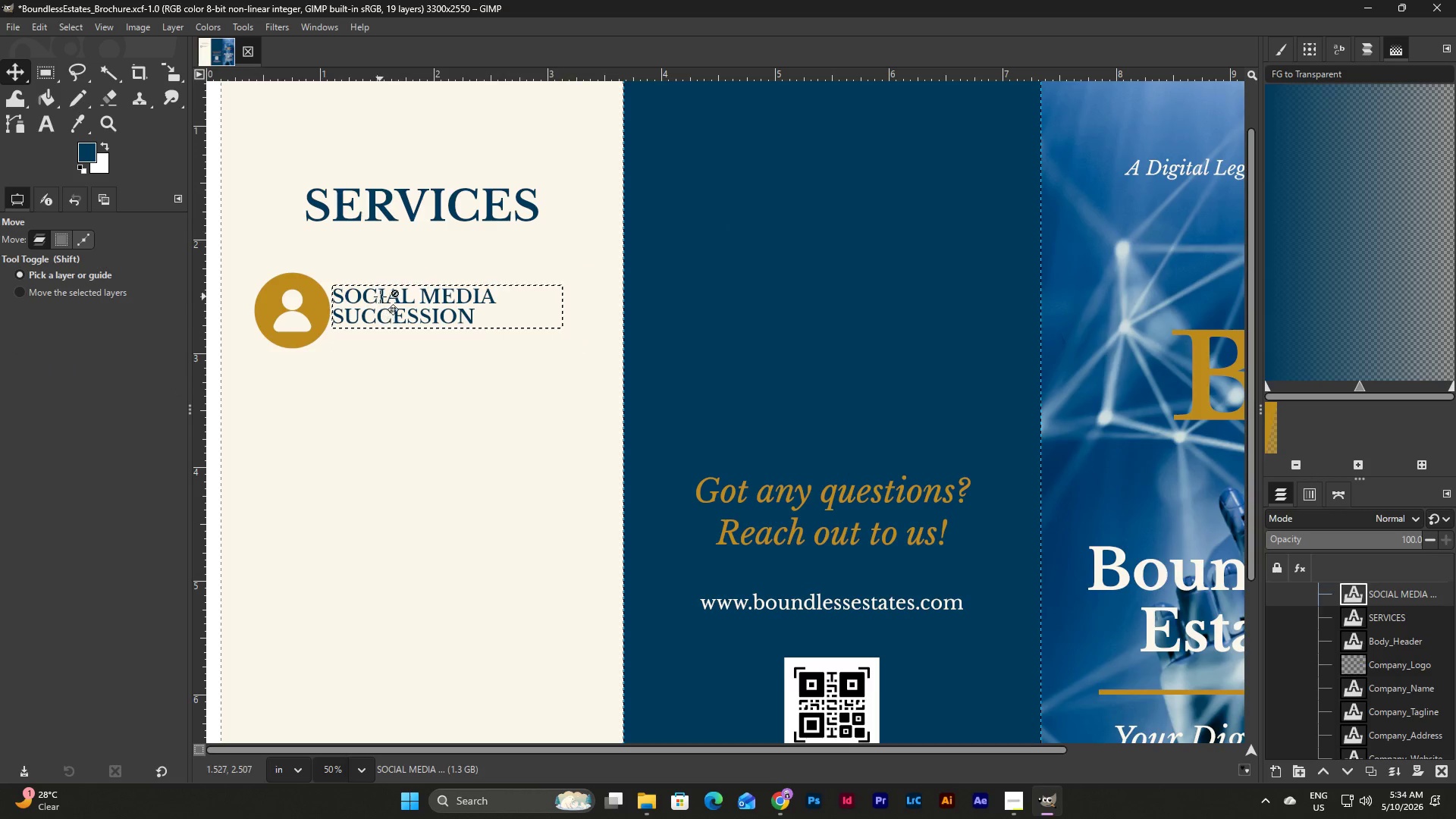 
left_click([380, 297])
 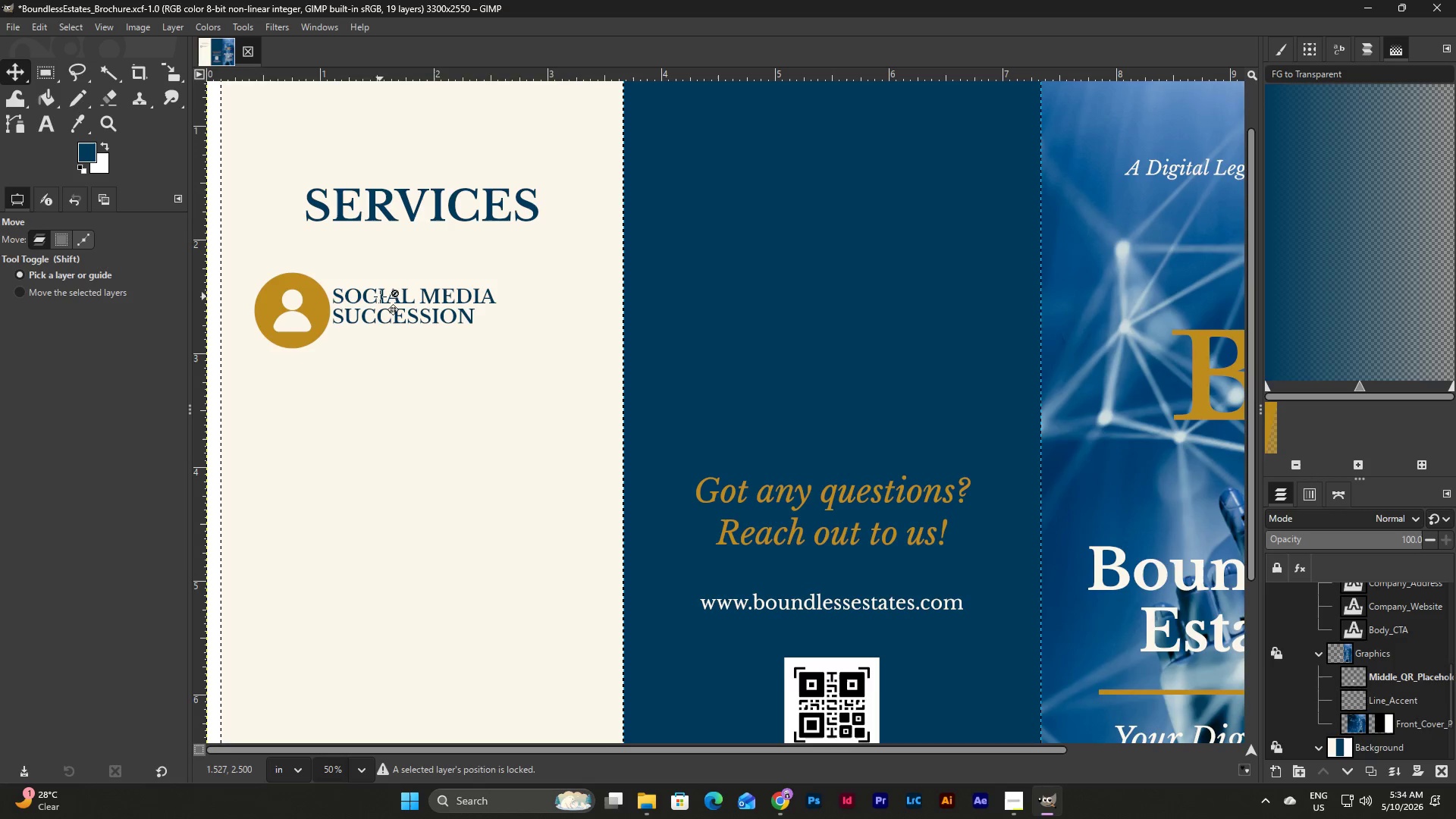 
left_click([380, 297])
 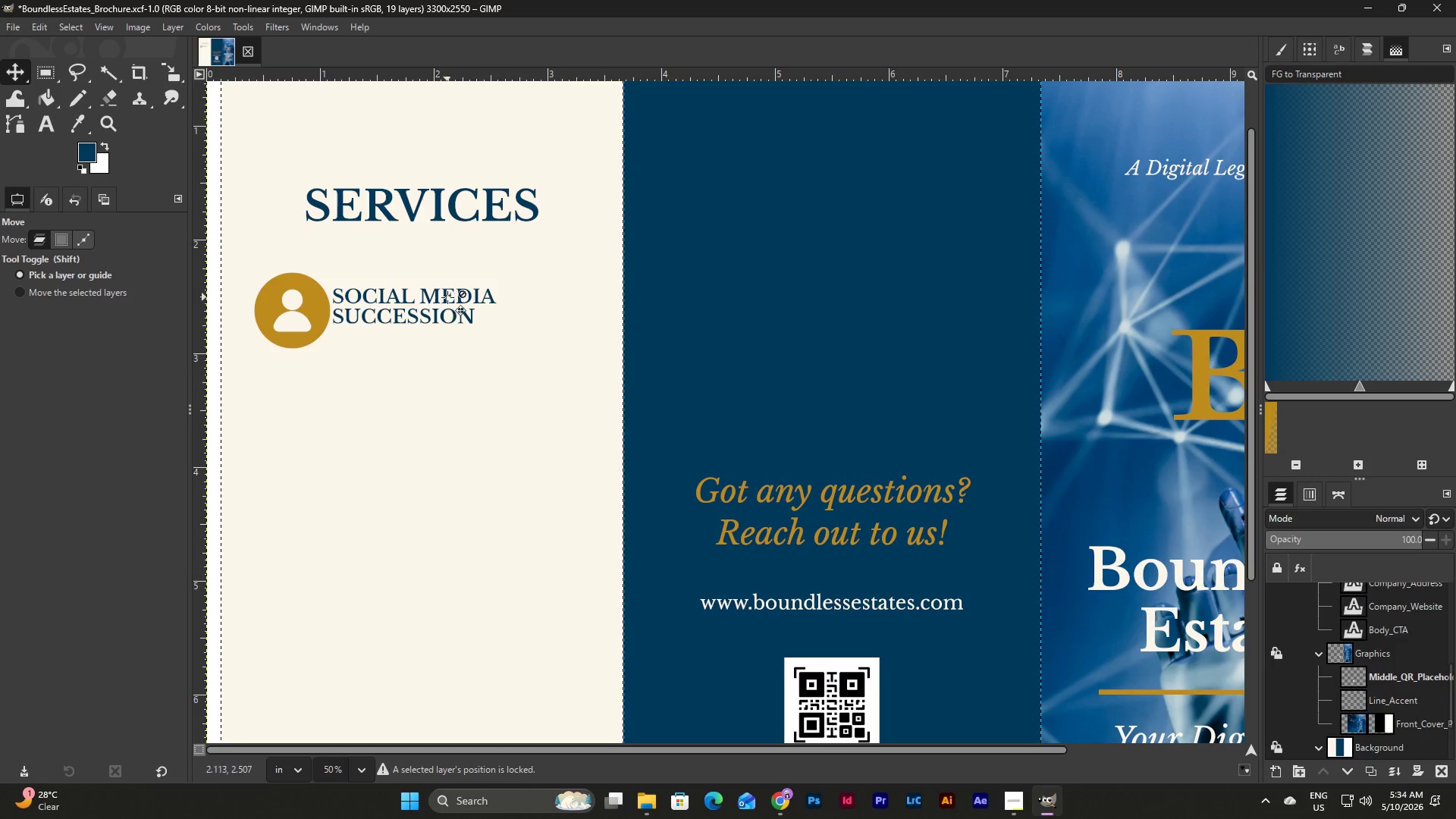 
left_click_drag(start_coordinate=[444, 290], to_coordinate=[449, 316])
 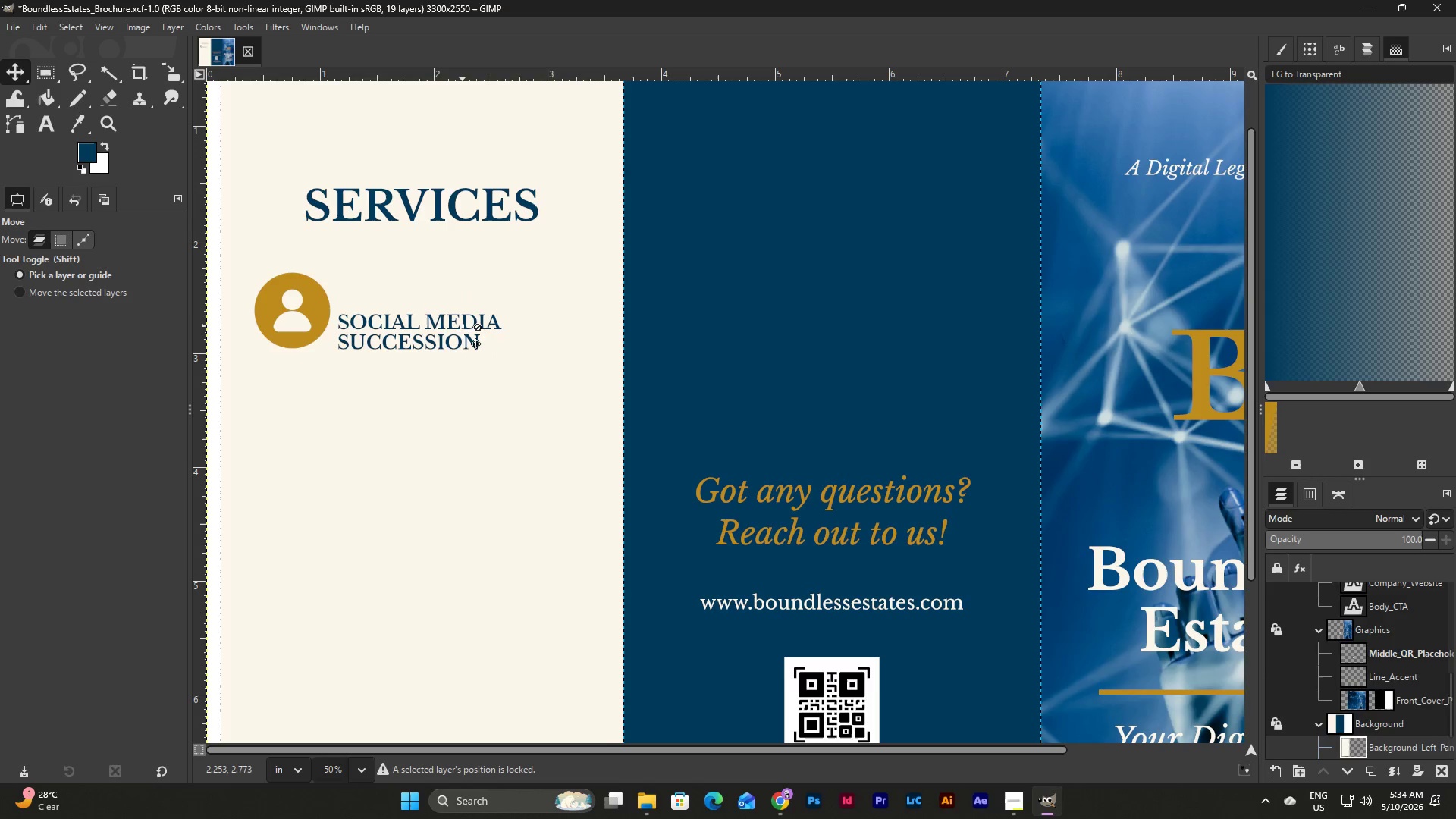 
left_click([463, 331])
 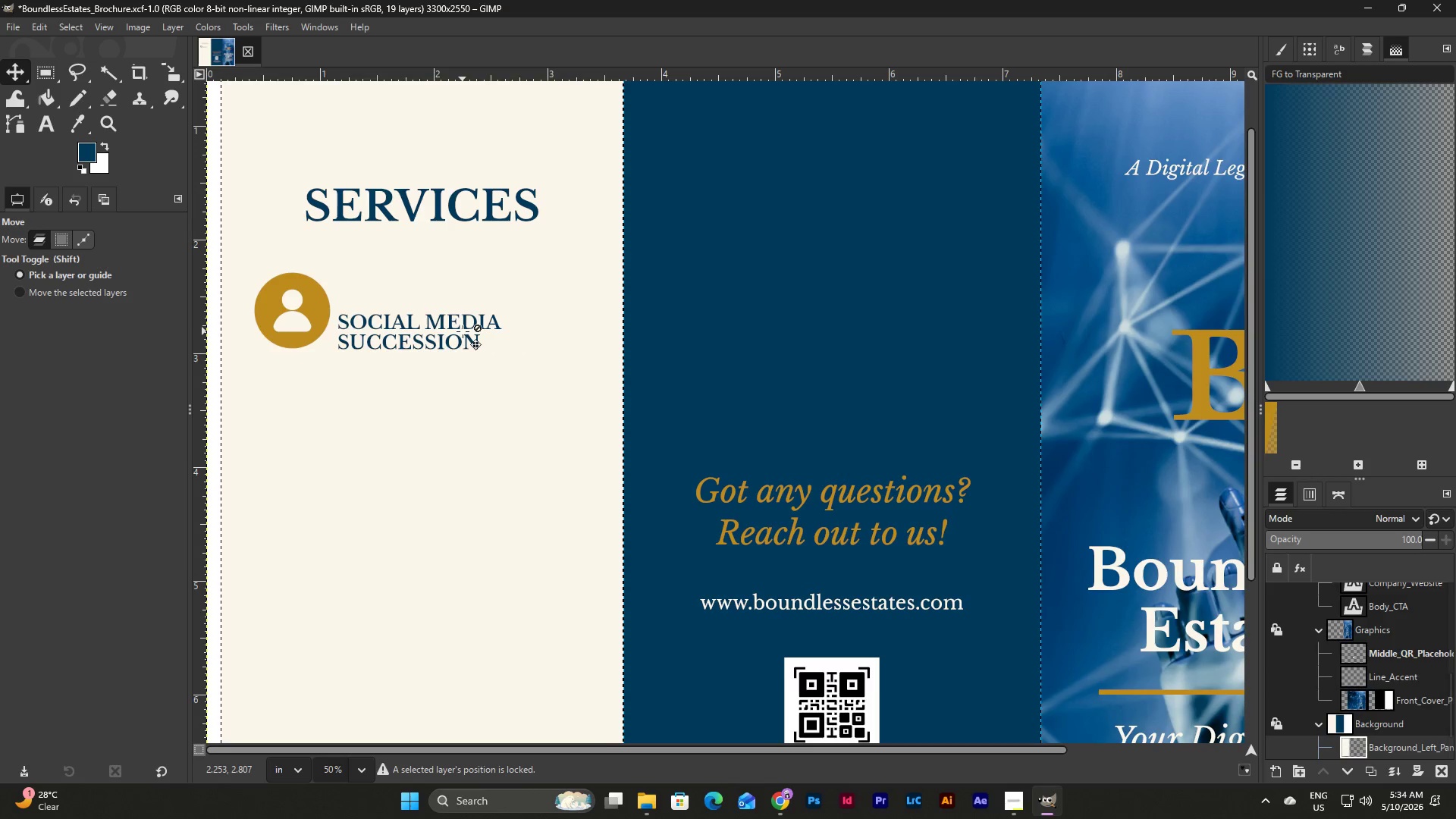 
key(Control+Z)
 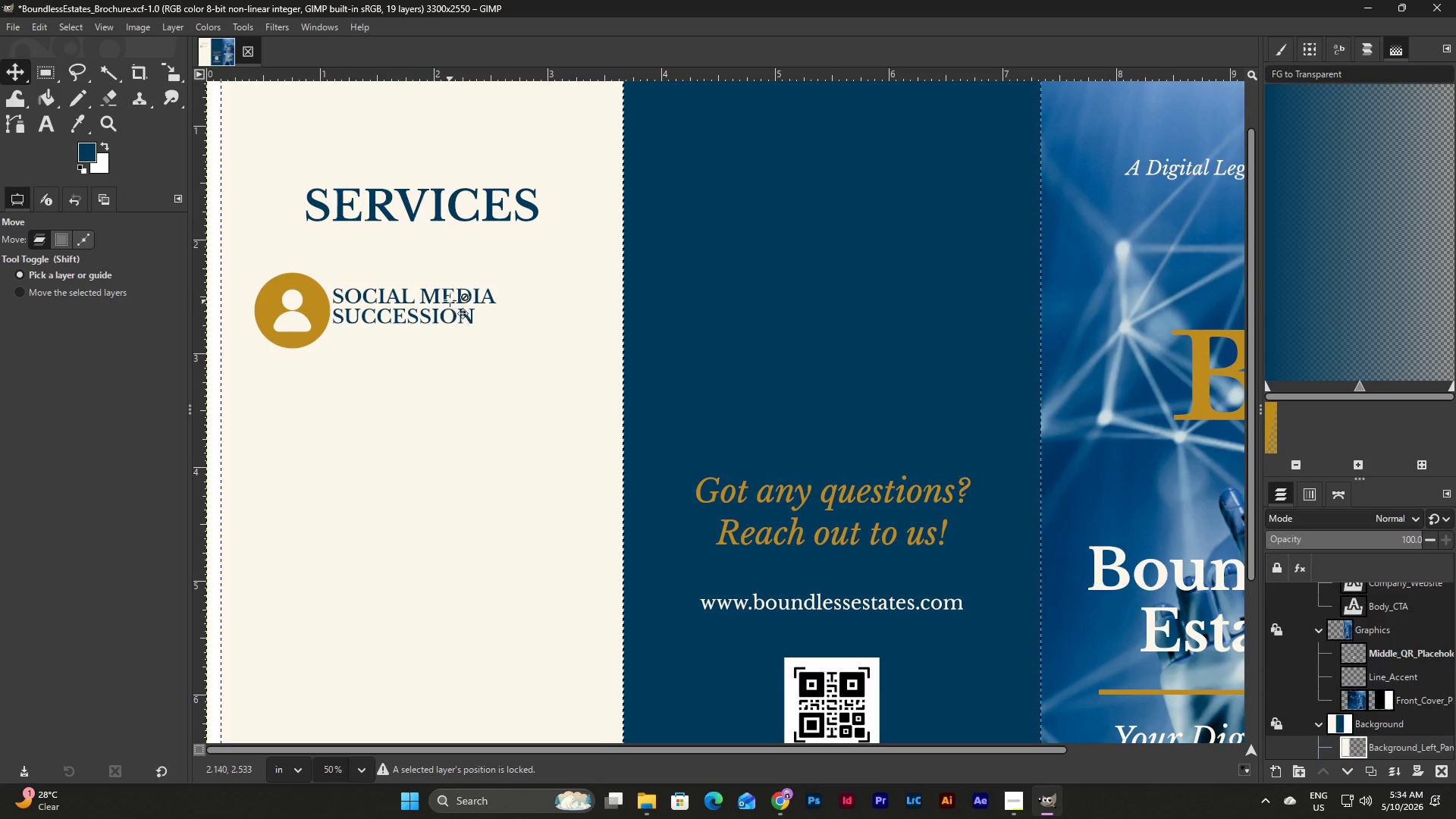 
left_click([444, 281])
 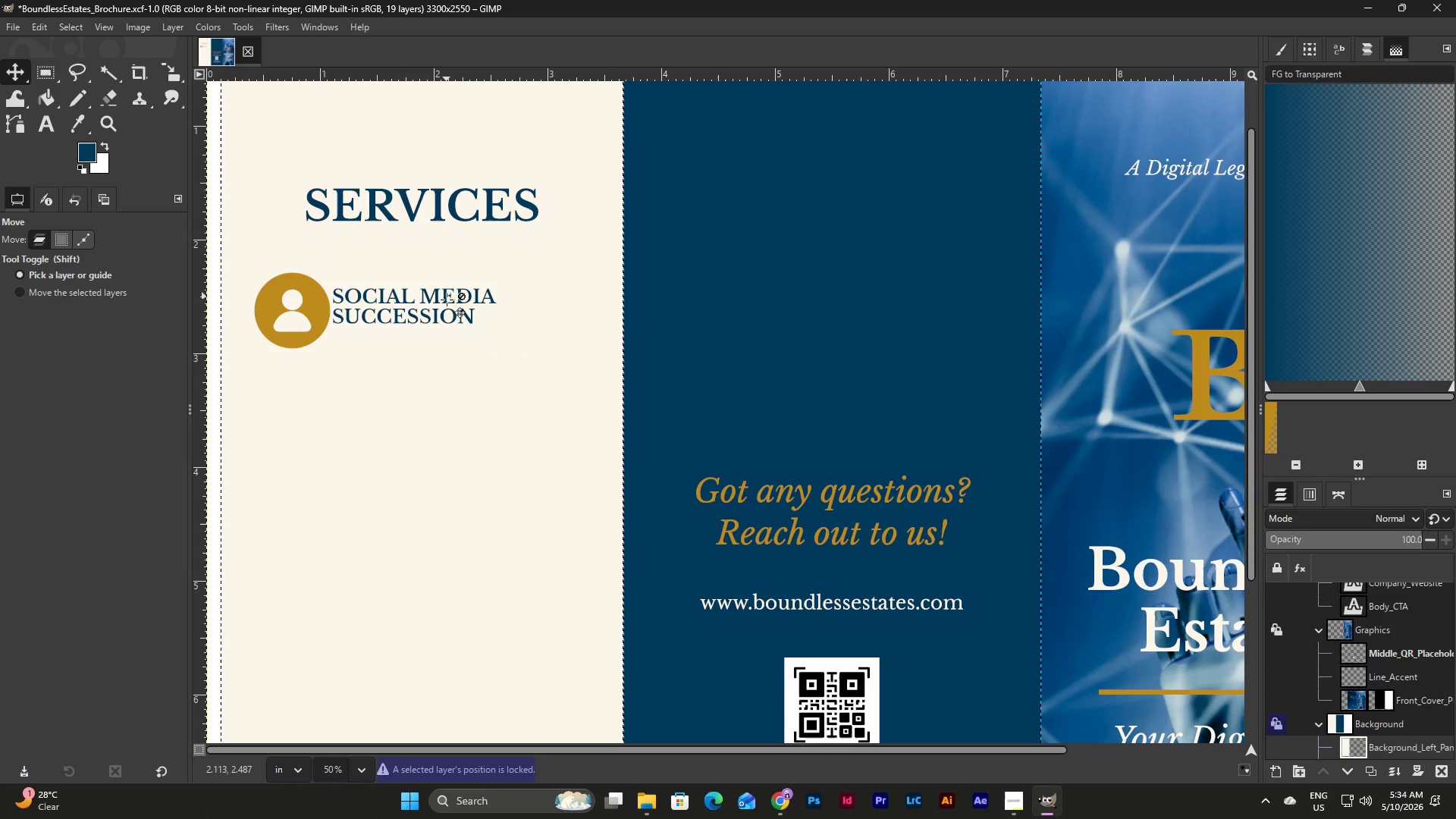 
left_click([447, 302])
 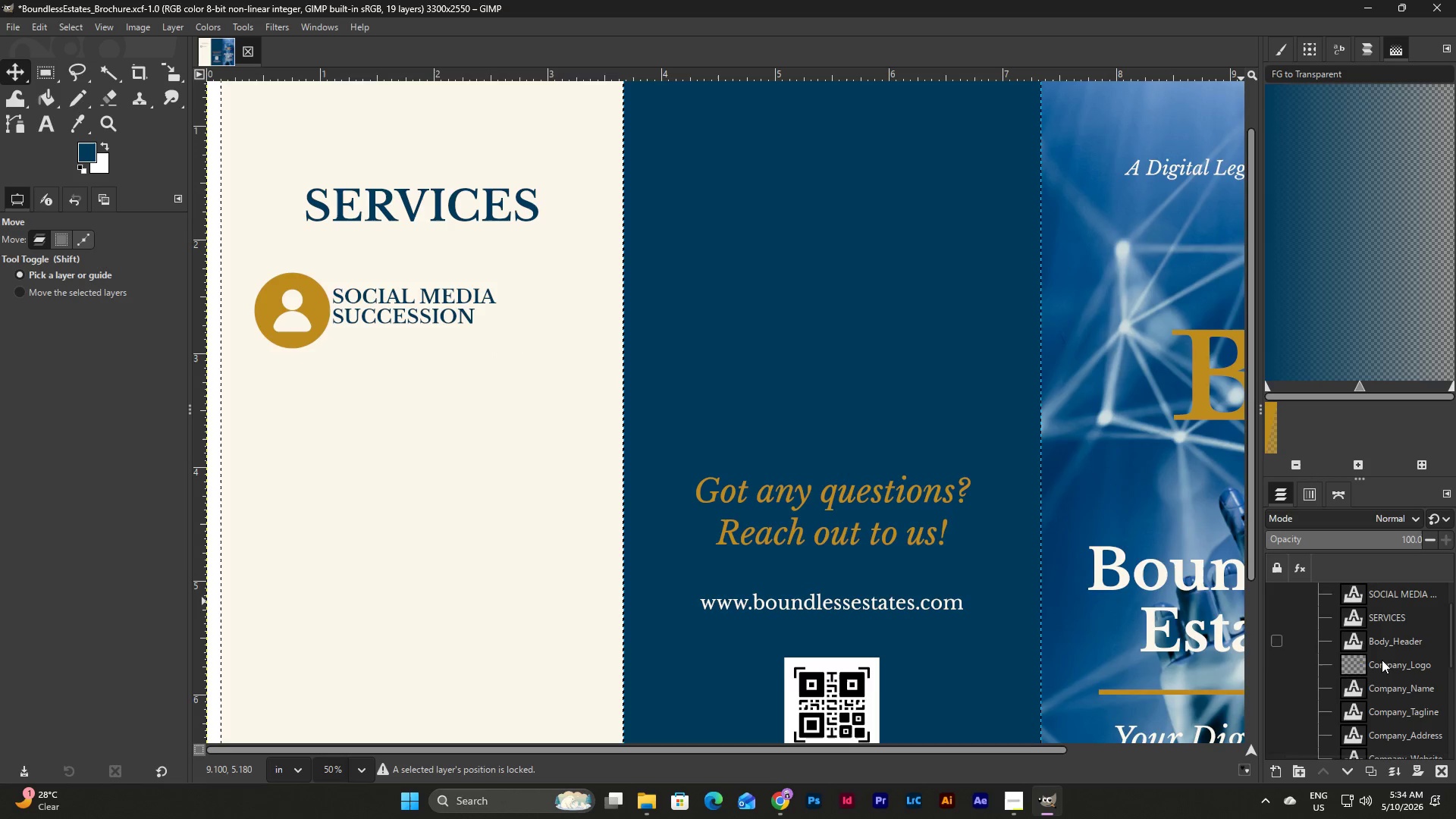 
scroll: coordinate [1384, 661], scroll_direction: up, amount: 3.0
 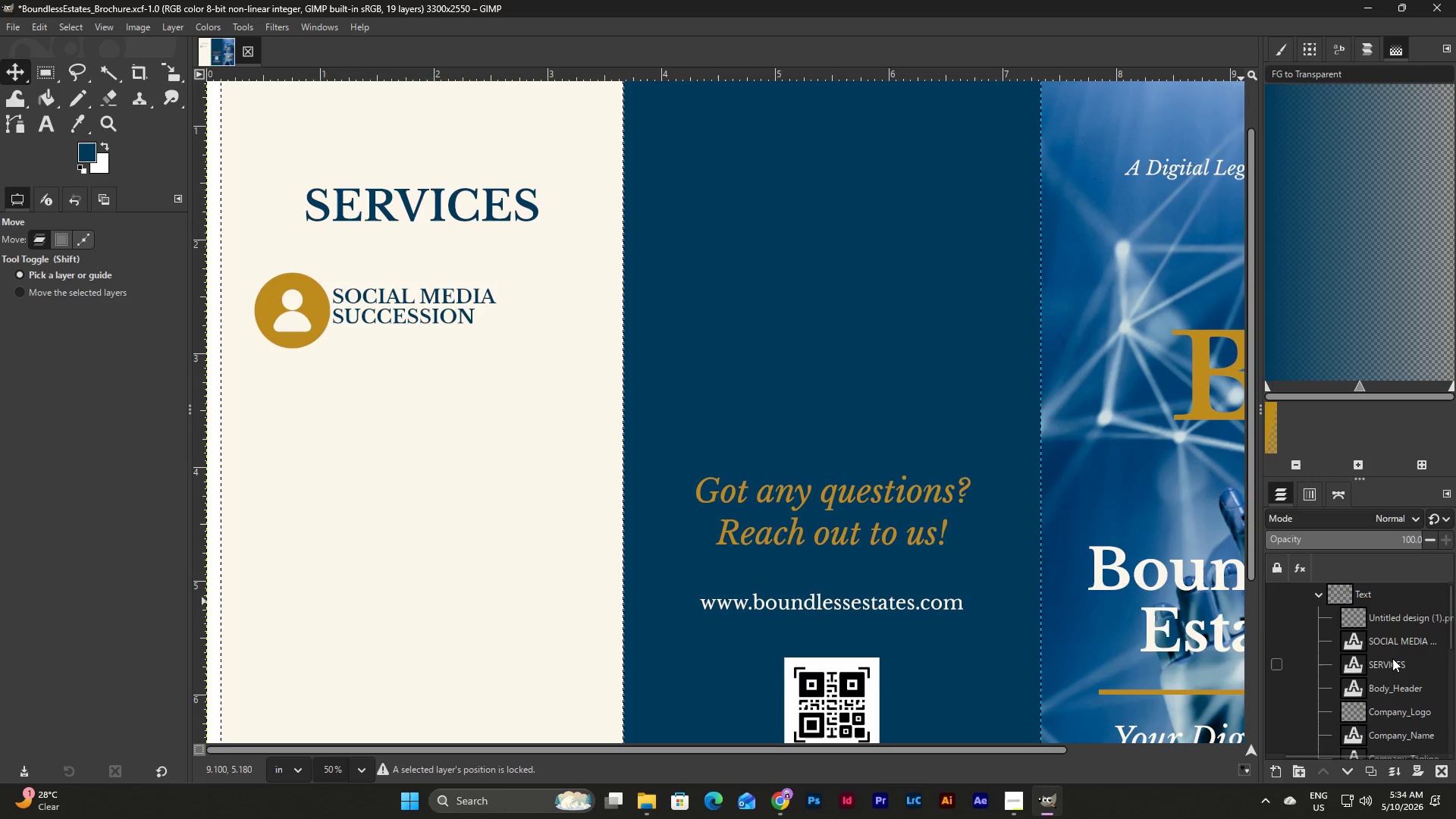 
left_click([1395, 646])
 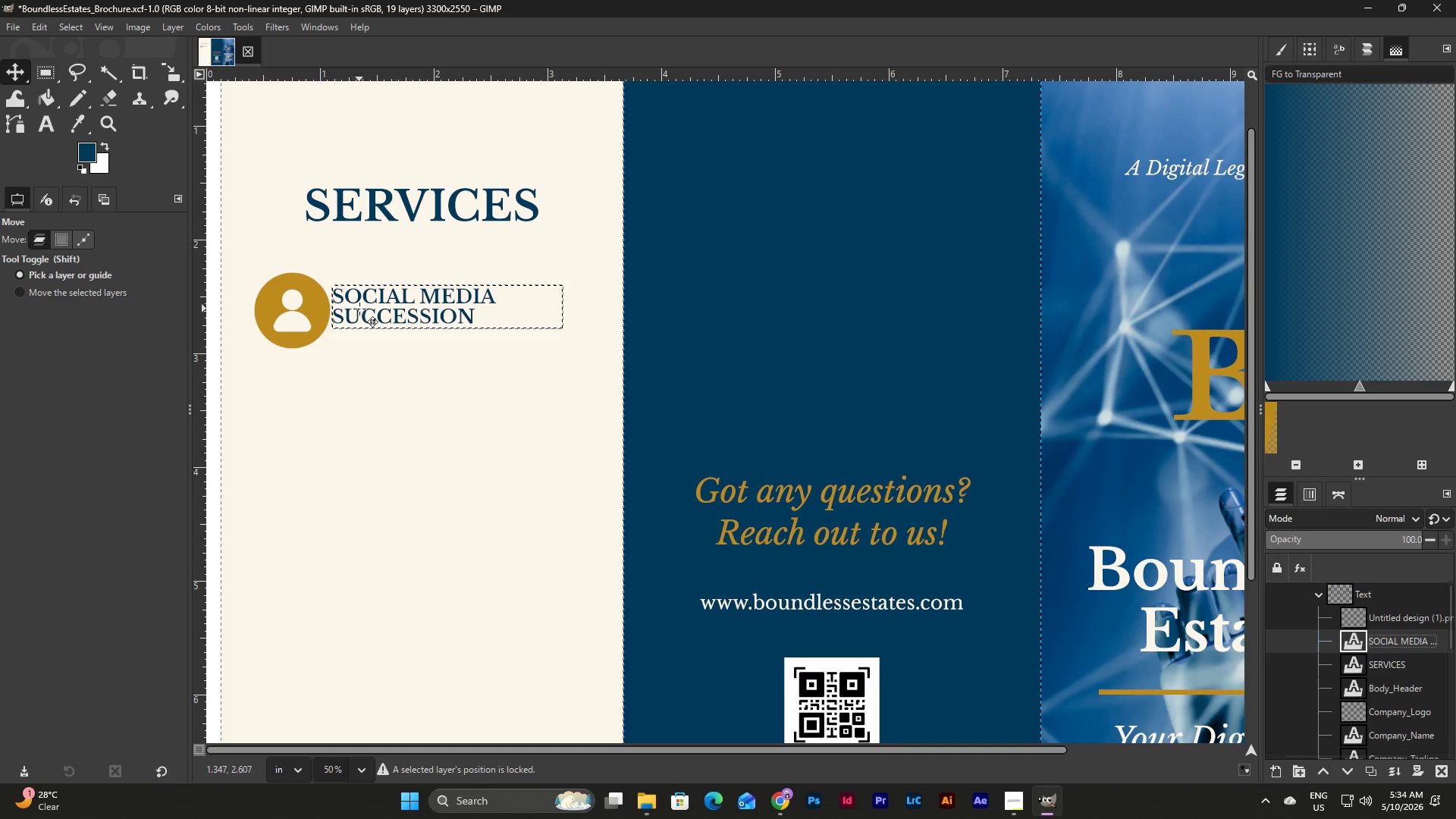 
key(Shift+ArrowUp)
 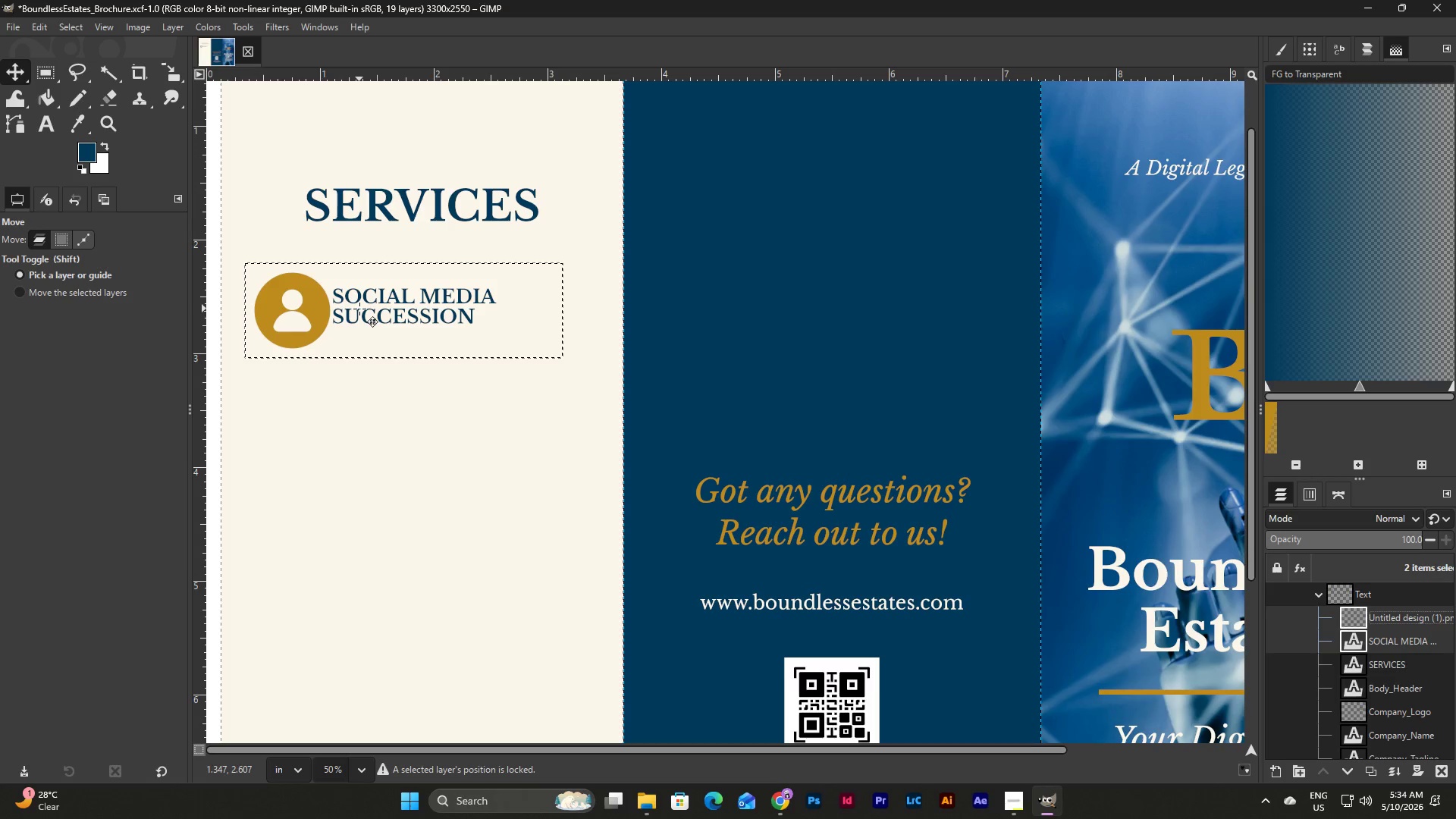 
key(Escape)
 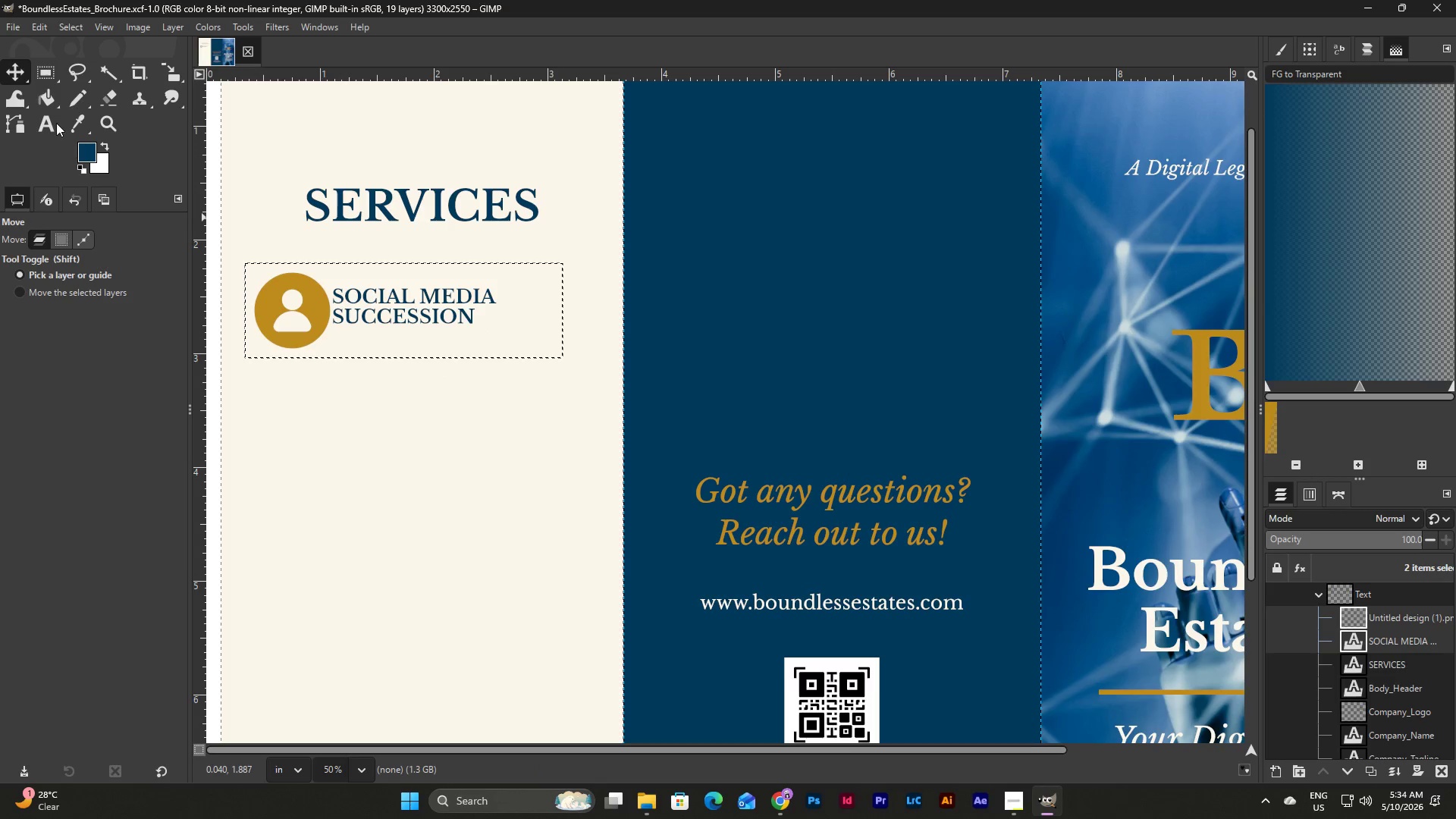 
left_click([22, 69])
 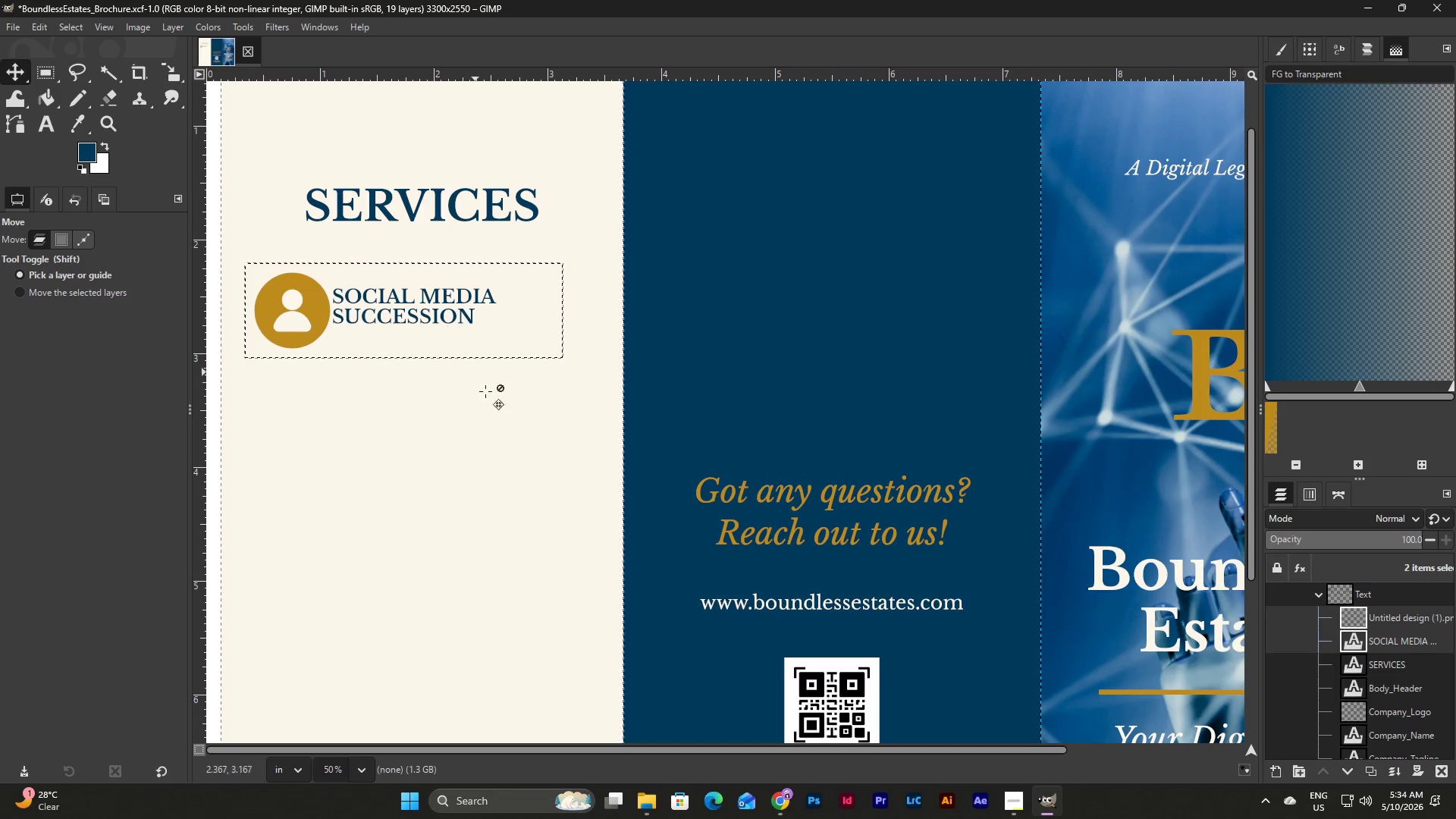 
left_click([502, 431])
 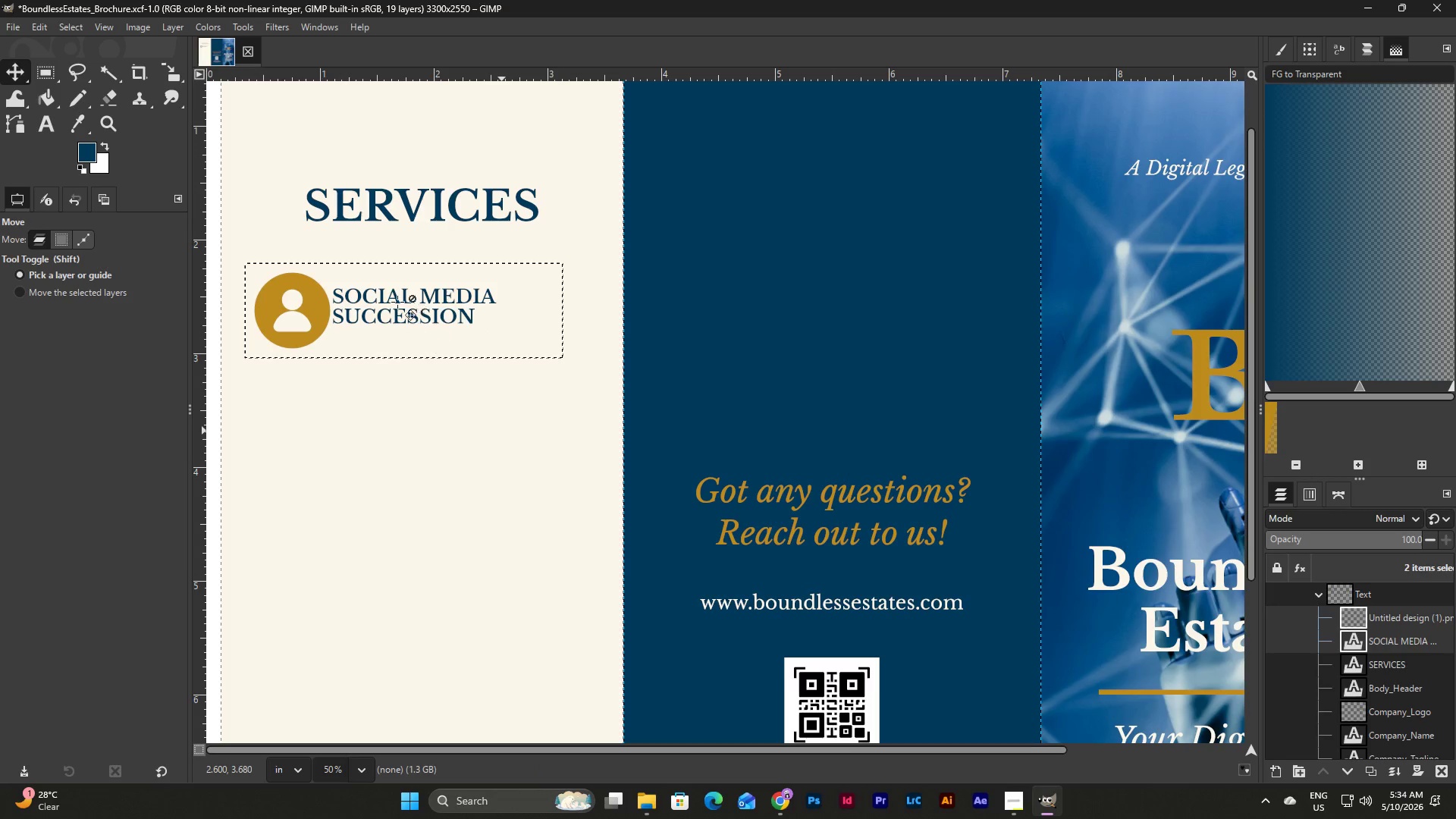 
left_click([397, 300])
 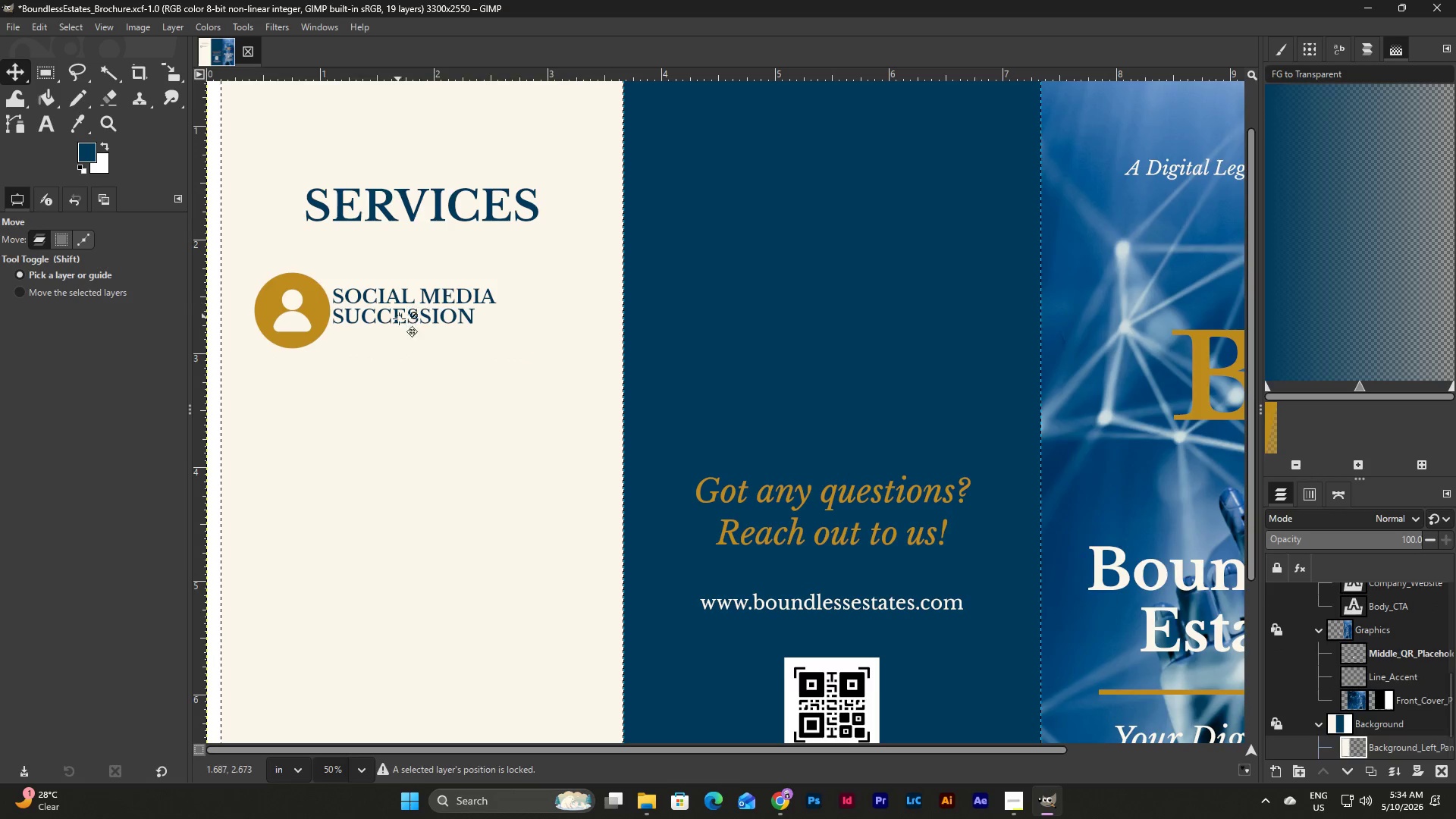 
left_click([399, 318])
 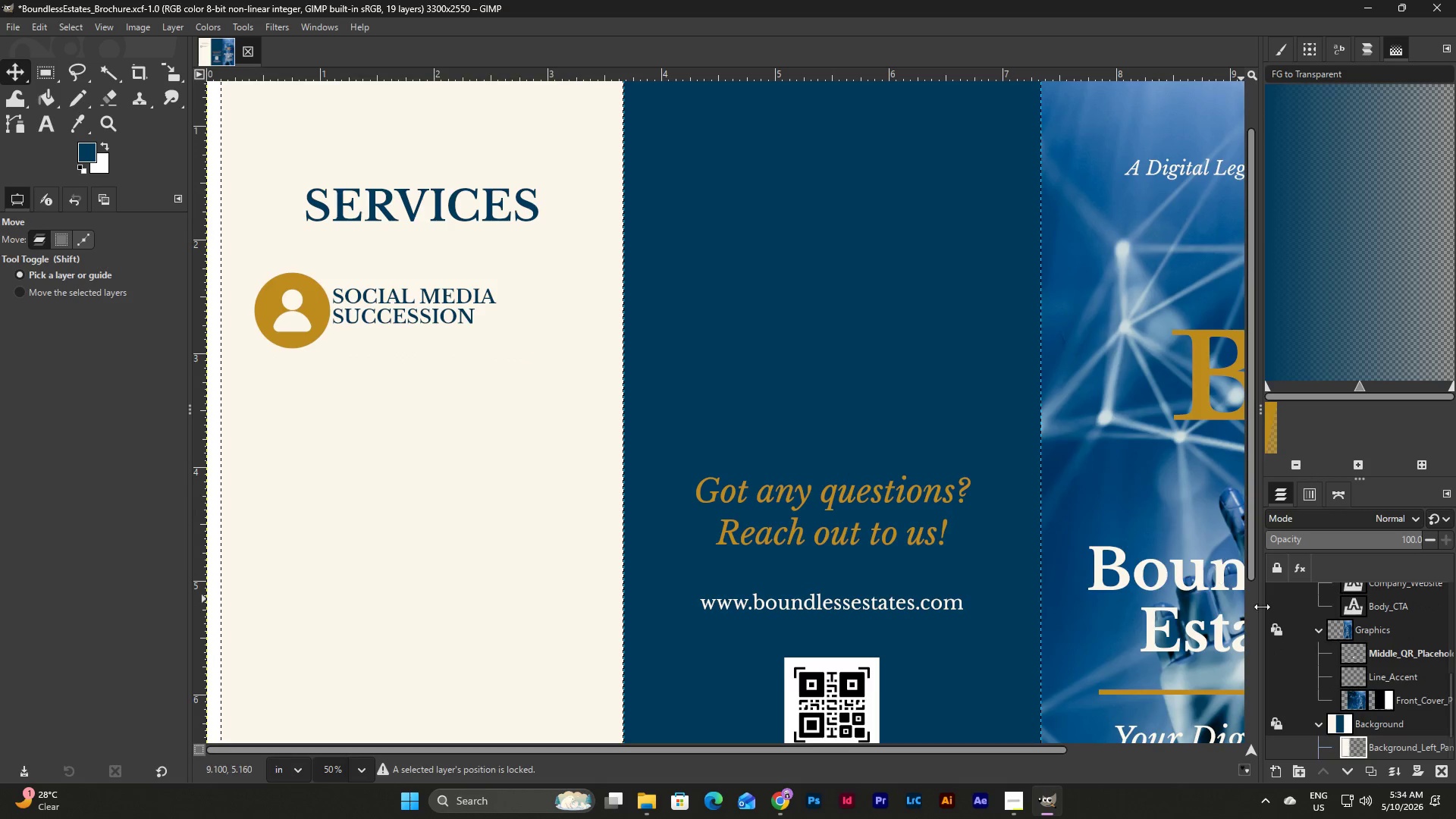 
left_click([1386, 643])
 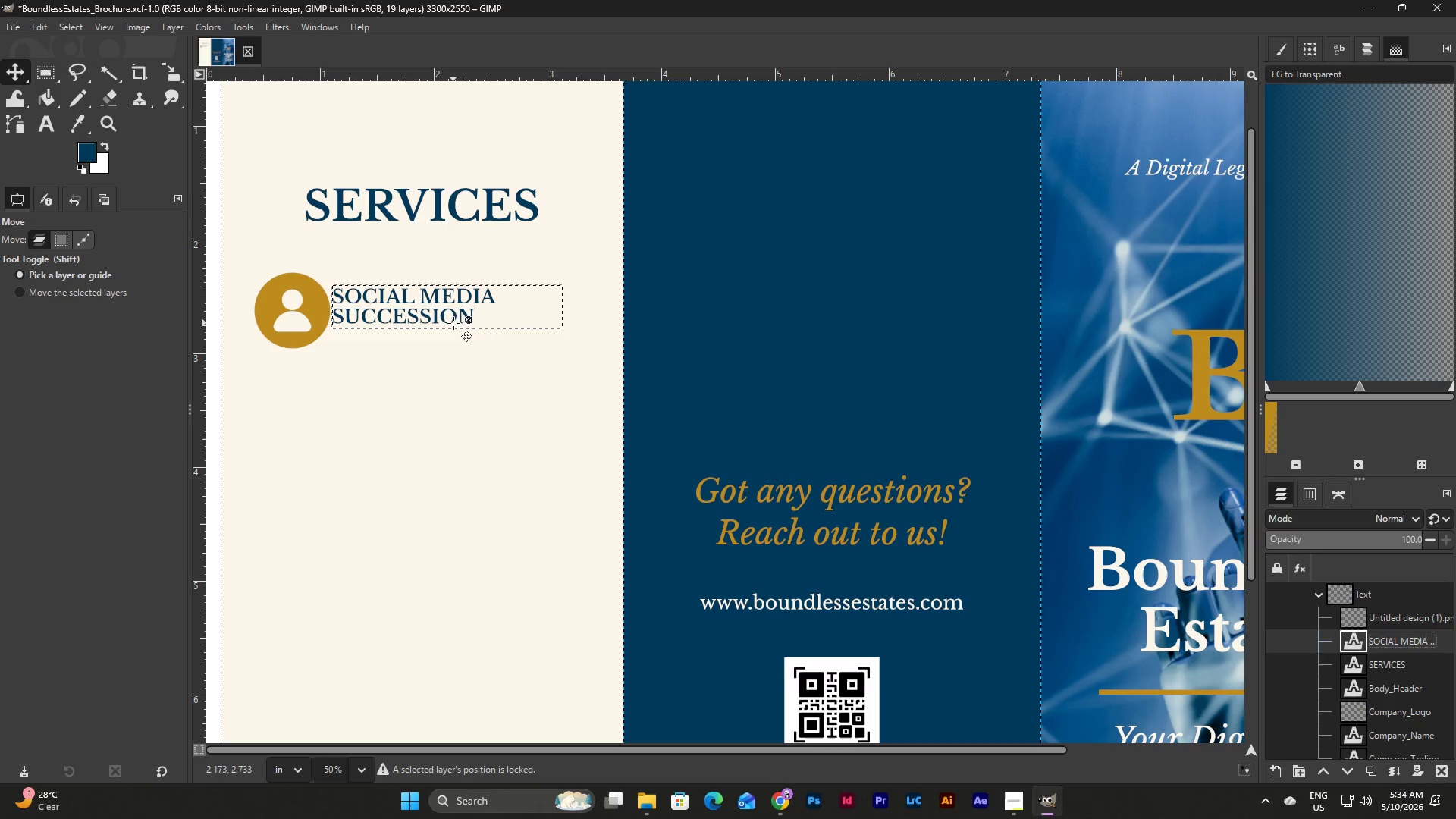 
scroll: coordinate [1369, 682], scroll_direction: up, amount: 10.0
 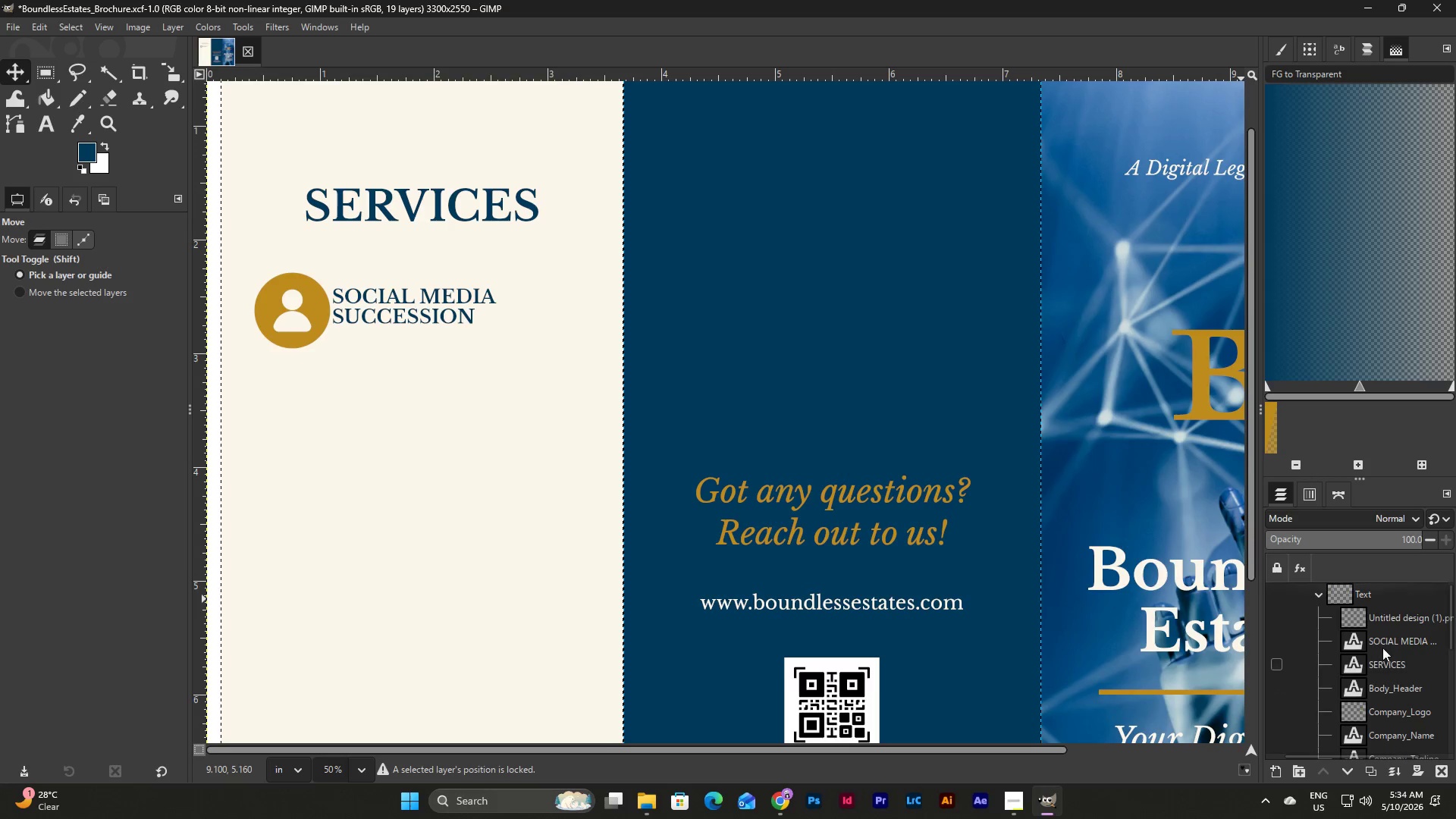 
key(Shift+ArrowUp)
 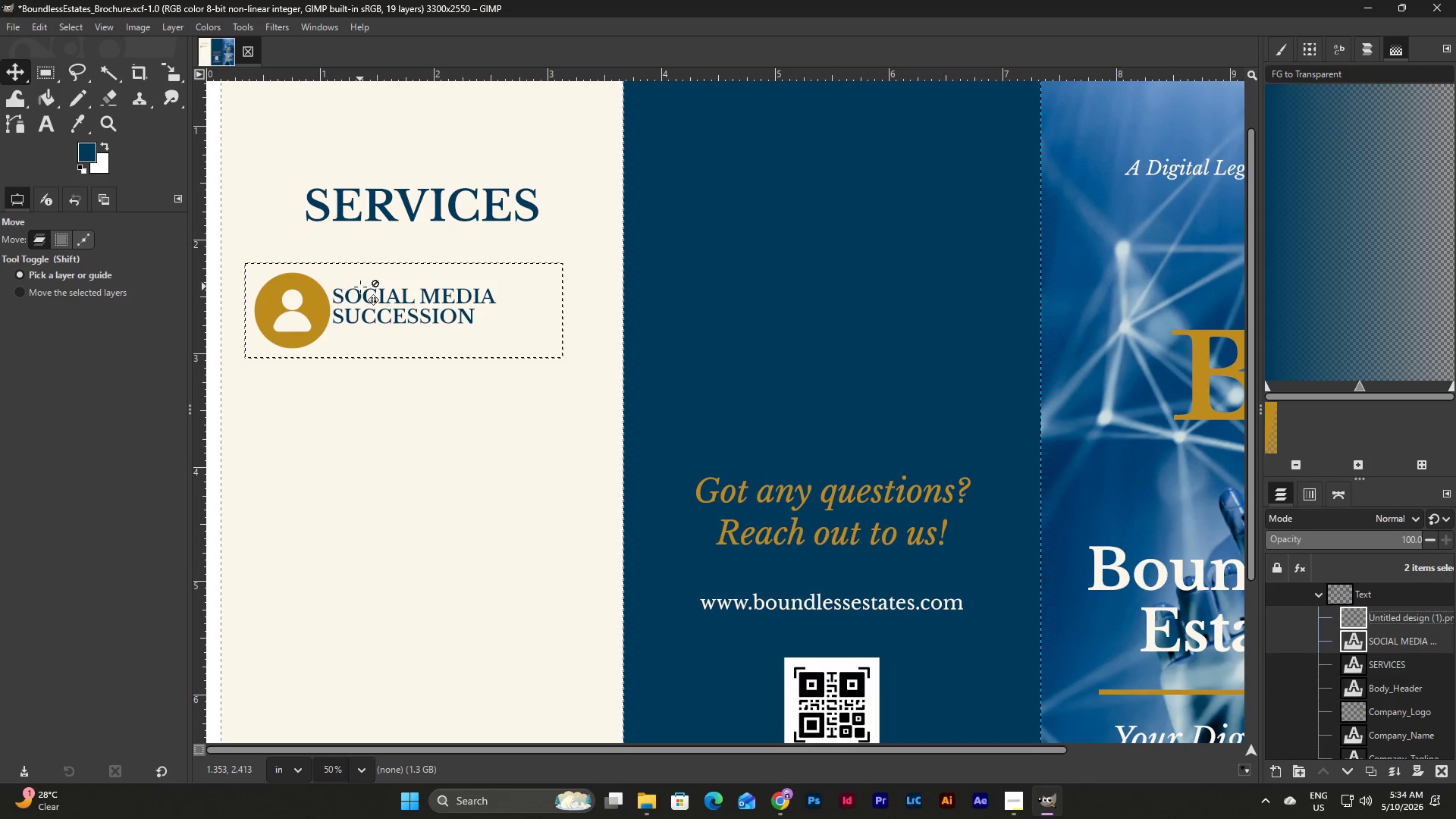 
key(Shift+ArrowUp)
 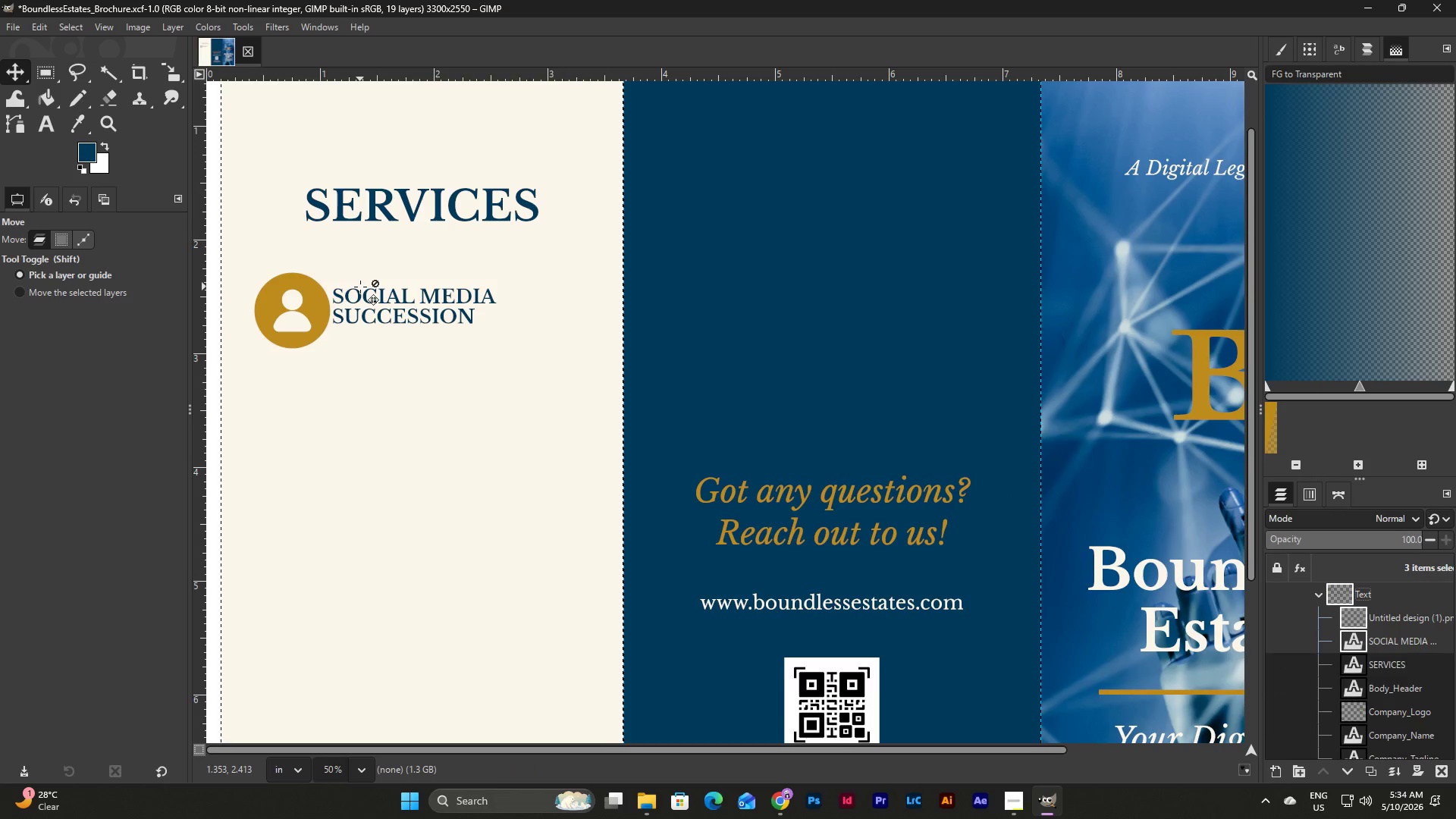 
key(Shift+ArrowUp)
 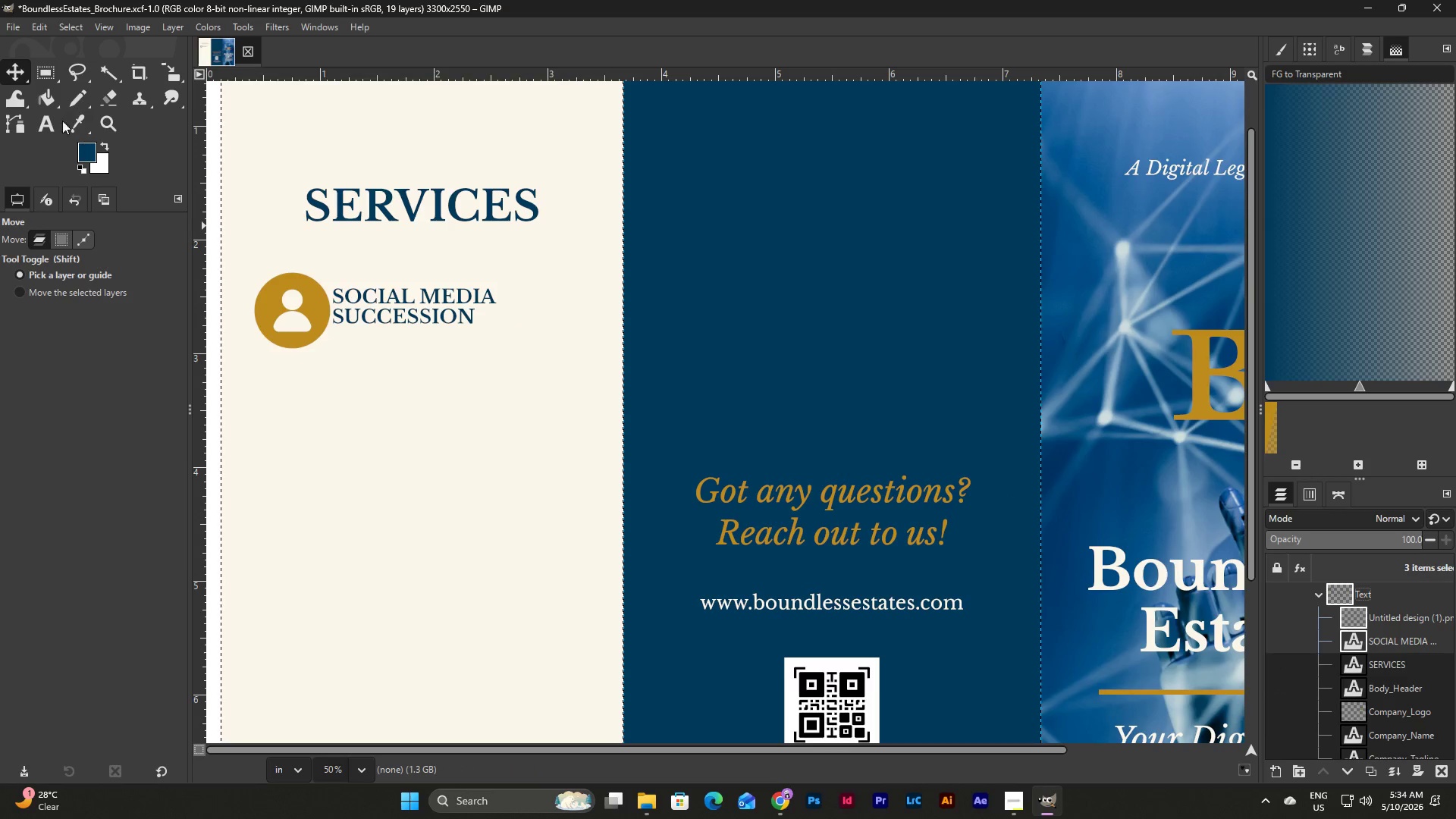 
left_click([17, 72])
 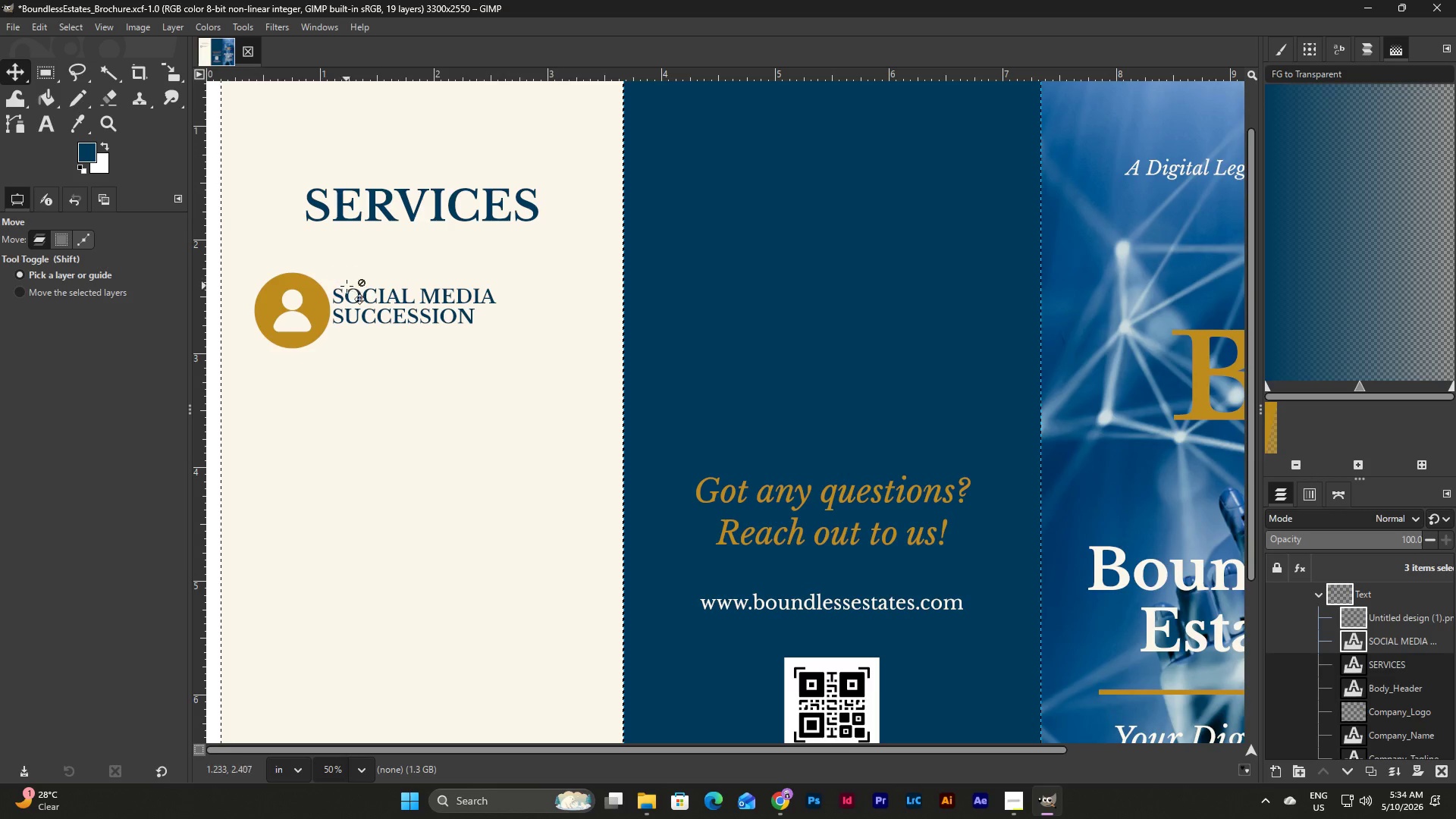 
left_click([349, 287])
 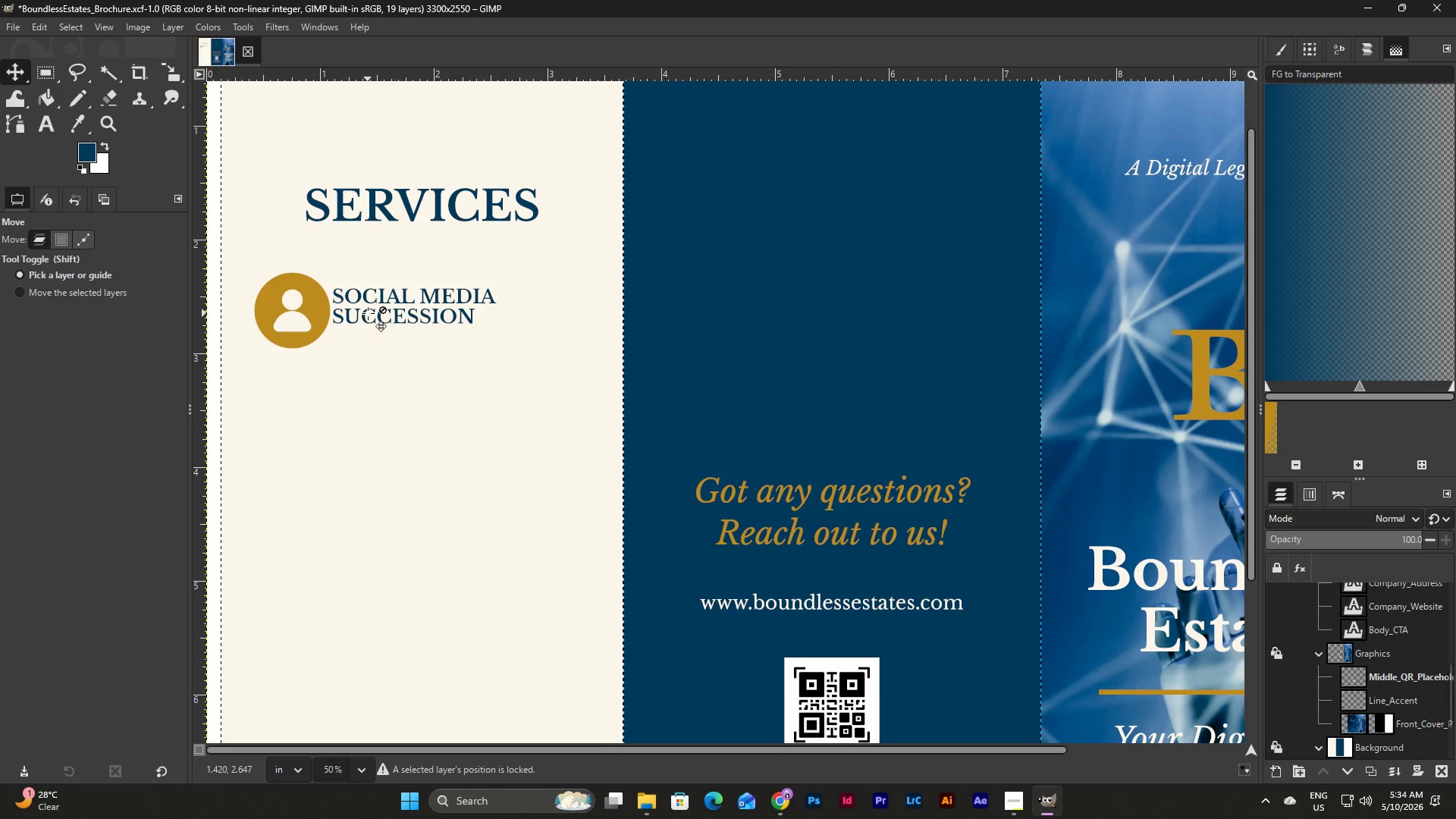 
left_click_drag(start_coordinate=[368, 309], to_coordinate=[275, 296])
 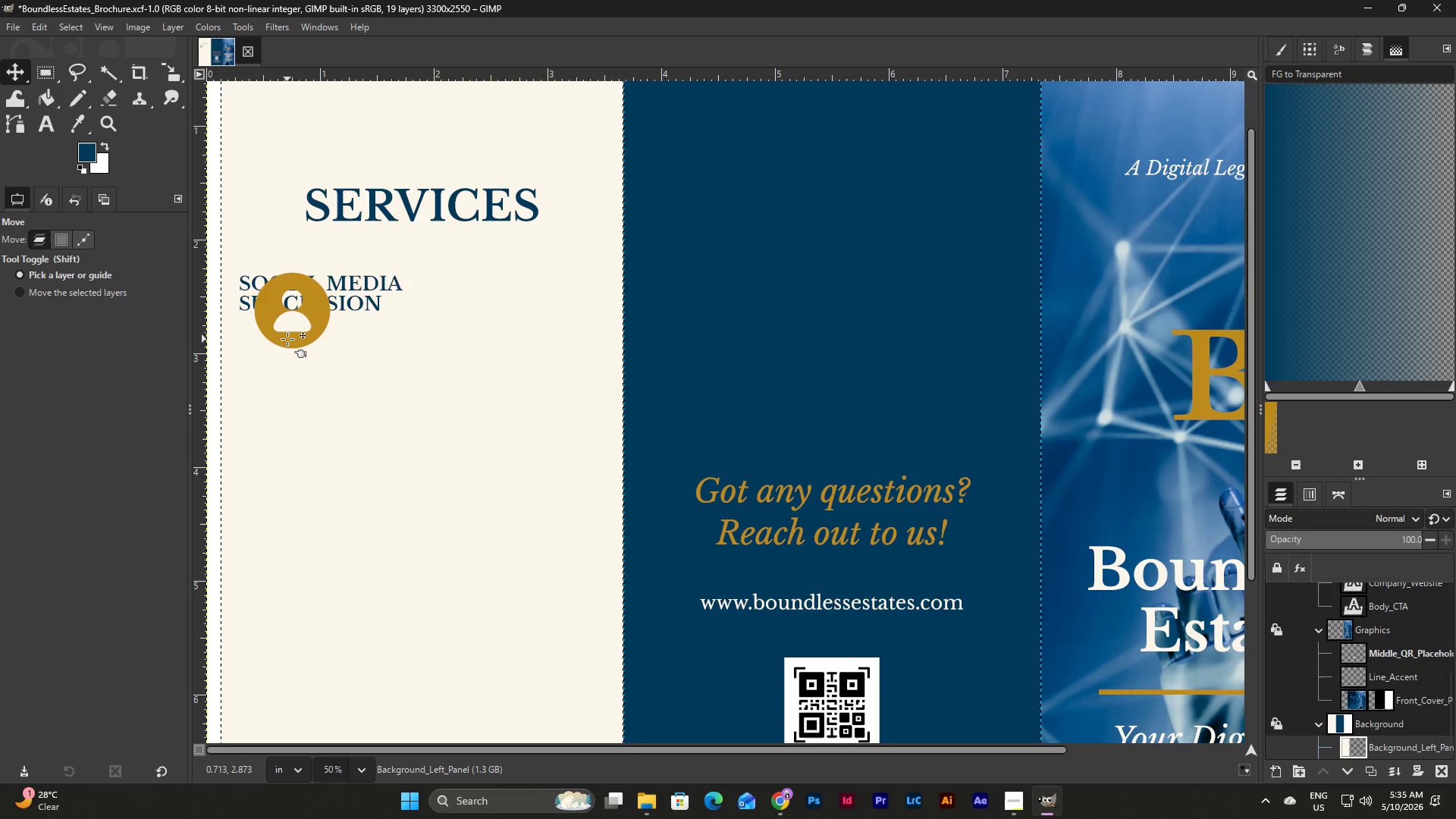 
left_click([287, 339])
 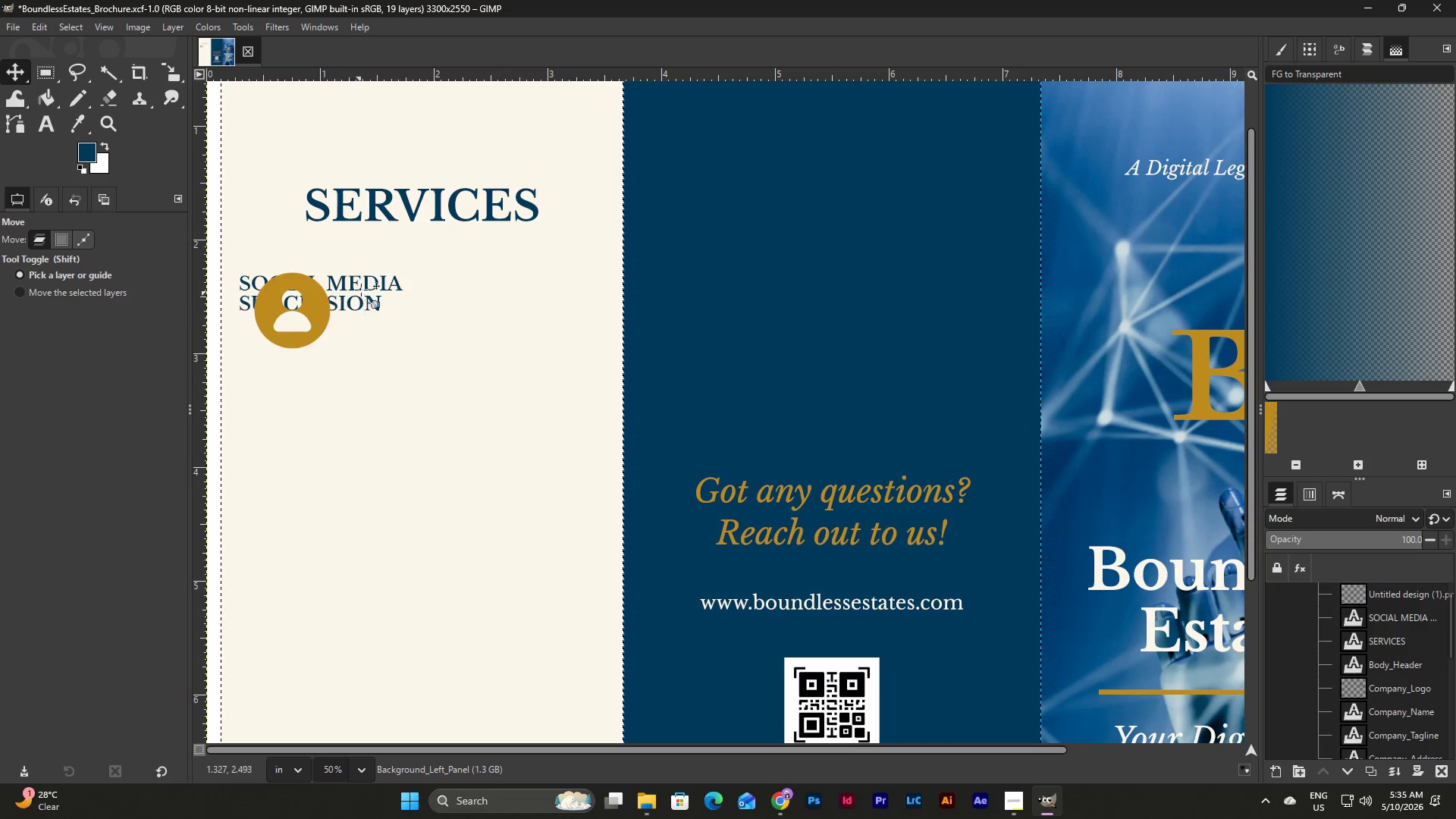 
left_click_drag(start_coordinate=[363, 288], to_coordinate=[441, 300])
 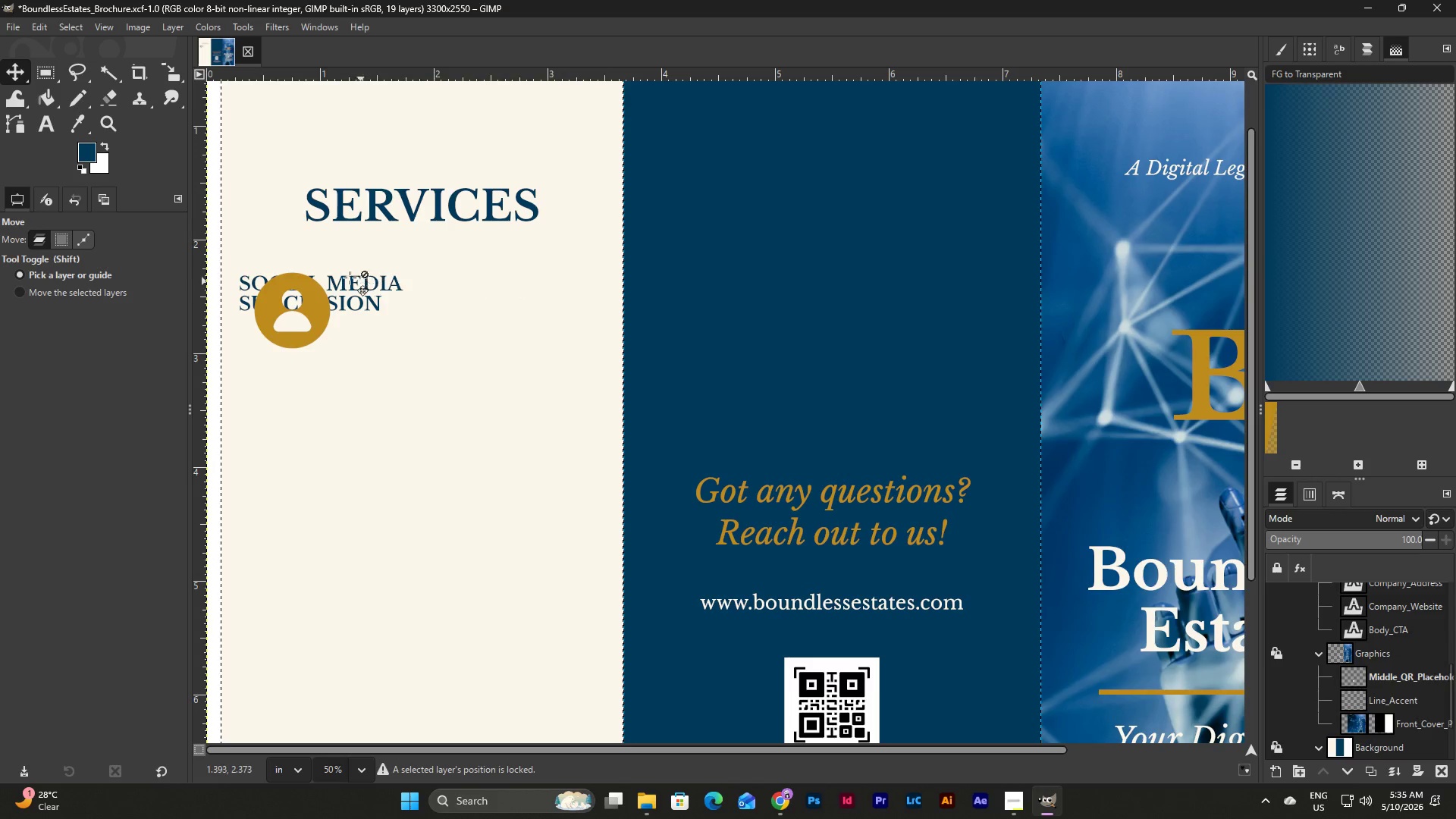 
left_click([355, 285])
 